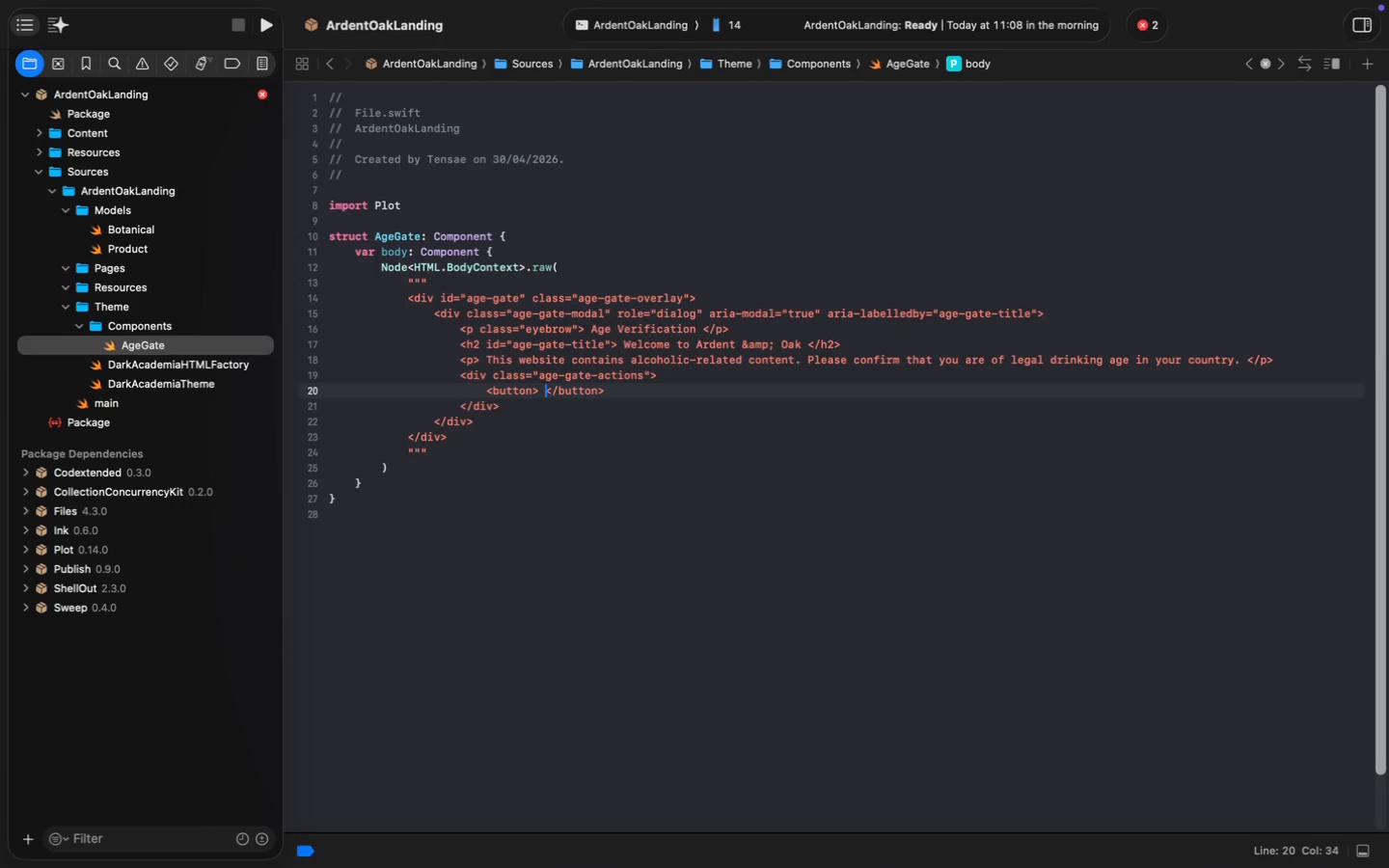 
key(ArrowLeft)
 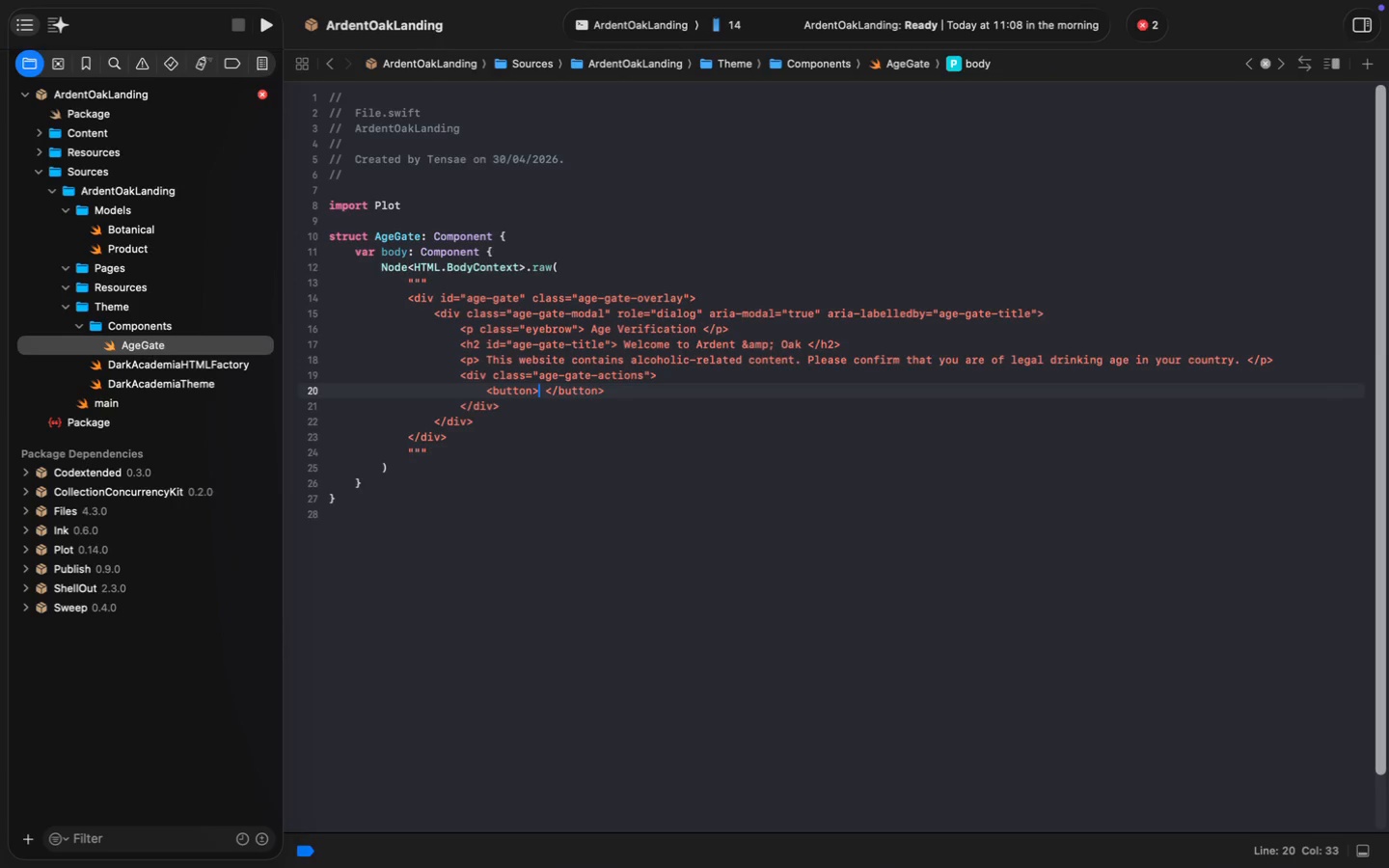 
key(Space)
 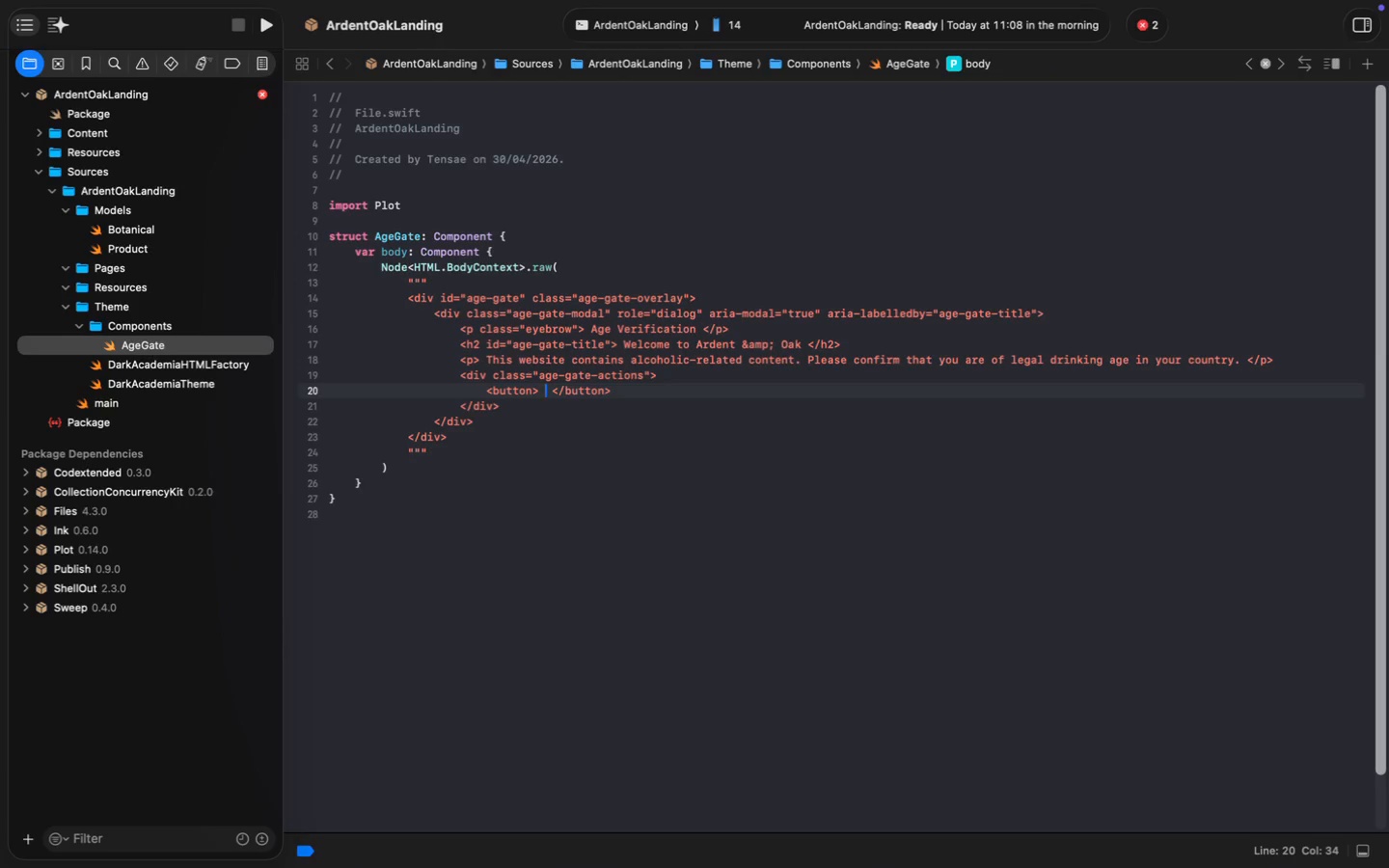 
key(ArrowLeft)
 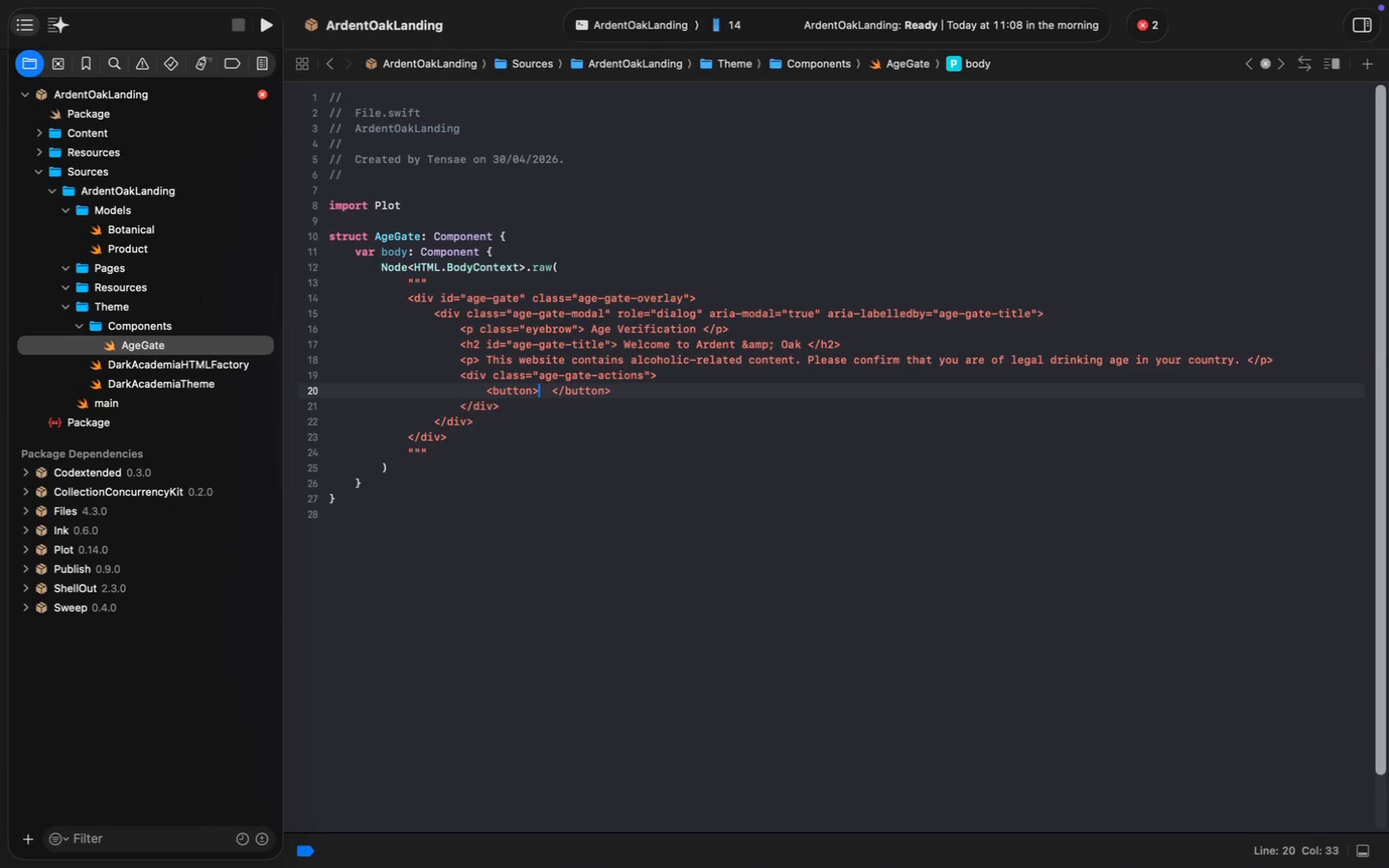 
key(ArrowLeft)
 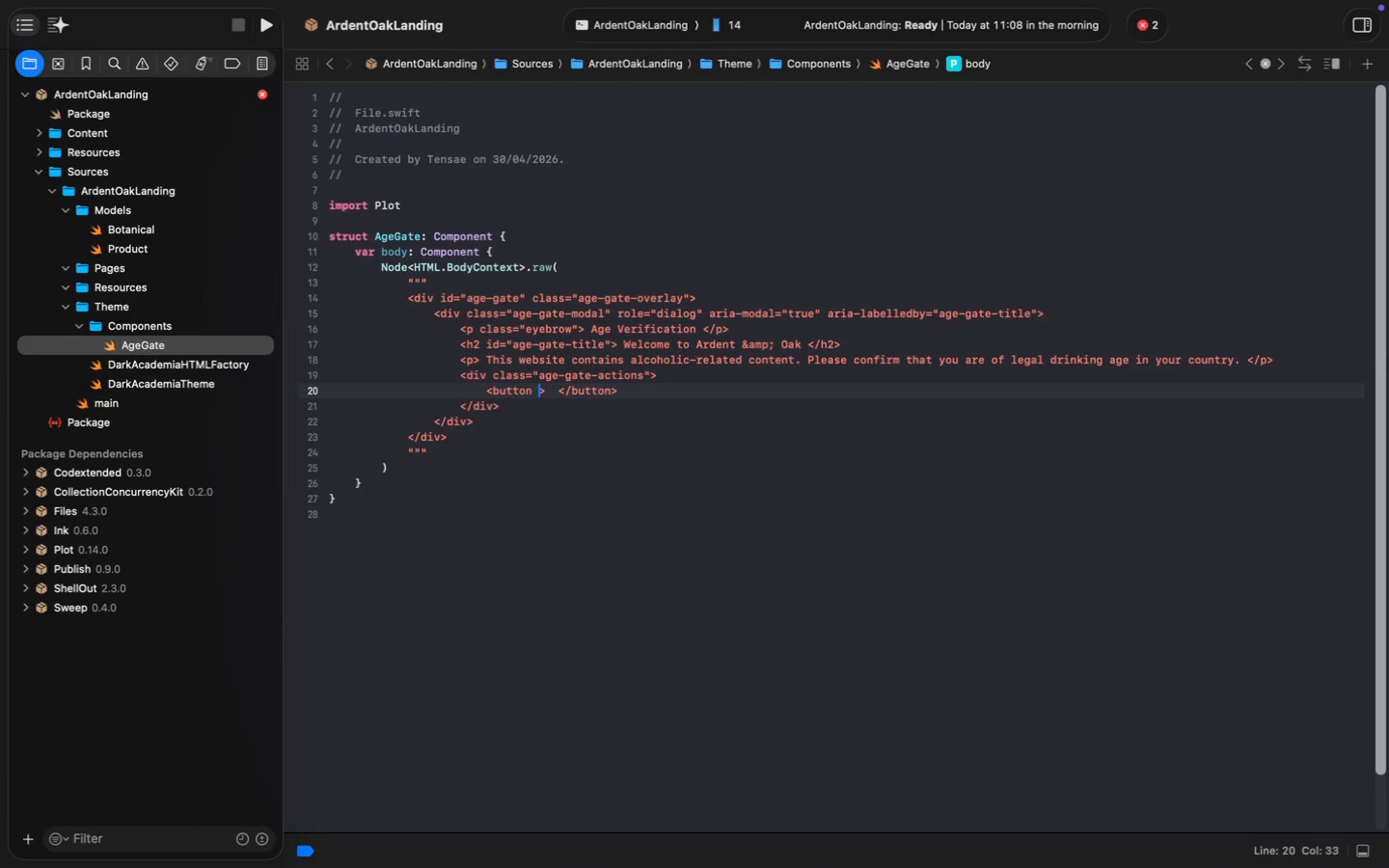 
type( id="")
 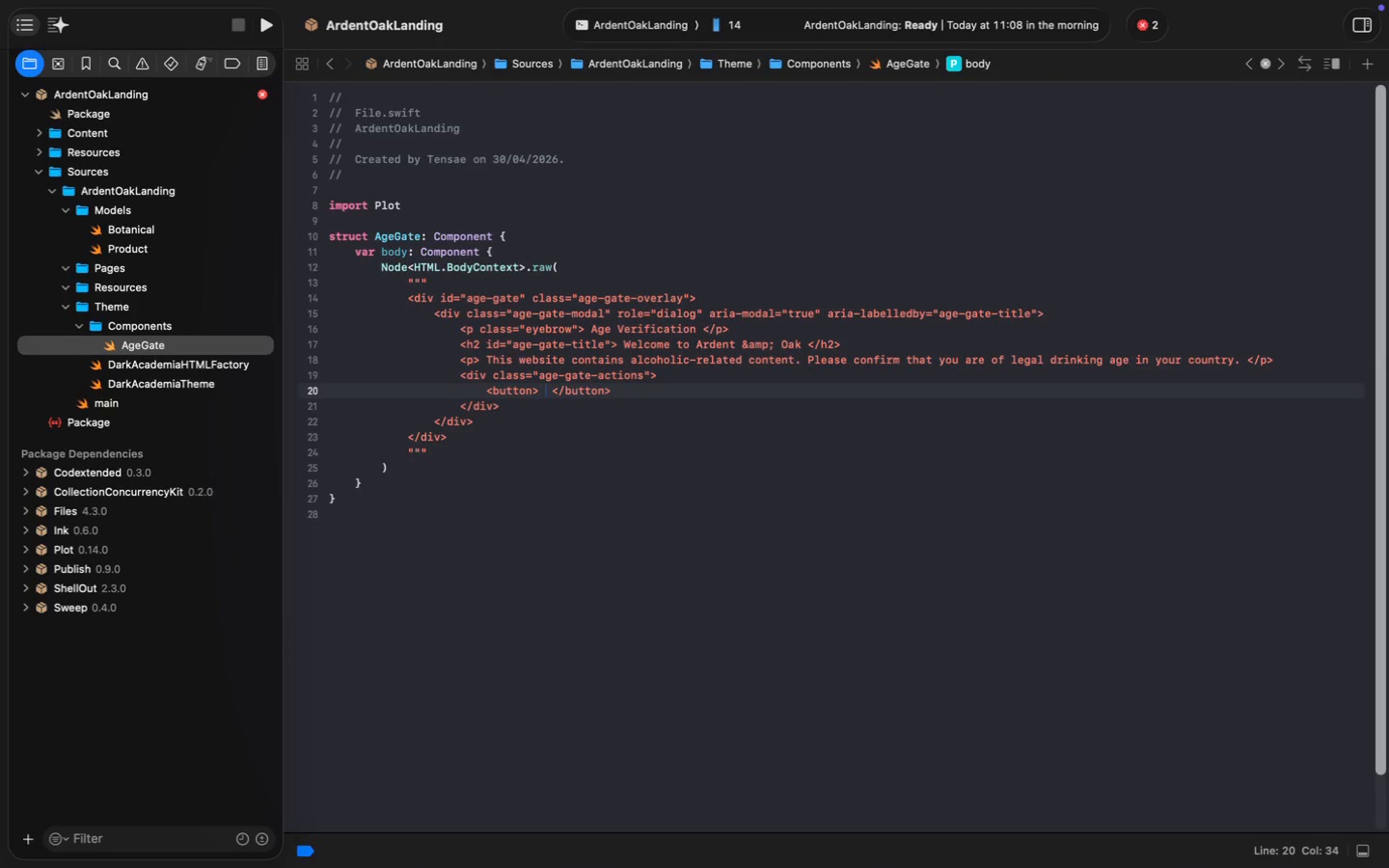 
key(ArrowLeft)
 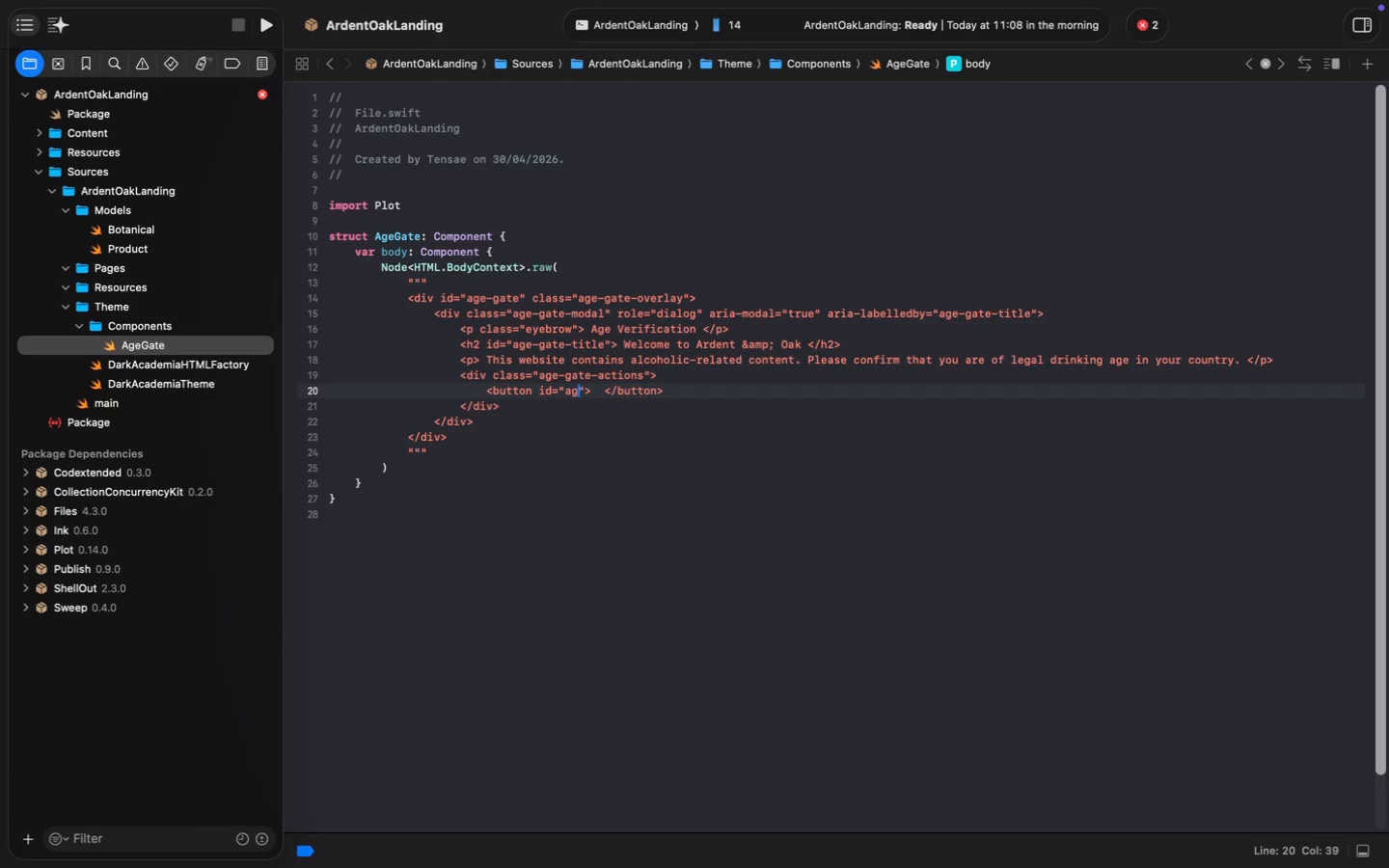 
type(age-yes)
 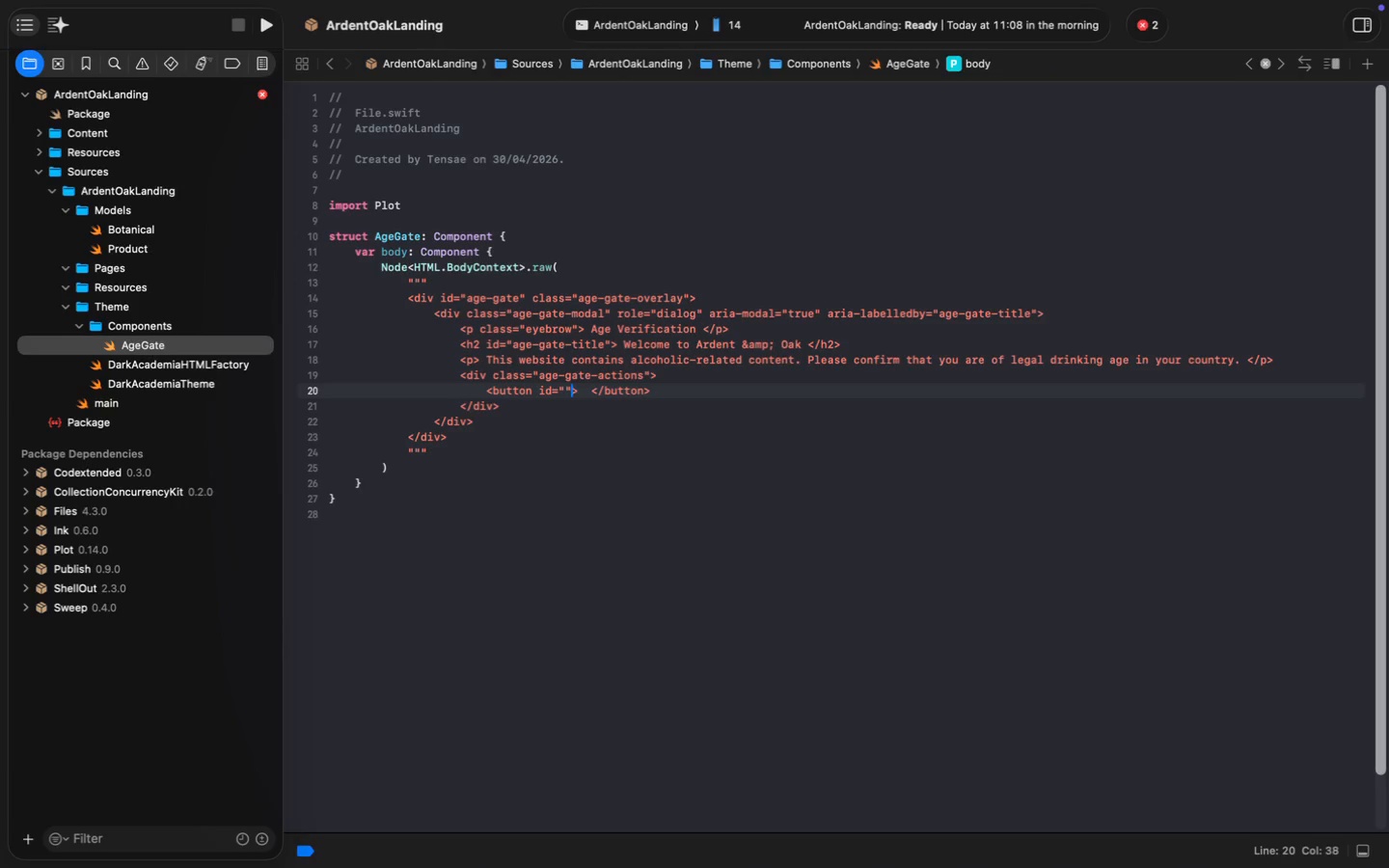 
key(ArrowRight)
 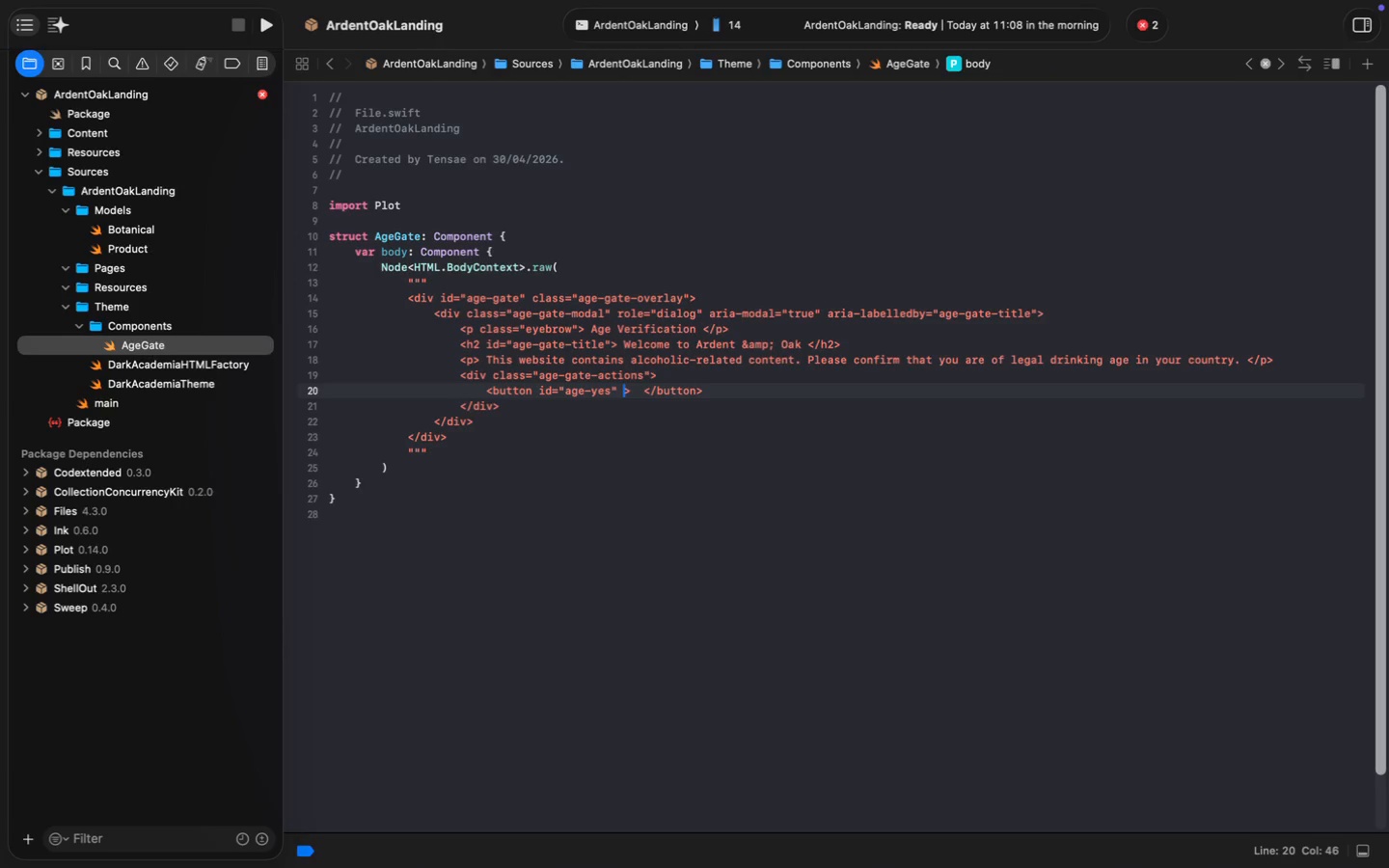 
type( class="")
 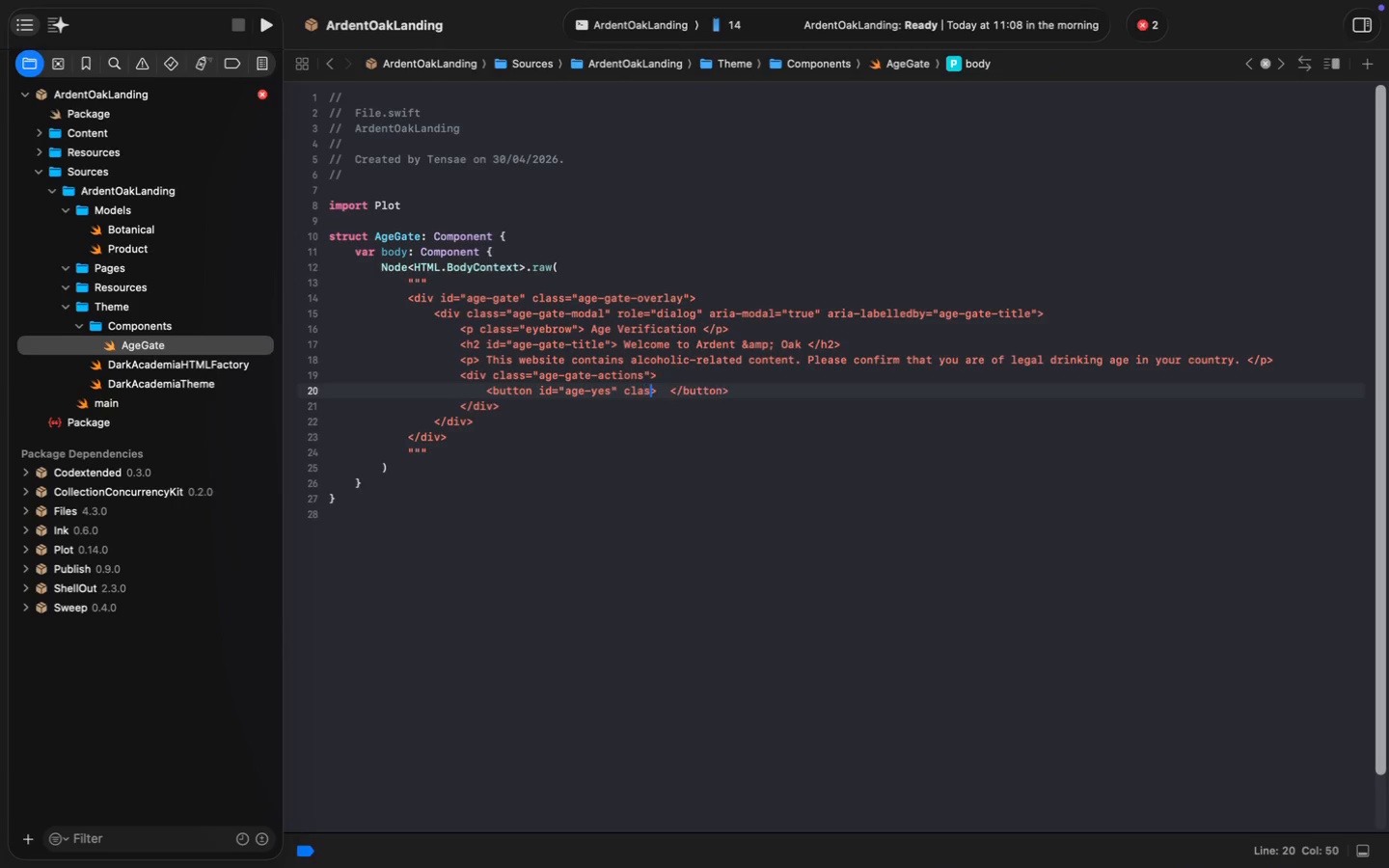 
key(ArrowLeft)
 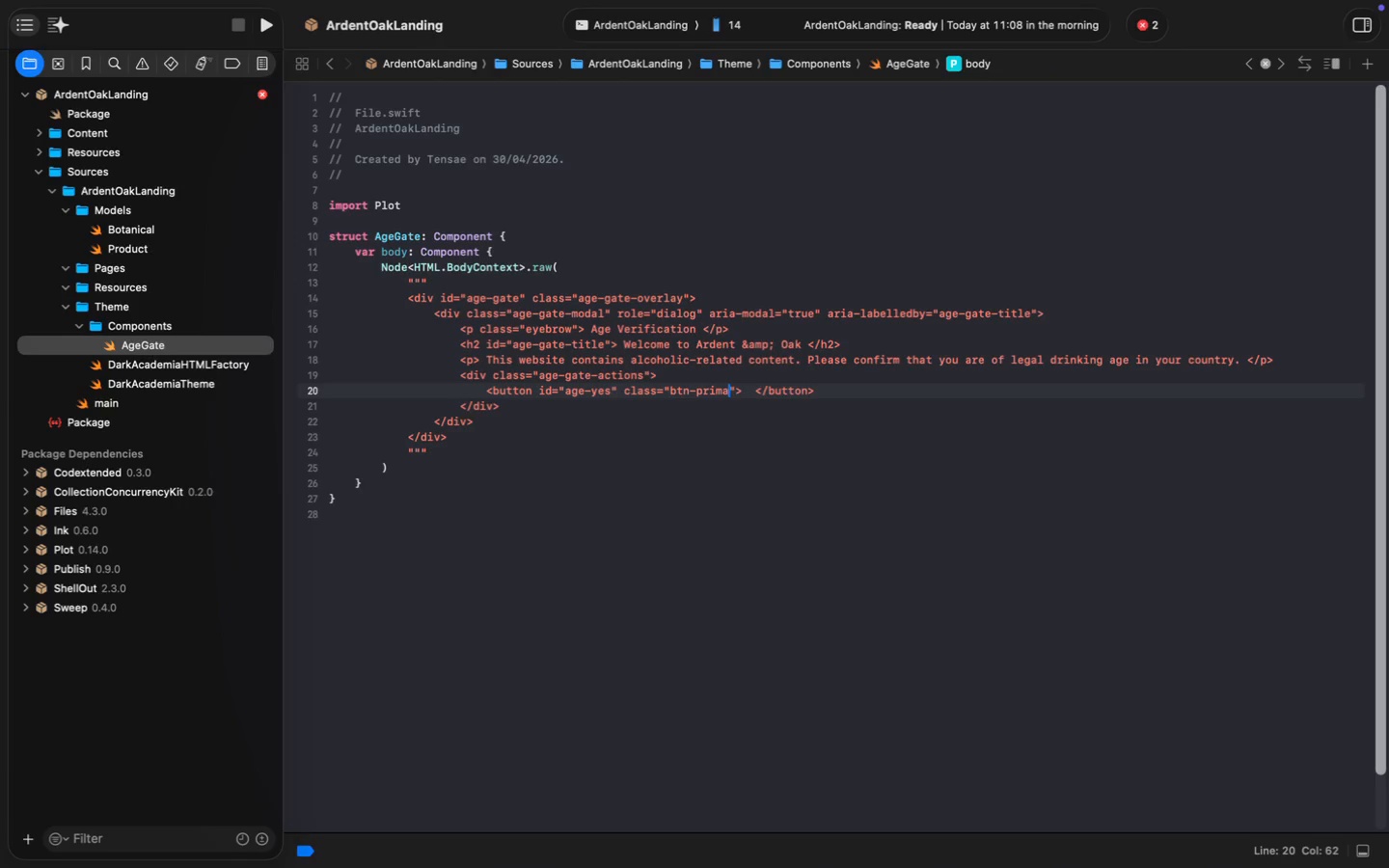 
type(btn-primary)
 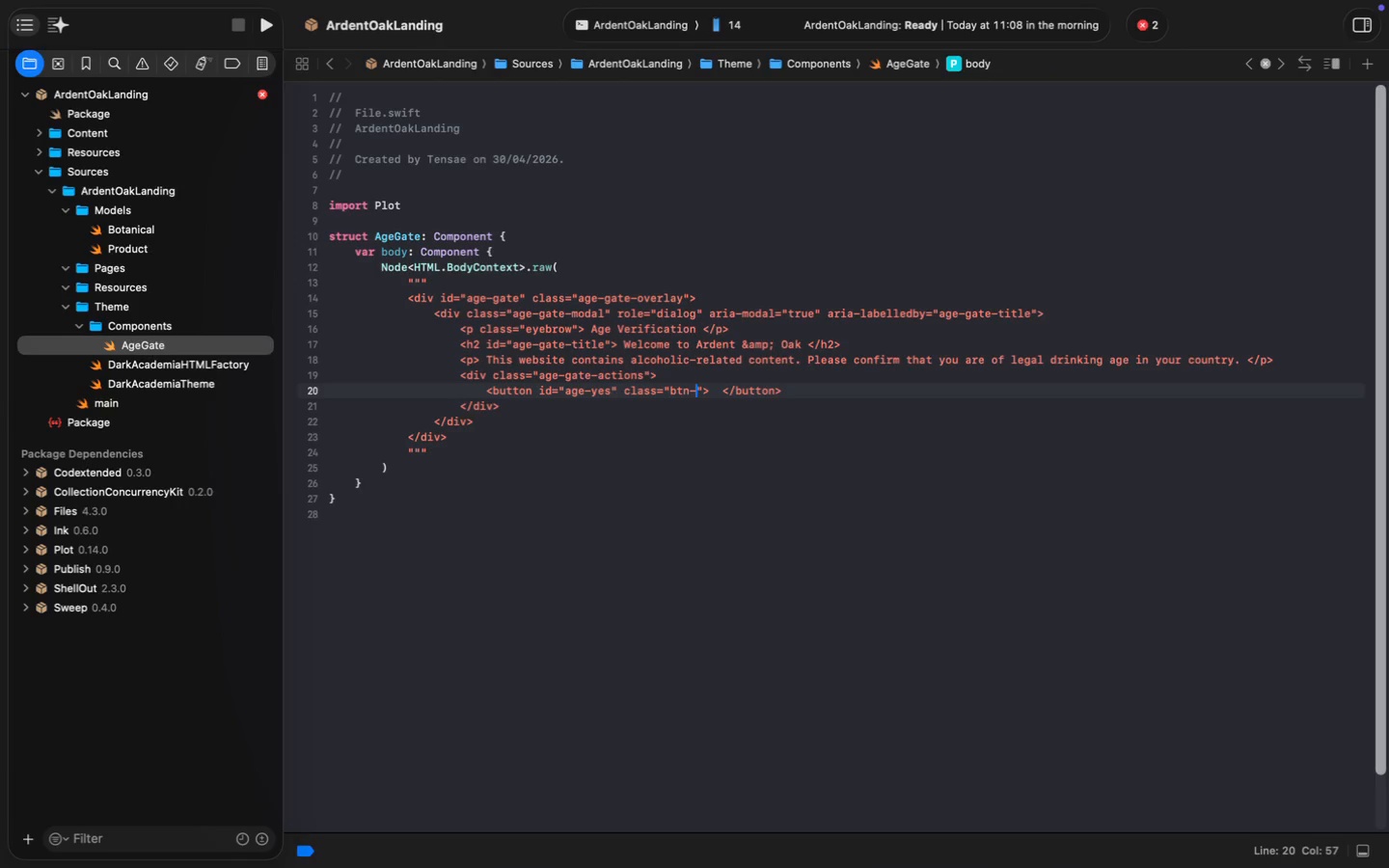 
key(ArrowRight)
 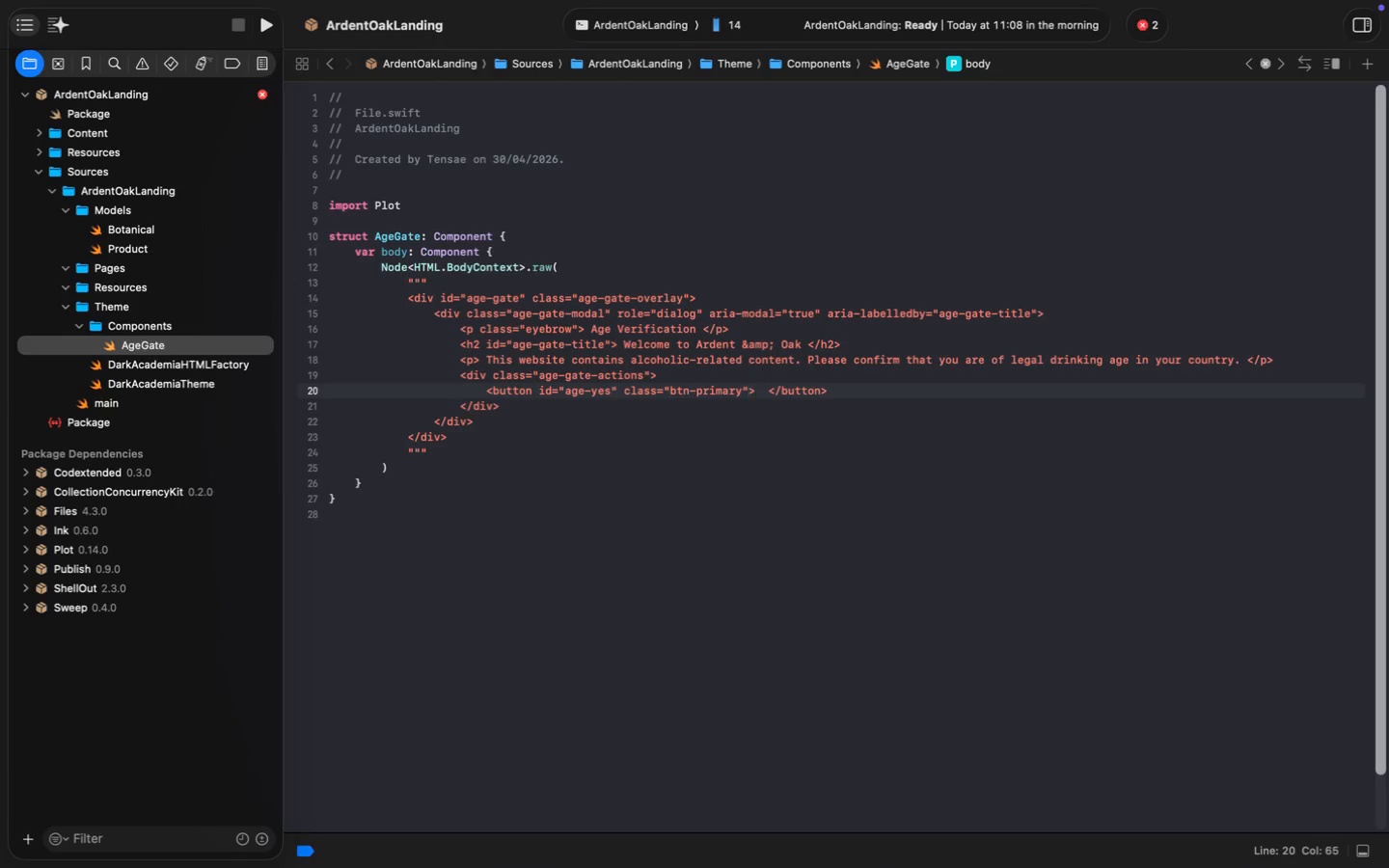 
type( type="")
 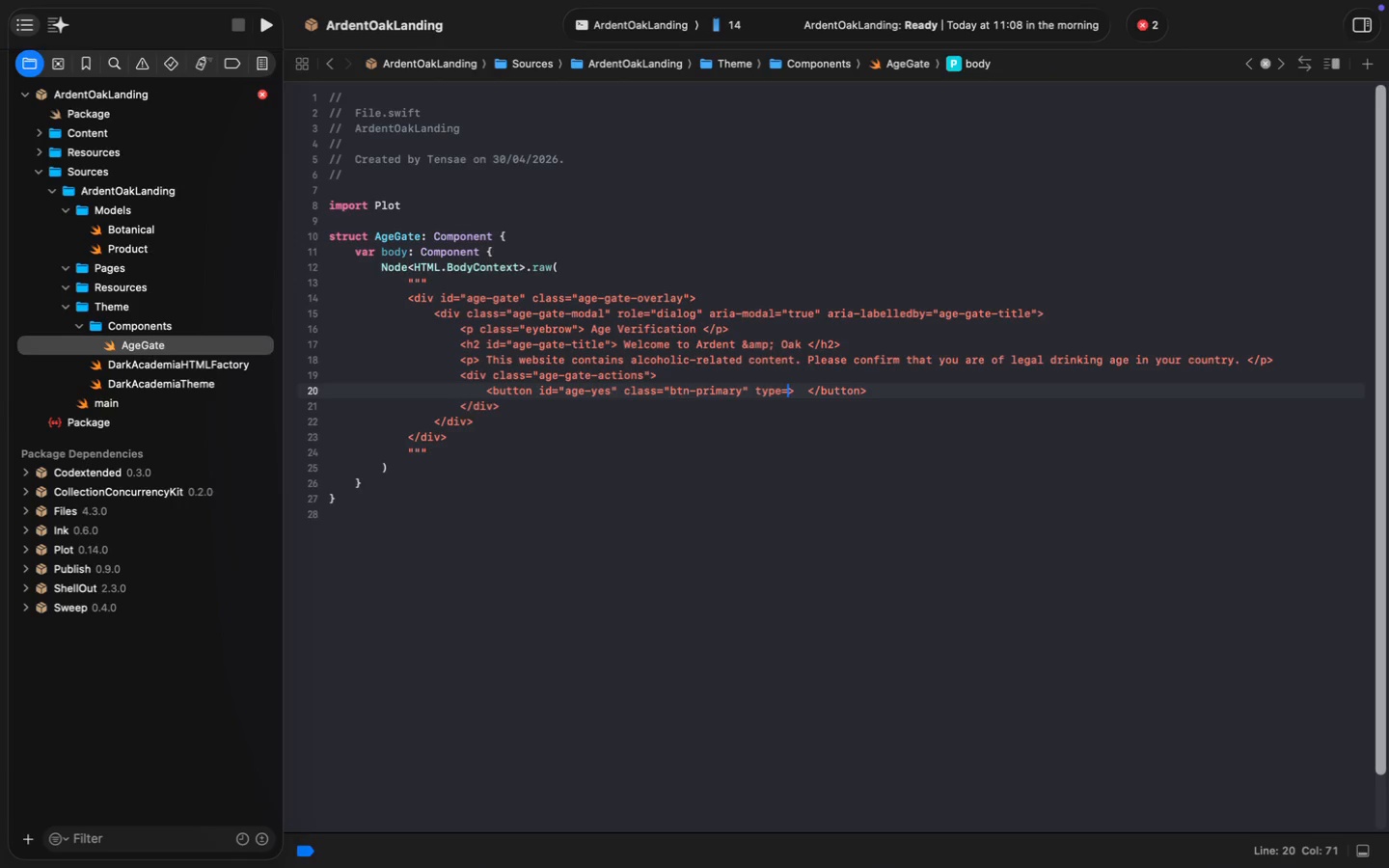 
 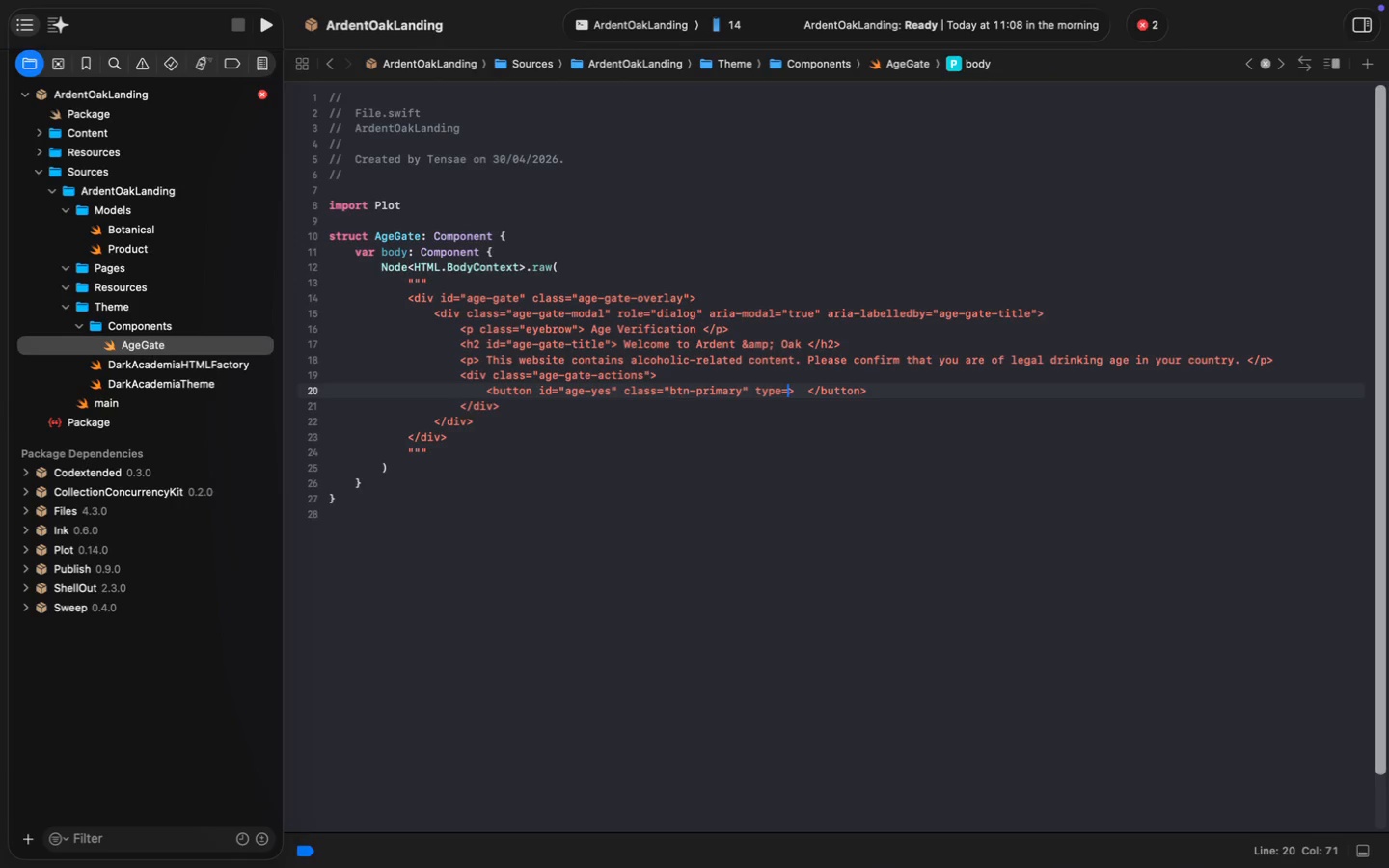 
key(ArrowLeft)
 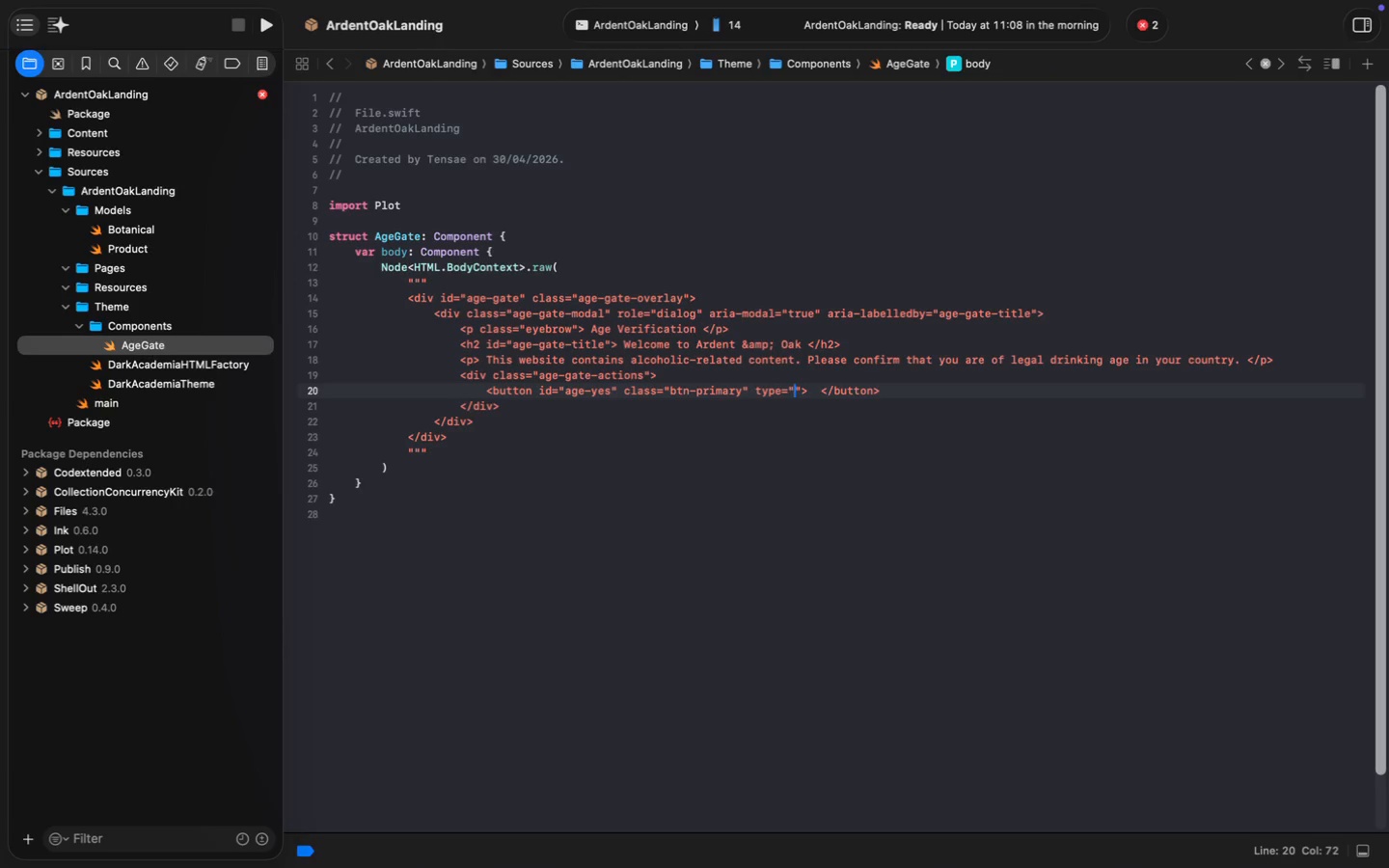 
type(button)
 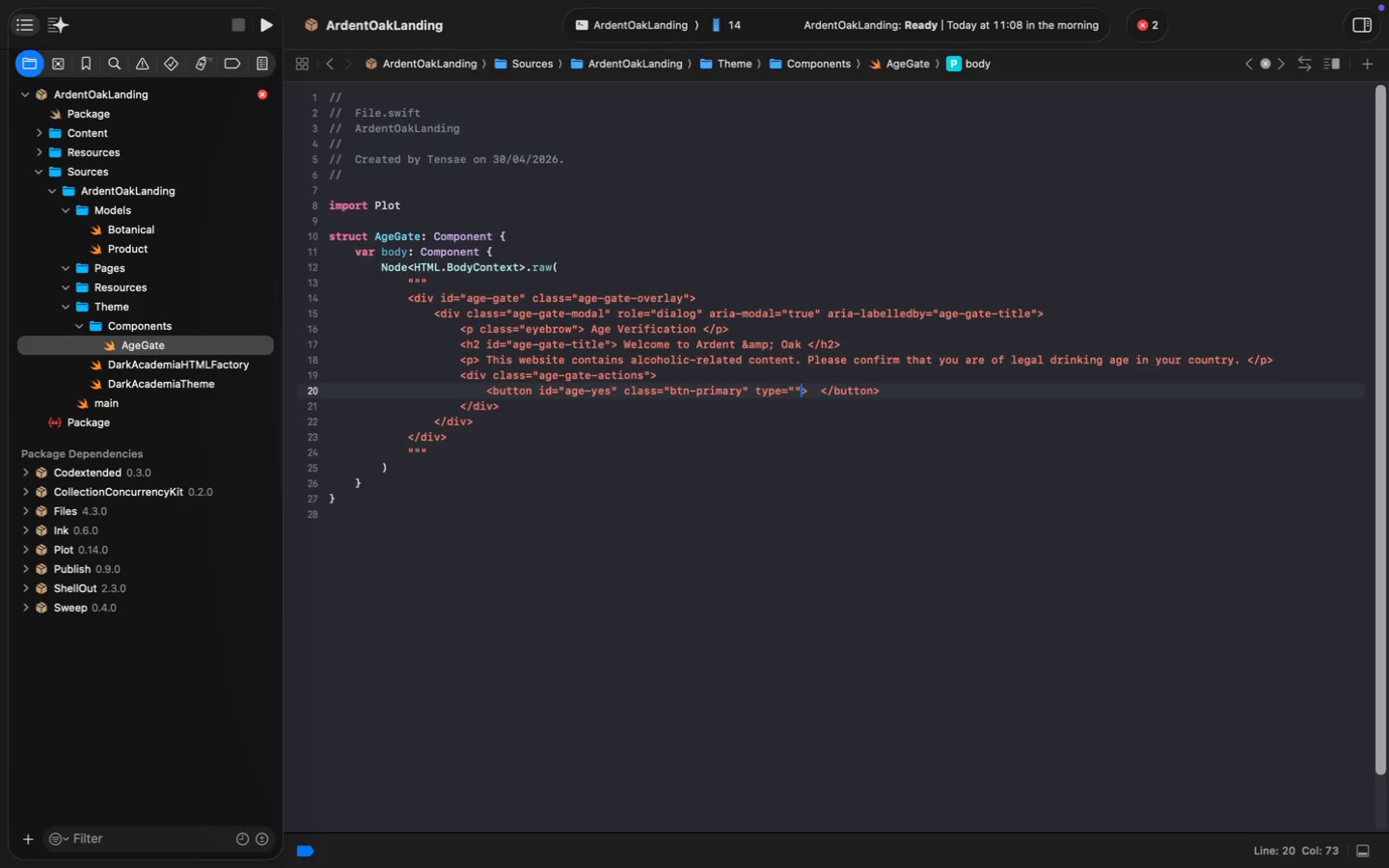 
key(ArrowRight)
 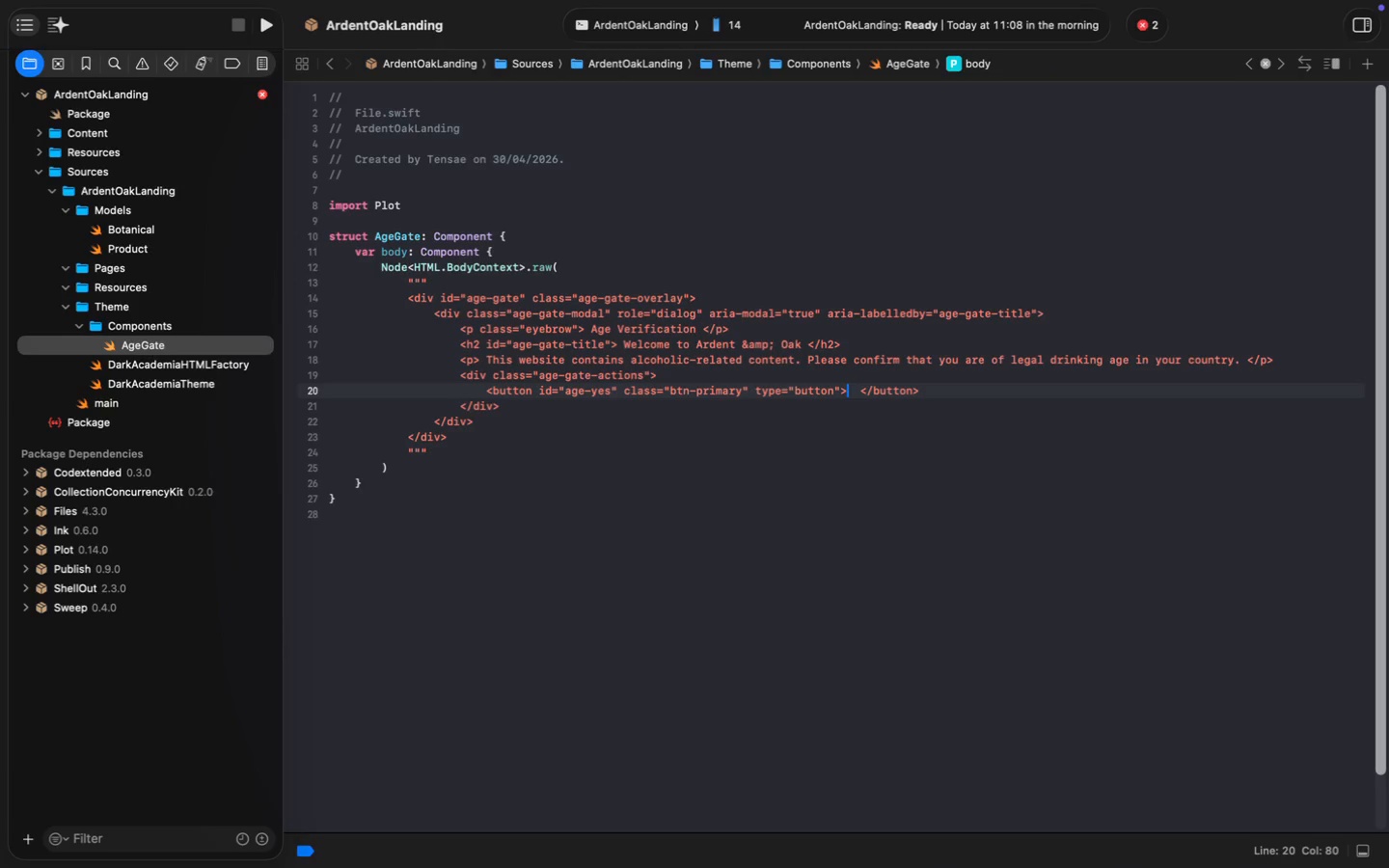 
key(ArrowRight)
 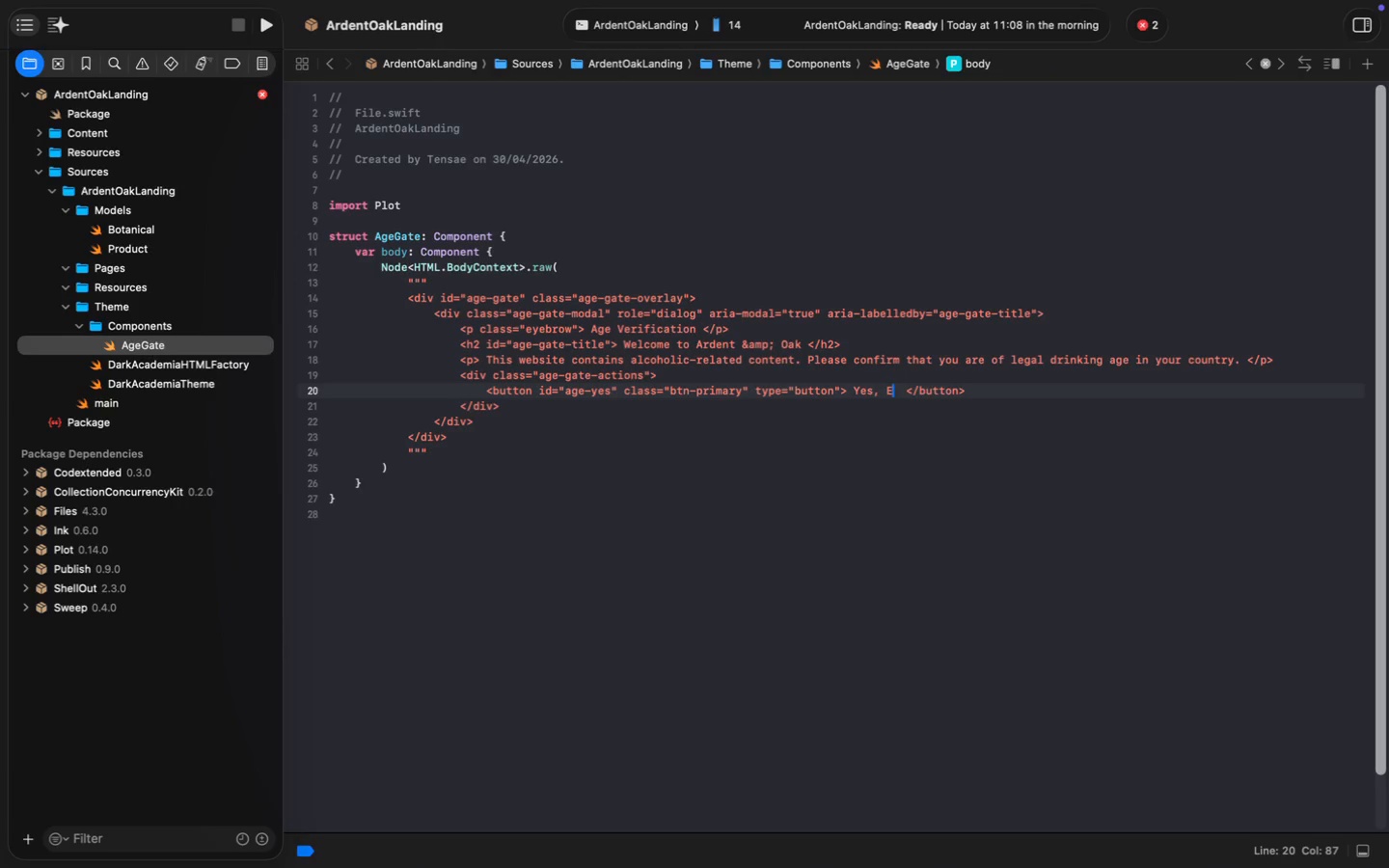 
type( Yesm)
key(Backspace)
type(, Enter)
 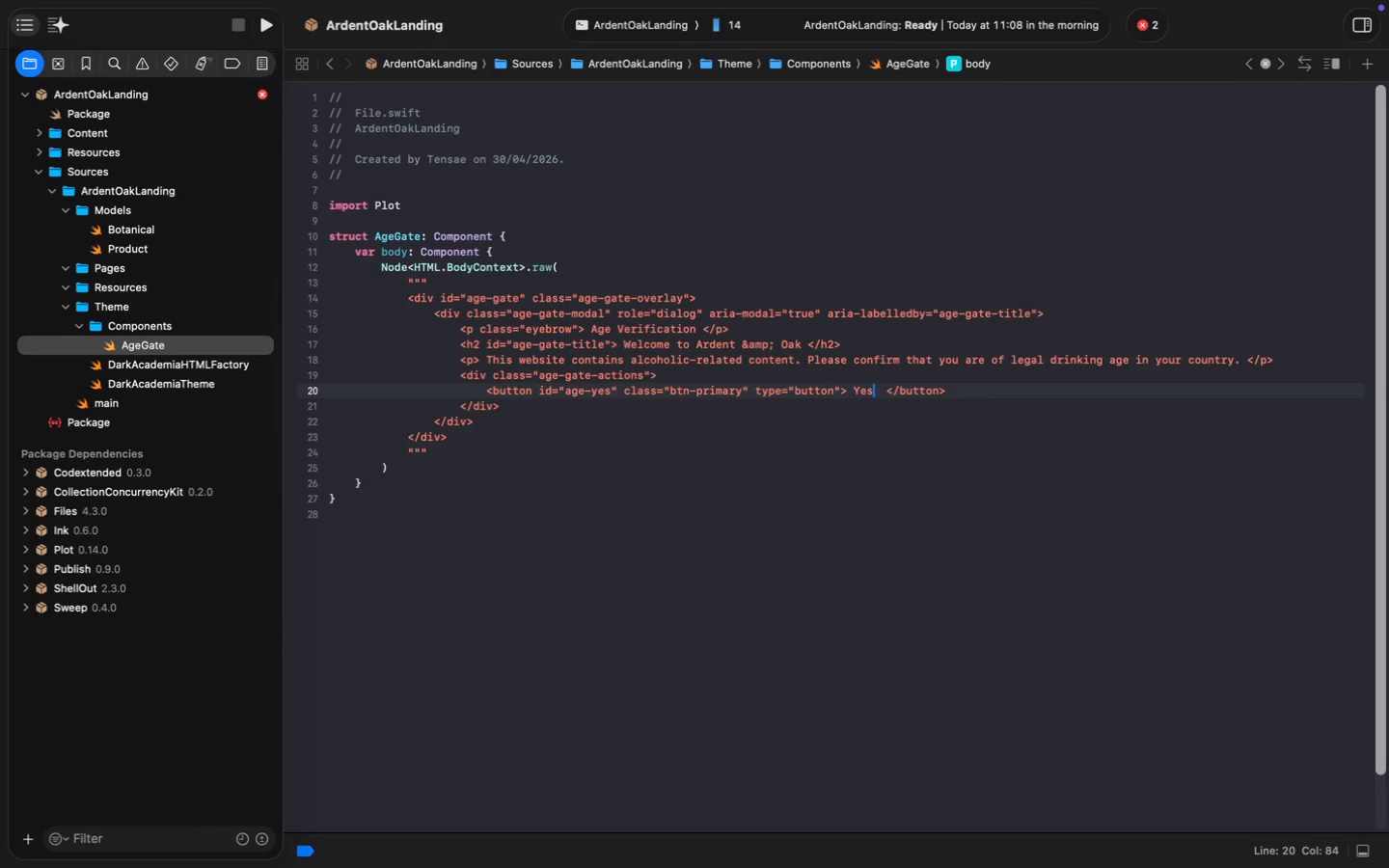 
key(ArrowRight)
 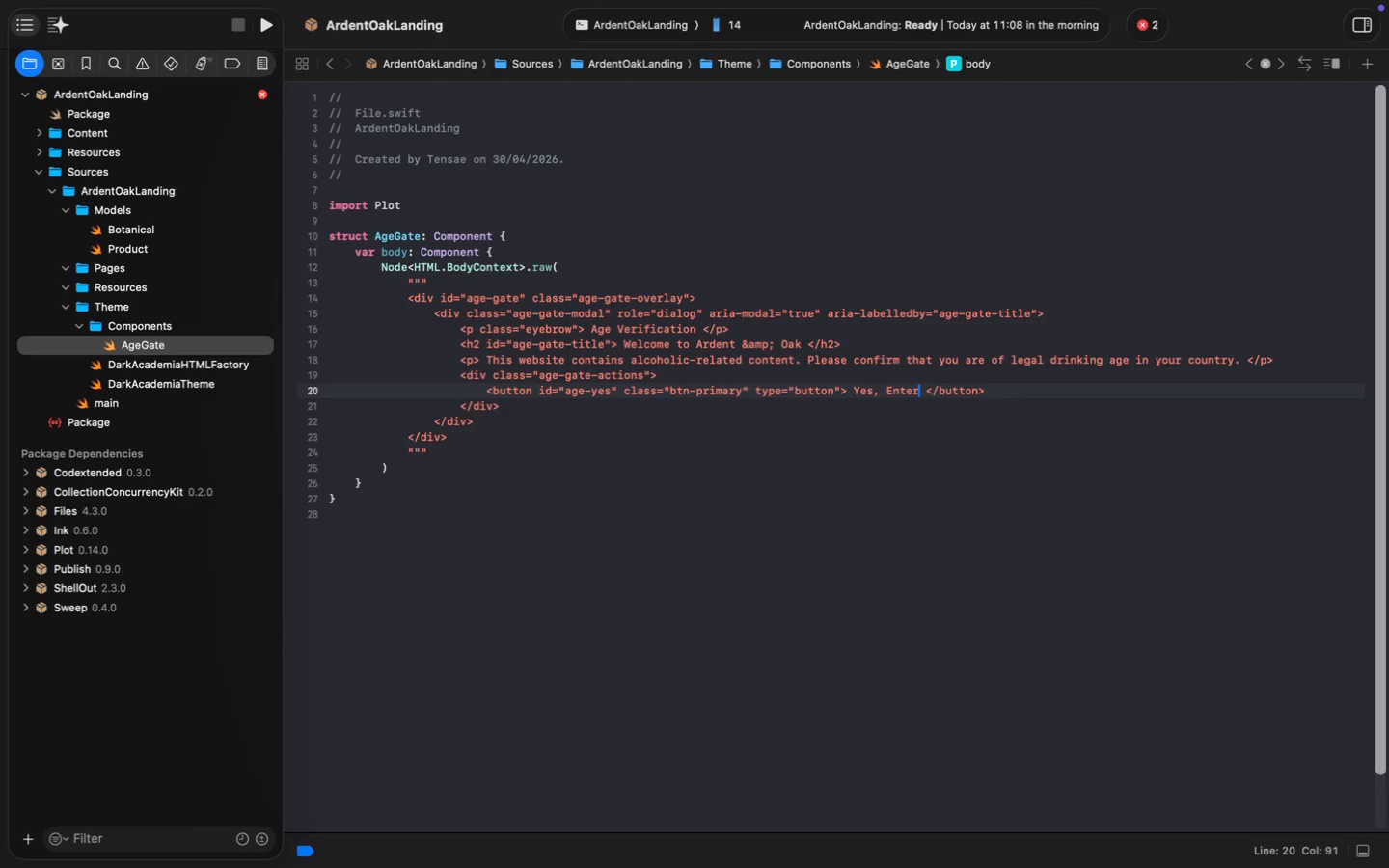 
key(Backspace)
 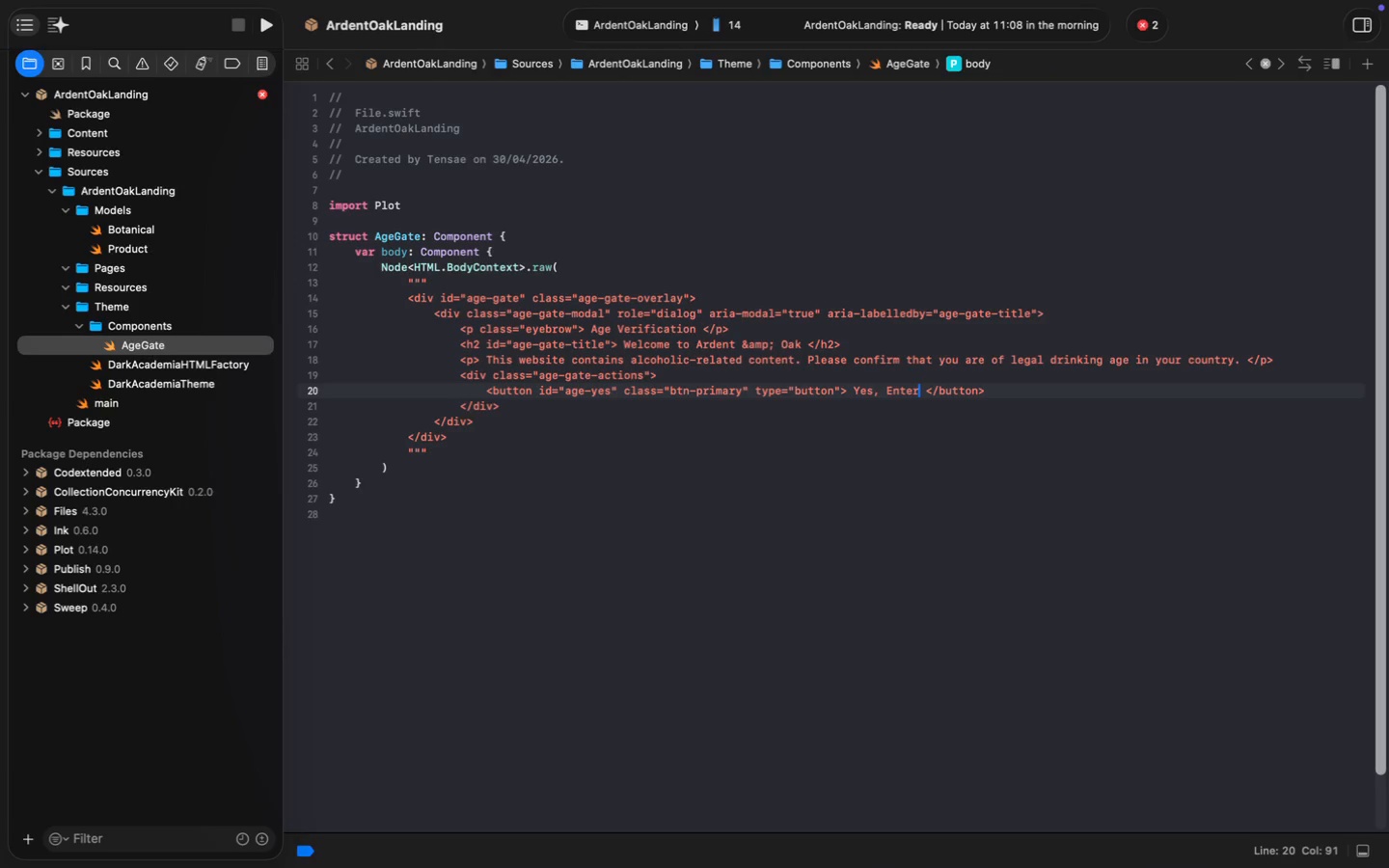 
key(Meta+MetaRight)
 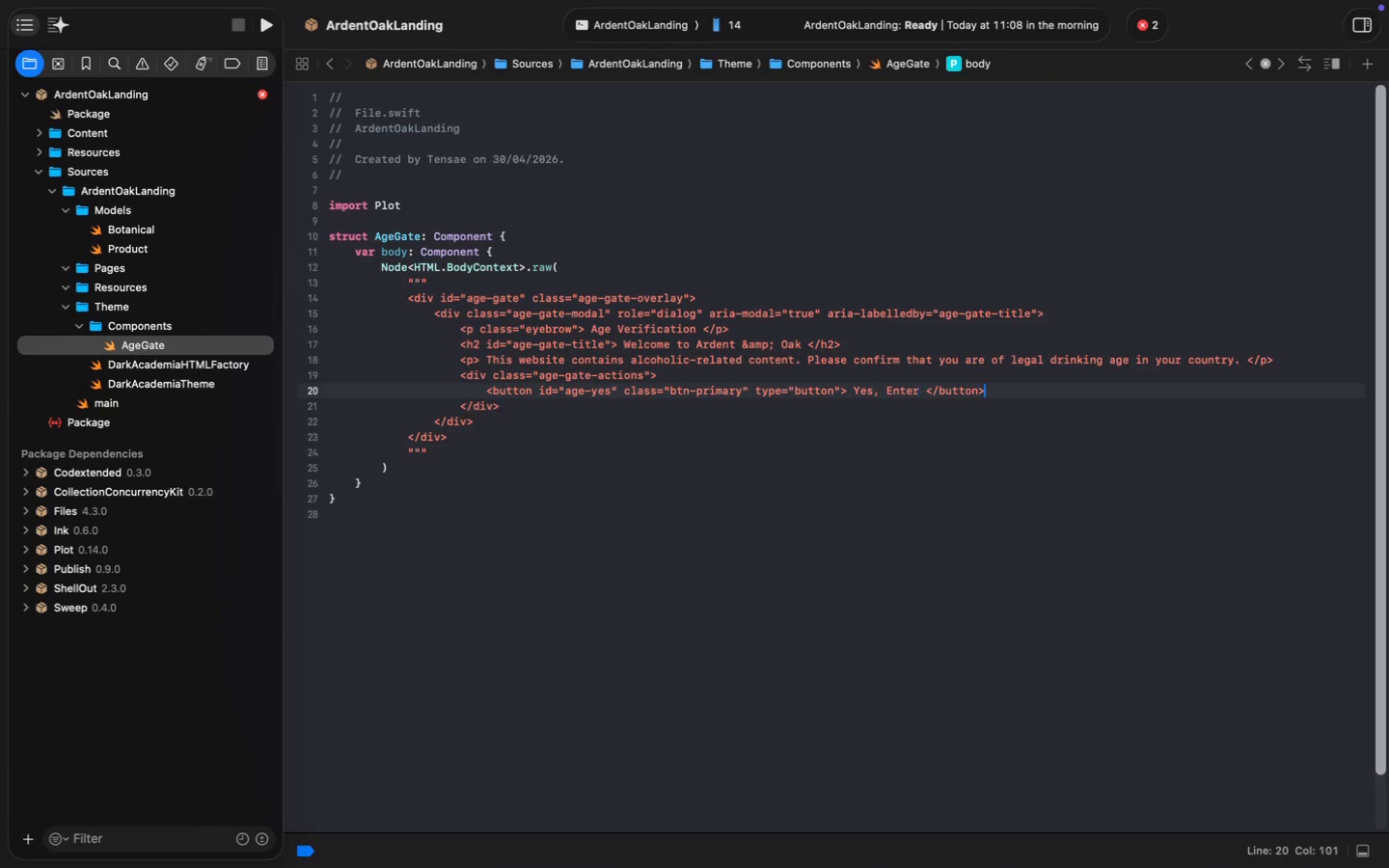 
key(Meta+ArrowRight)
 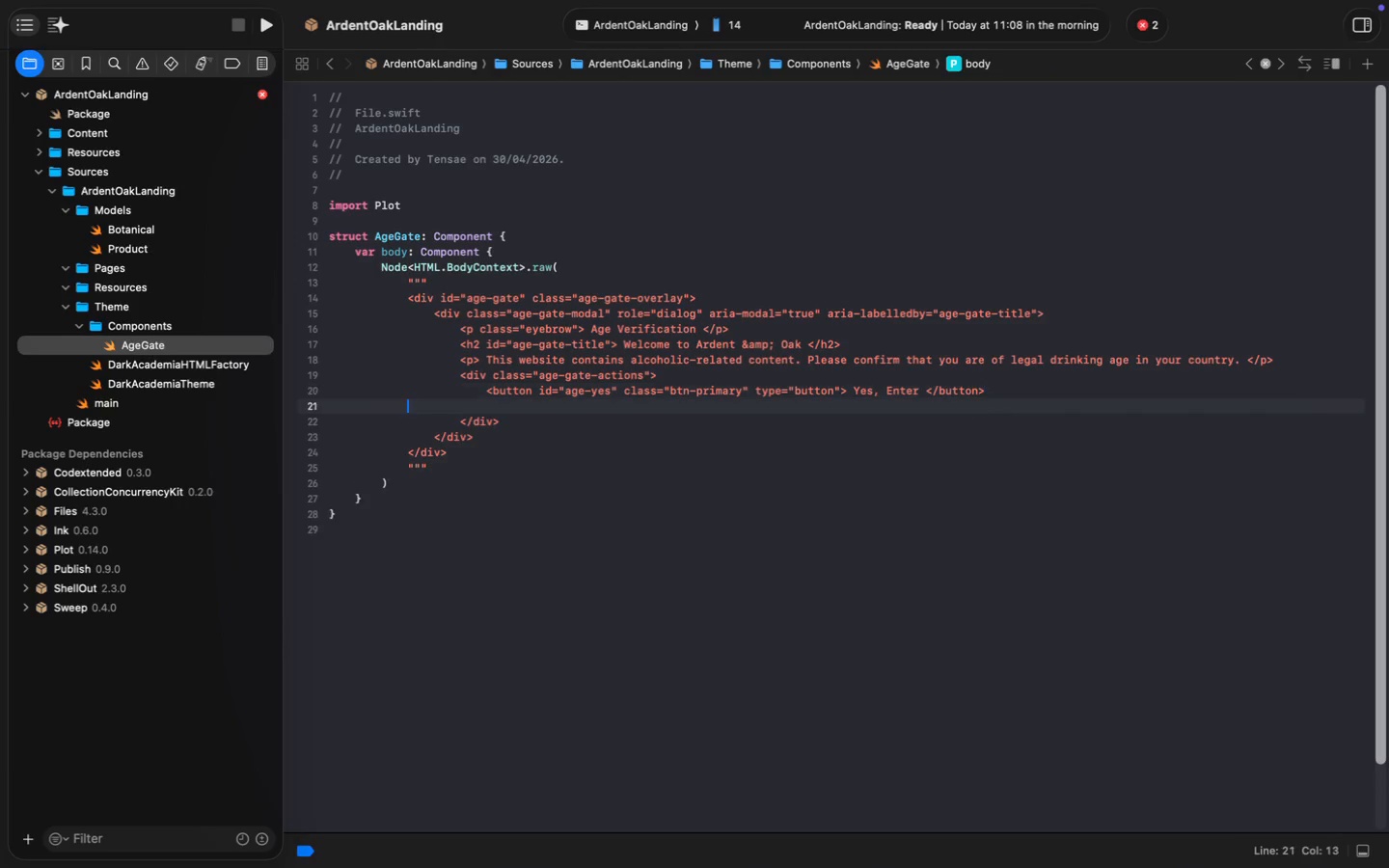 
key(Enter)
 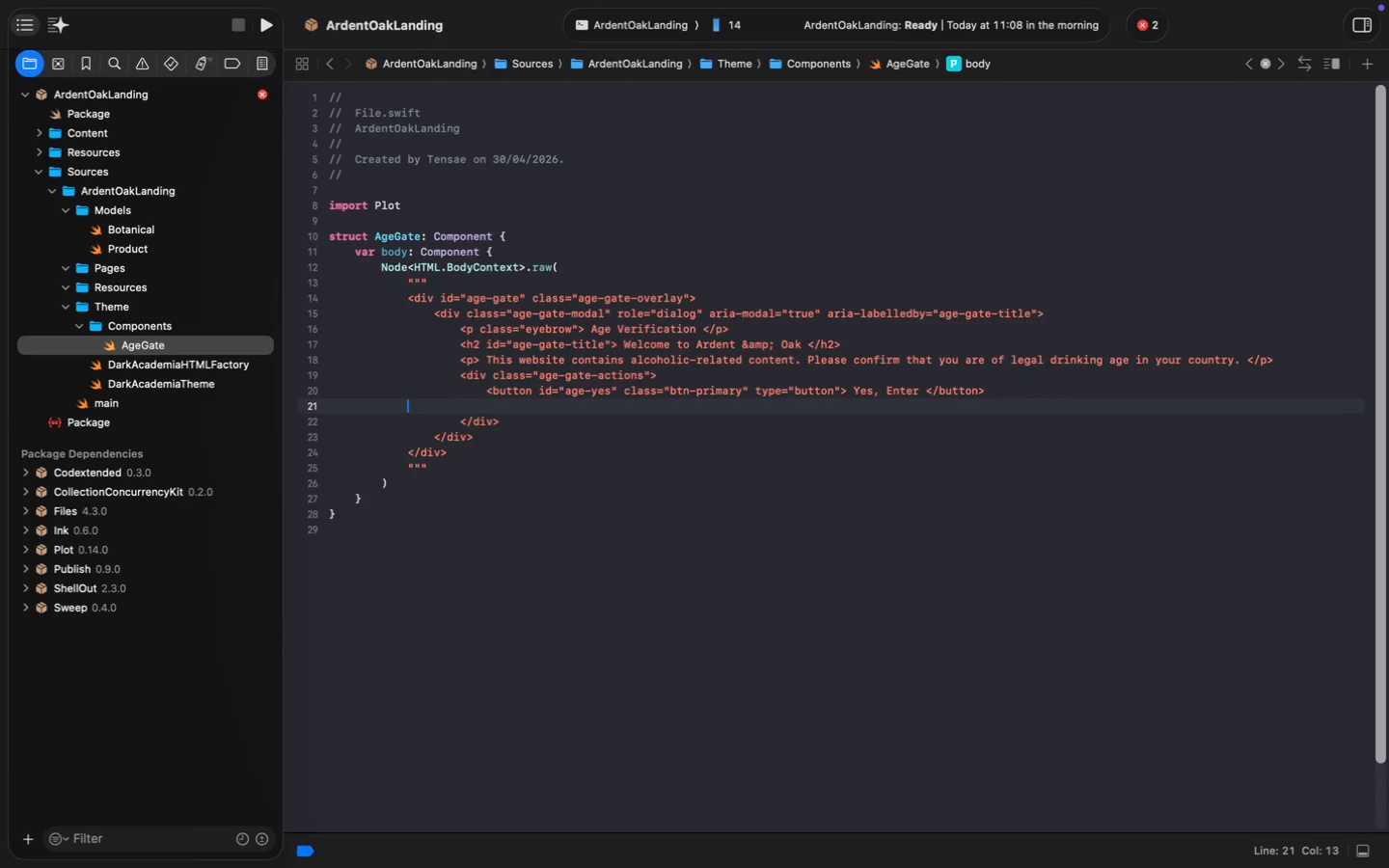 
key(Tab)
key(Tab)
key(Tab)
key(Tab)
key(Backspace)
type(<a id="")
 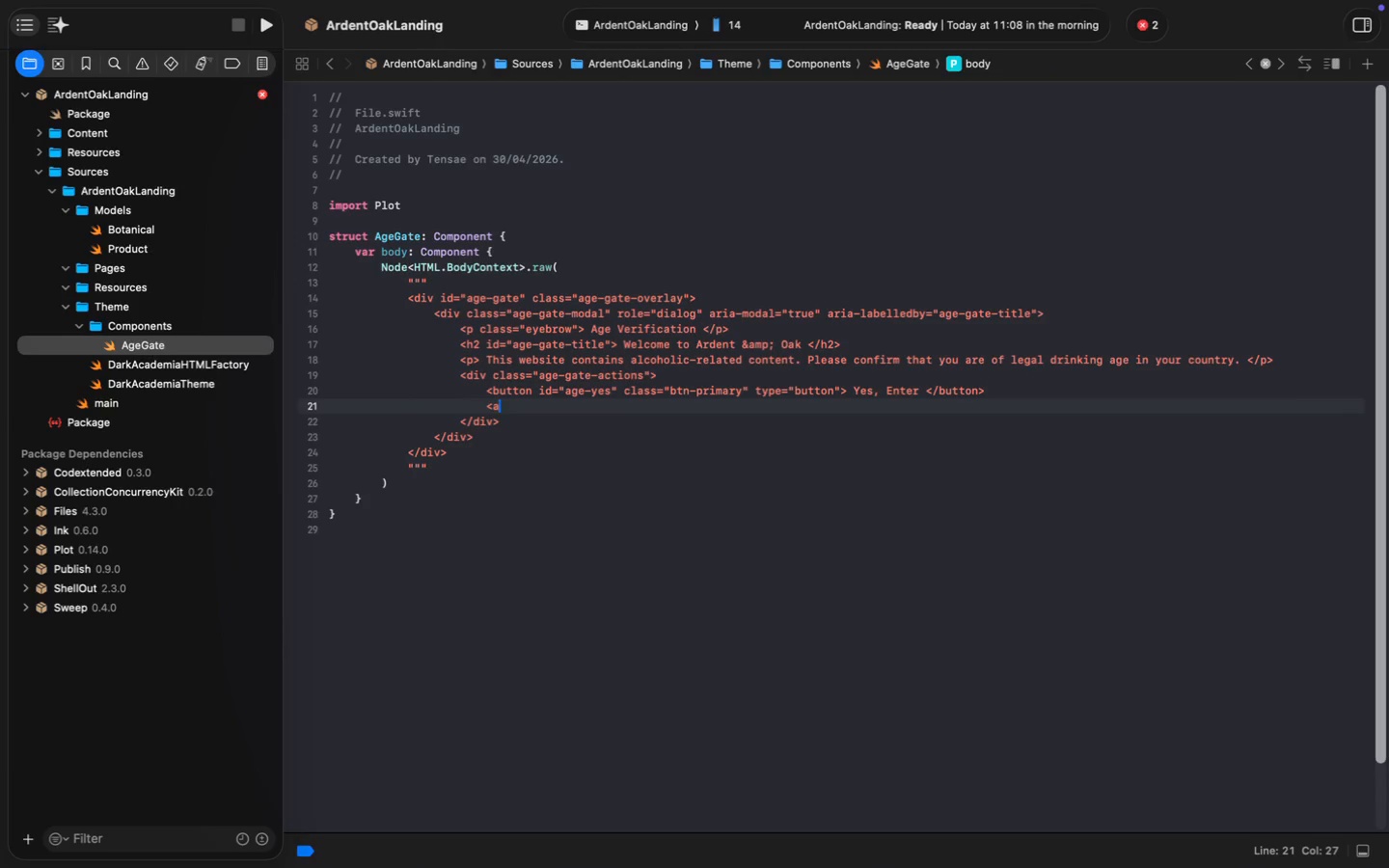 
key(ArrowLeft)
 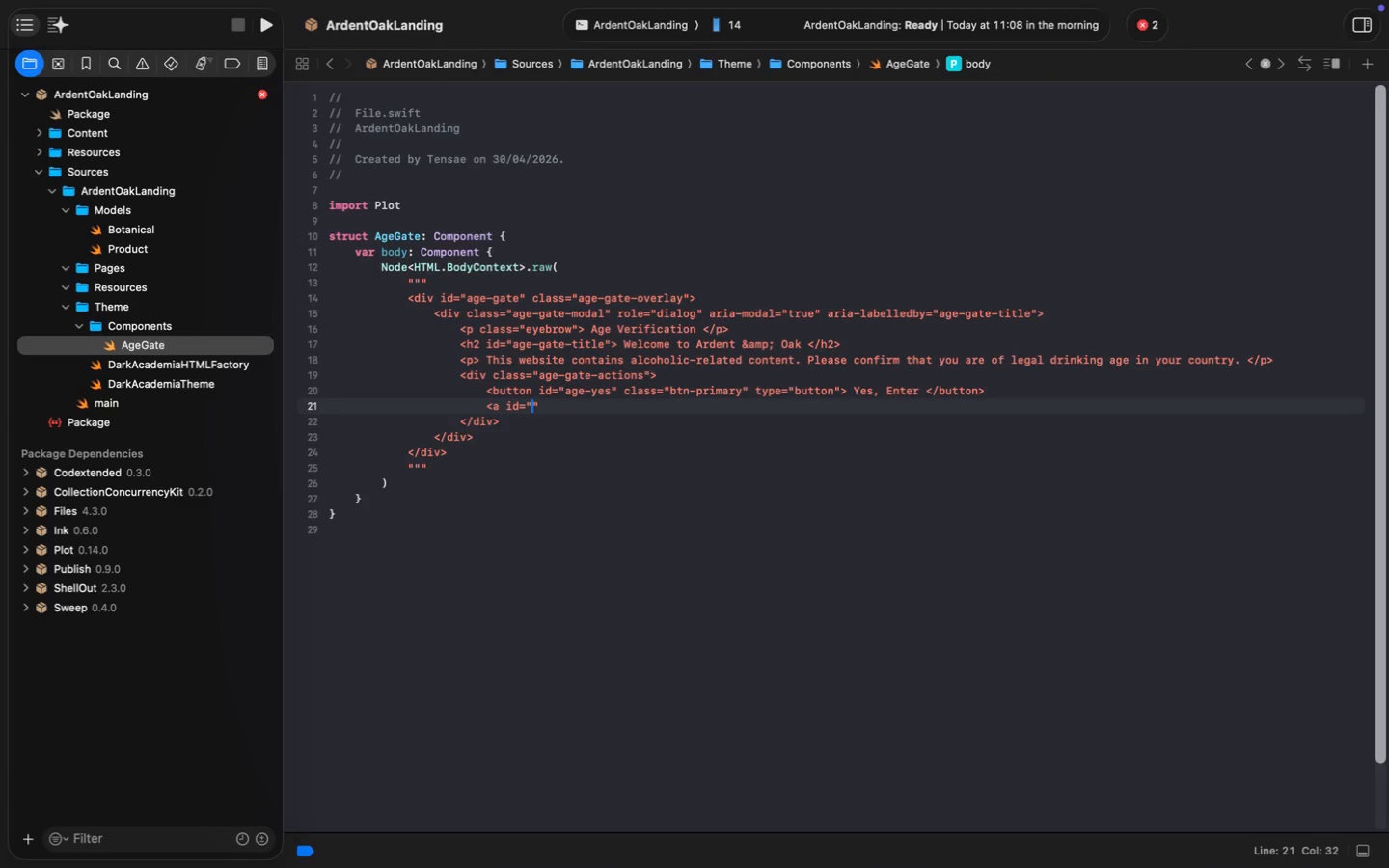 
type(age-no)
 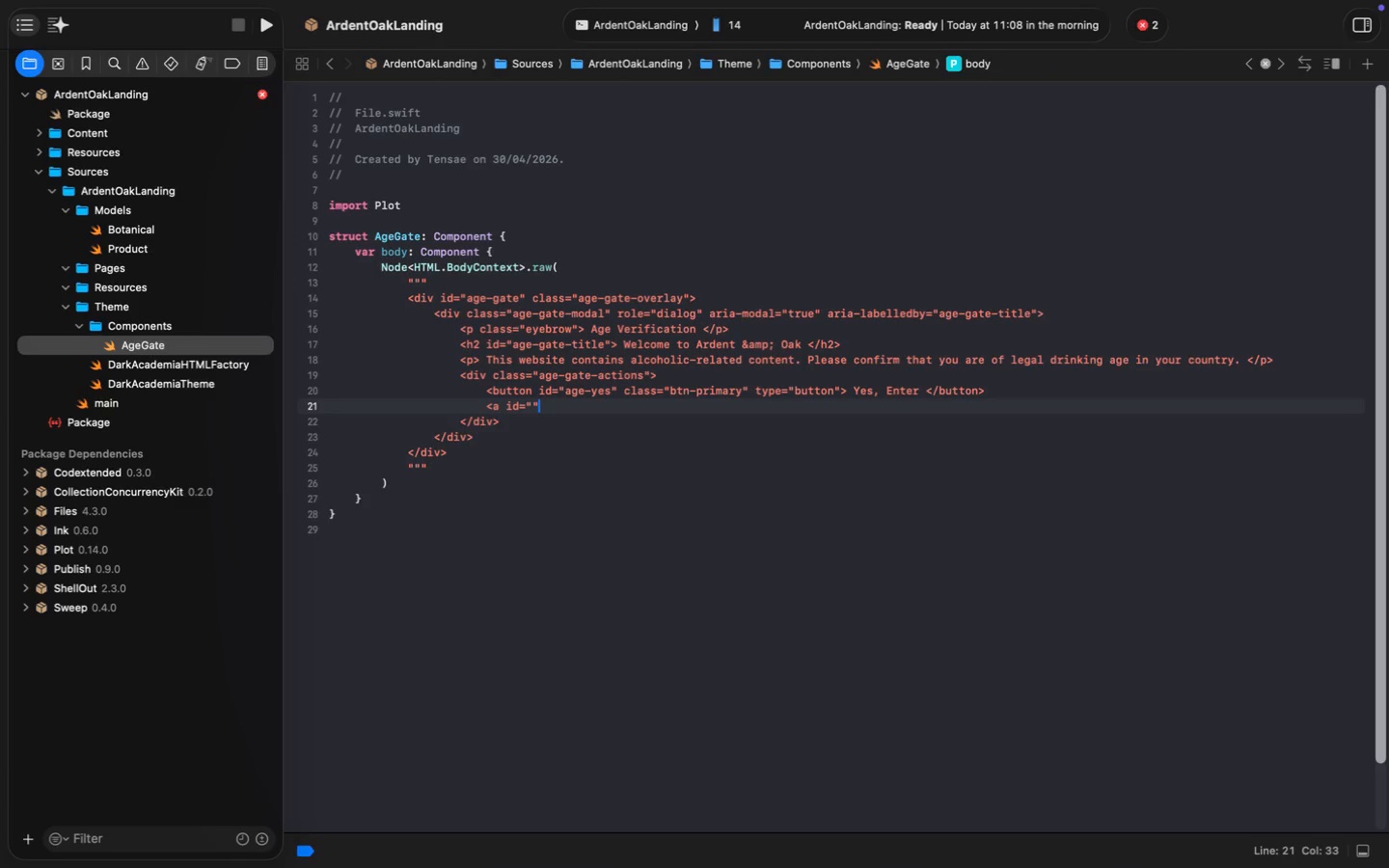 
key(ArrowRight)
 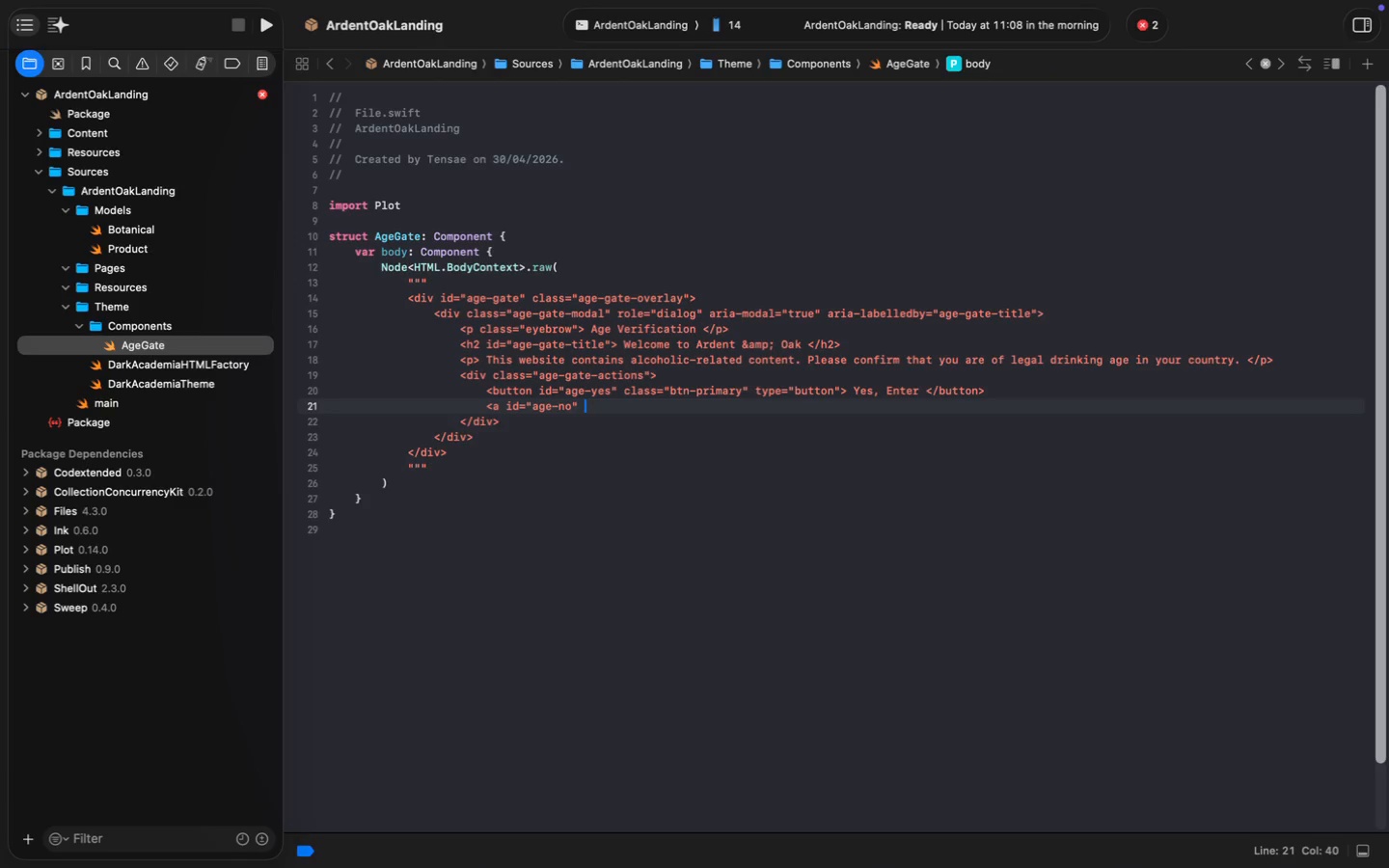 
type( c )
key(Backspace)
type(lass="")
 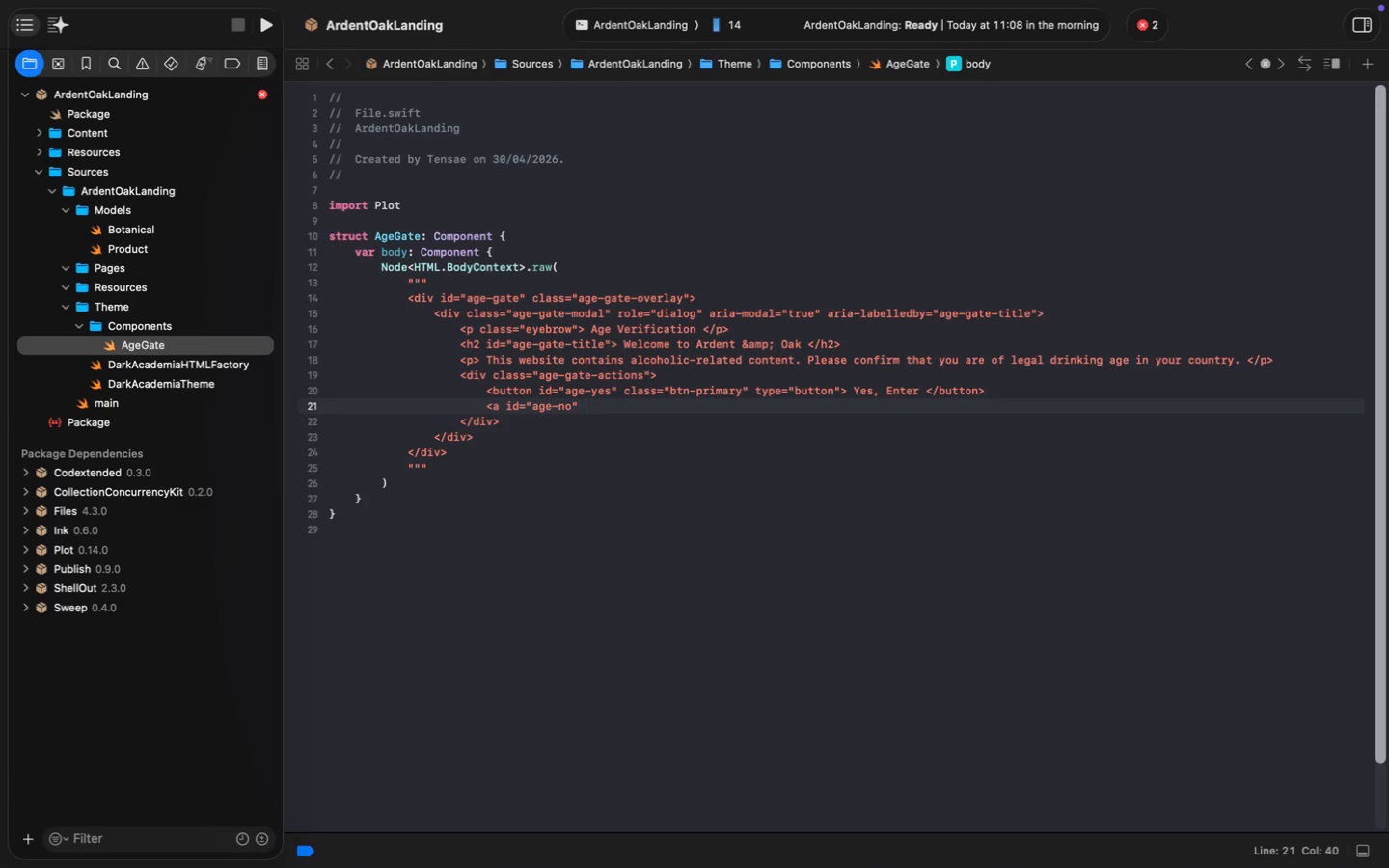 
 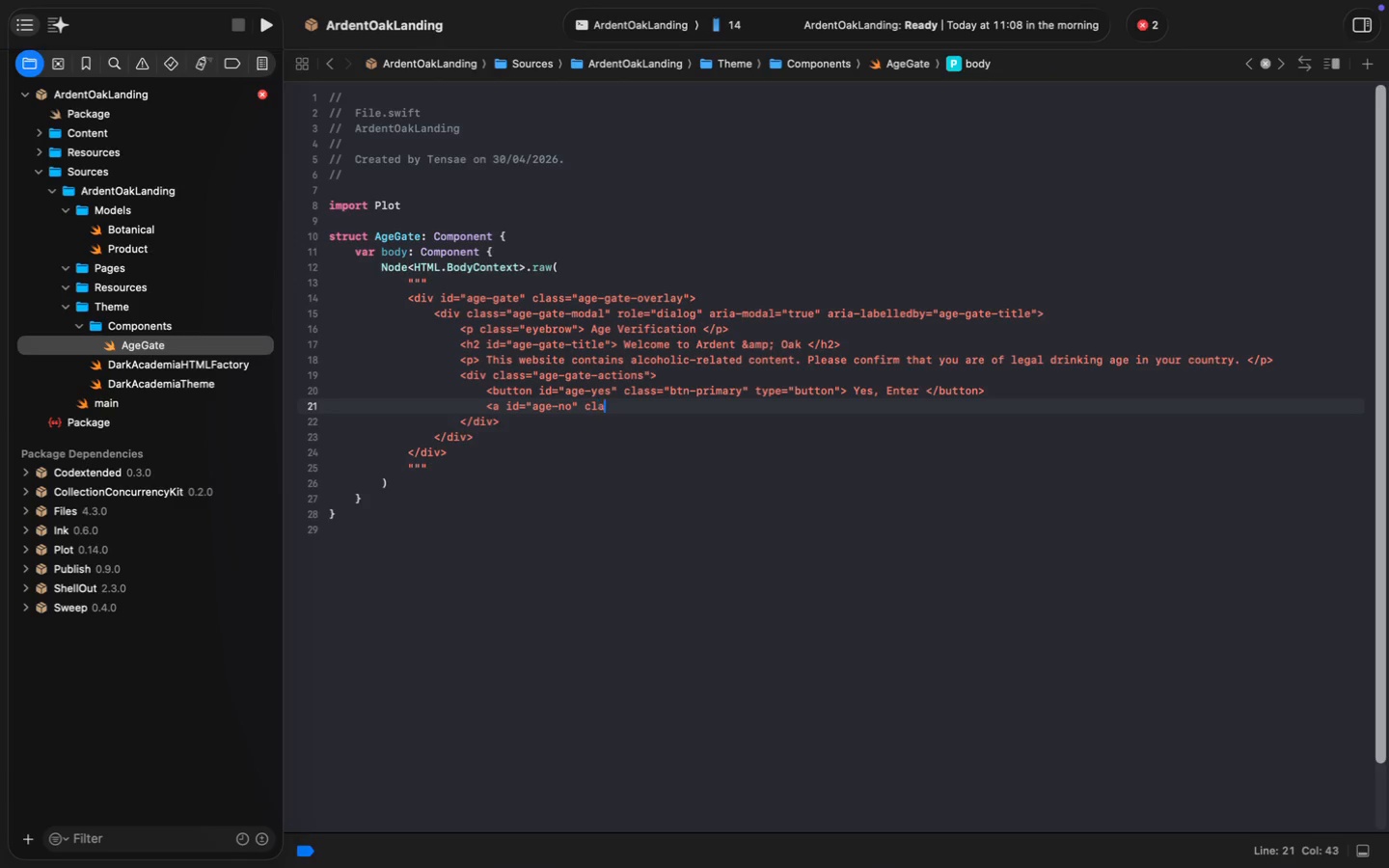 
key(ArrowLeft)
 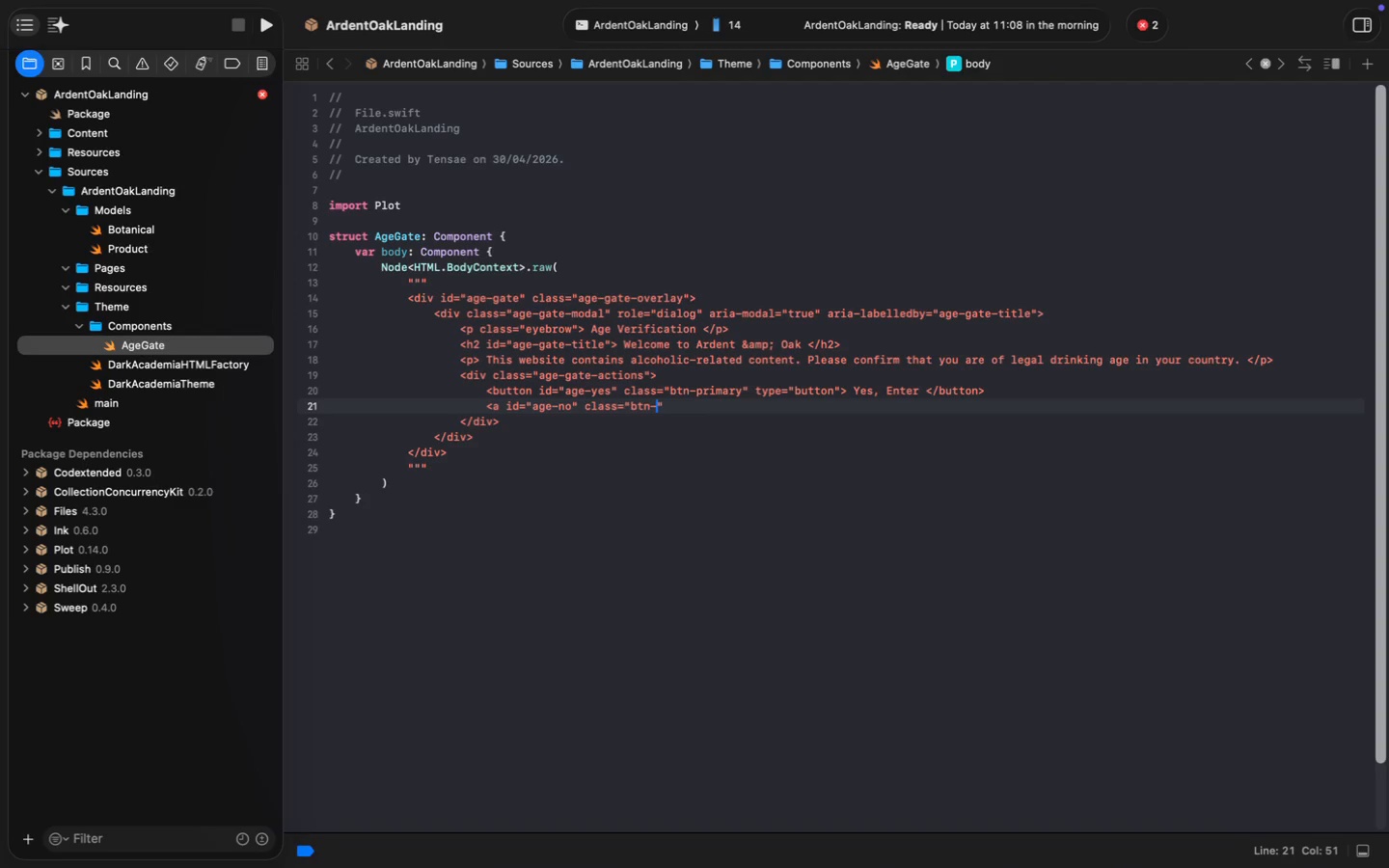 
type(btn-secondary)
 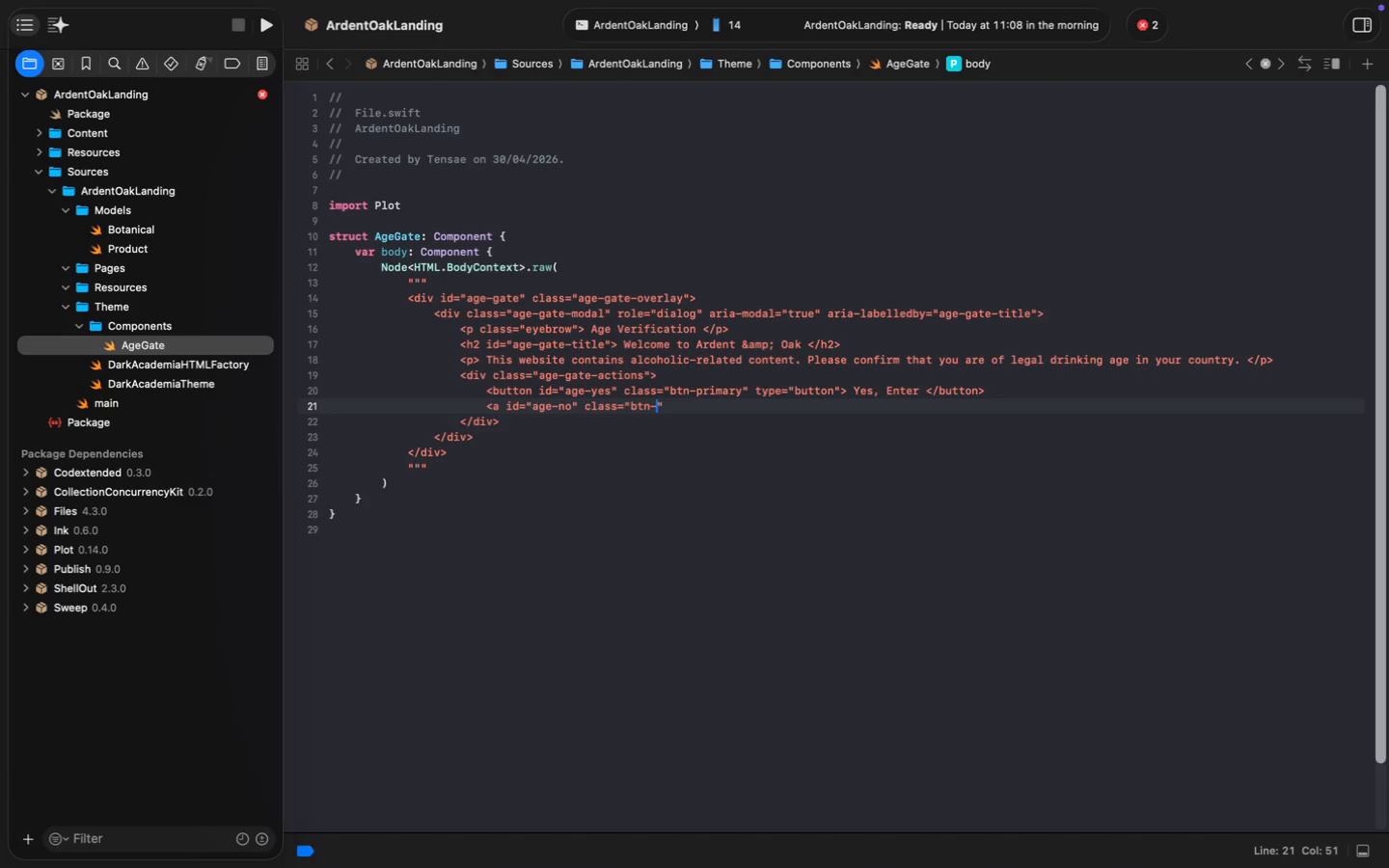 
key(ArrowRight)
 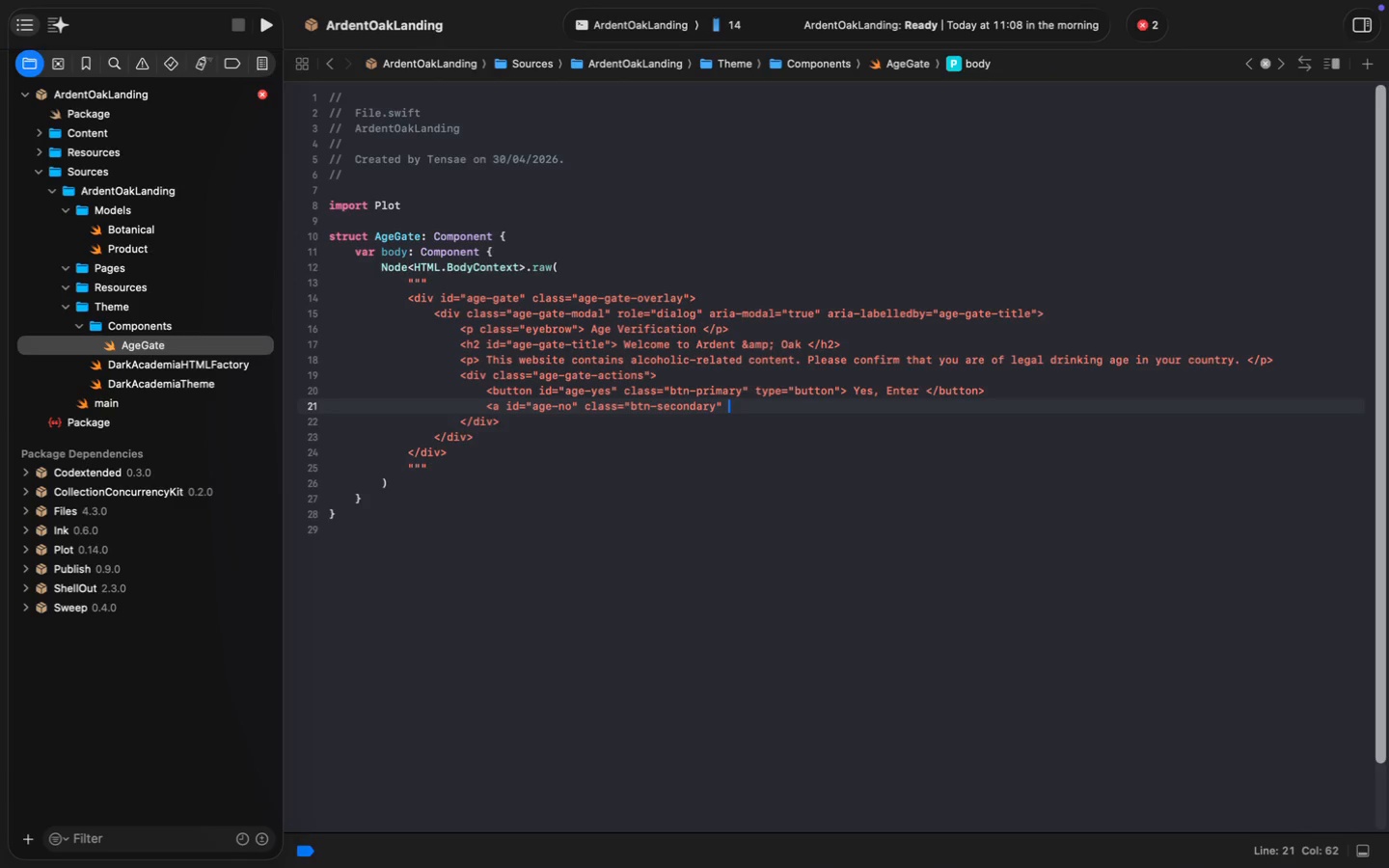 
type( href="")
 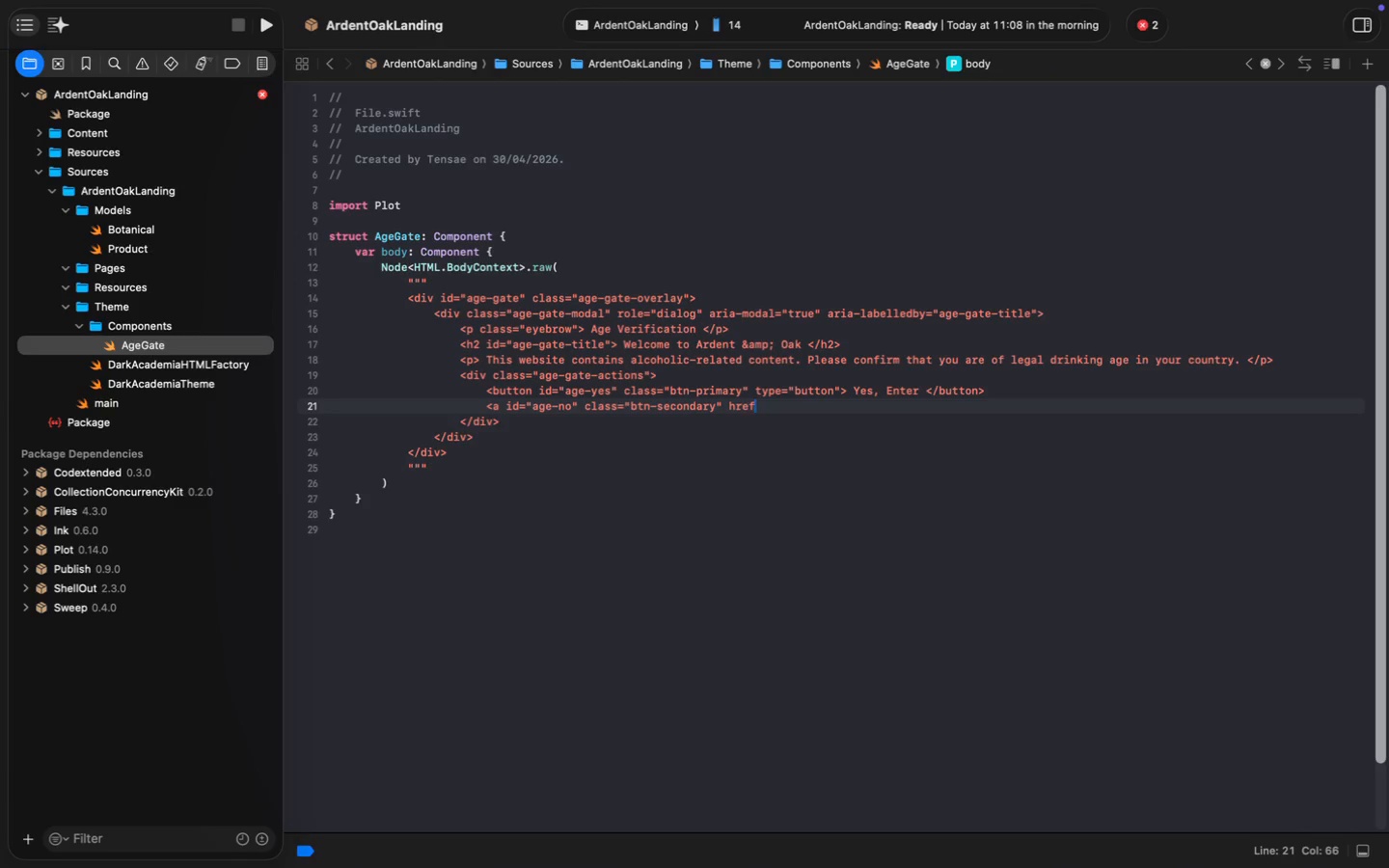 
 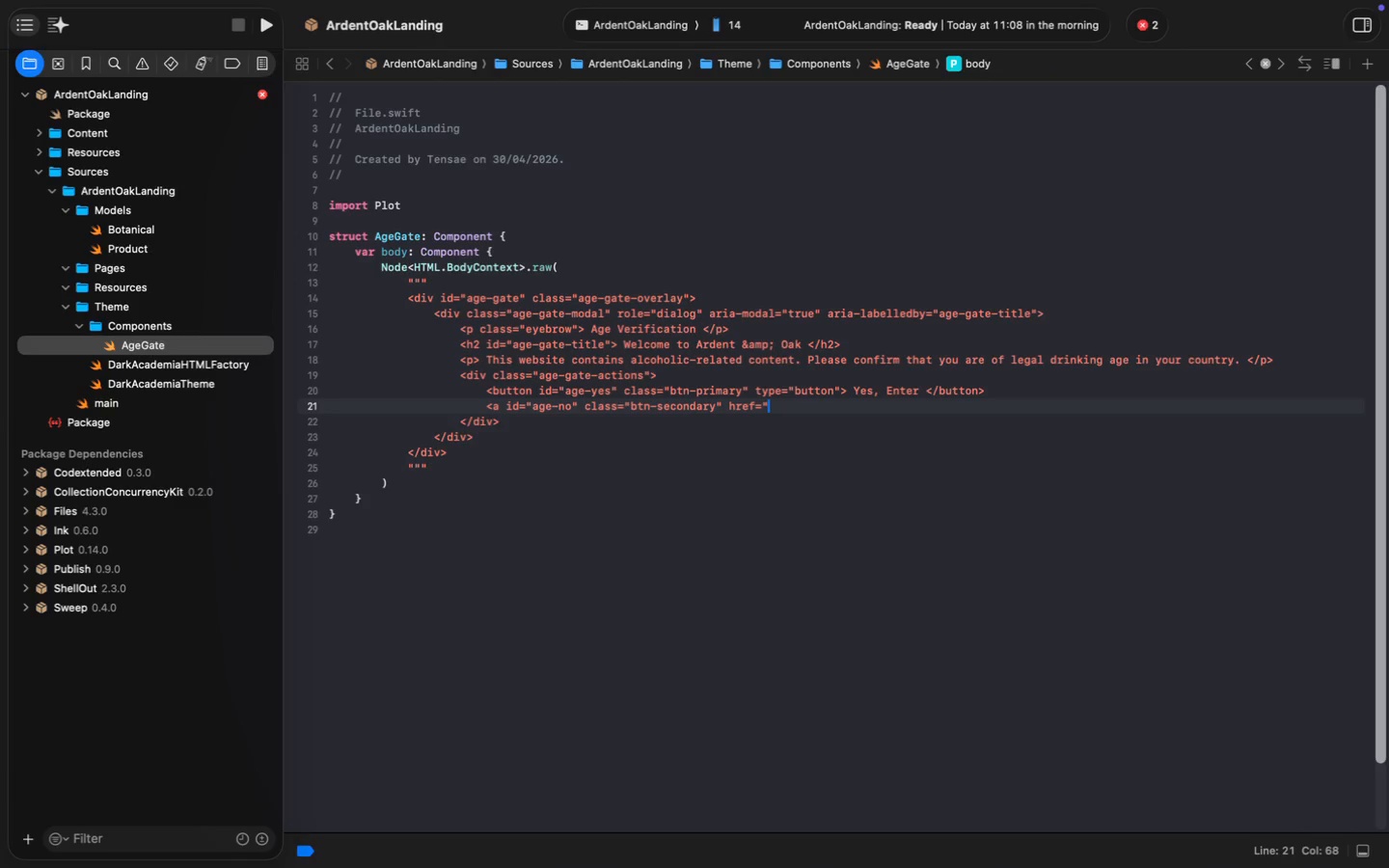 
key(ArrowLeft)
 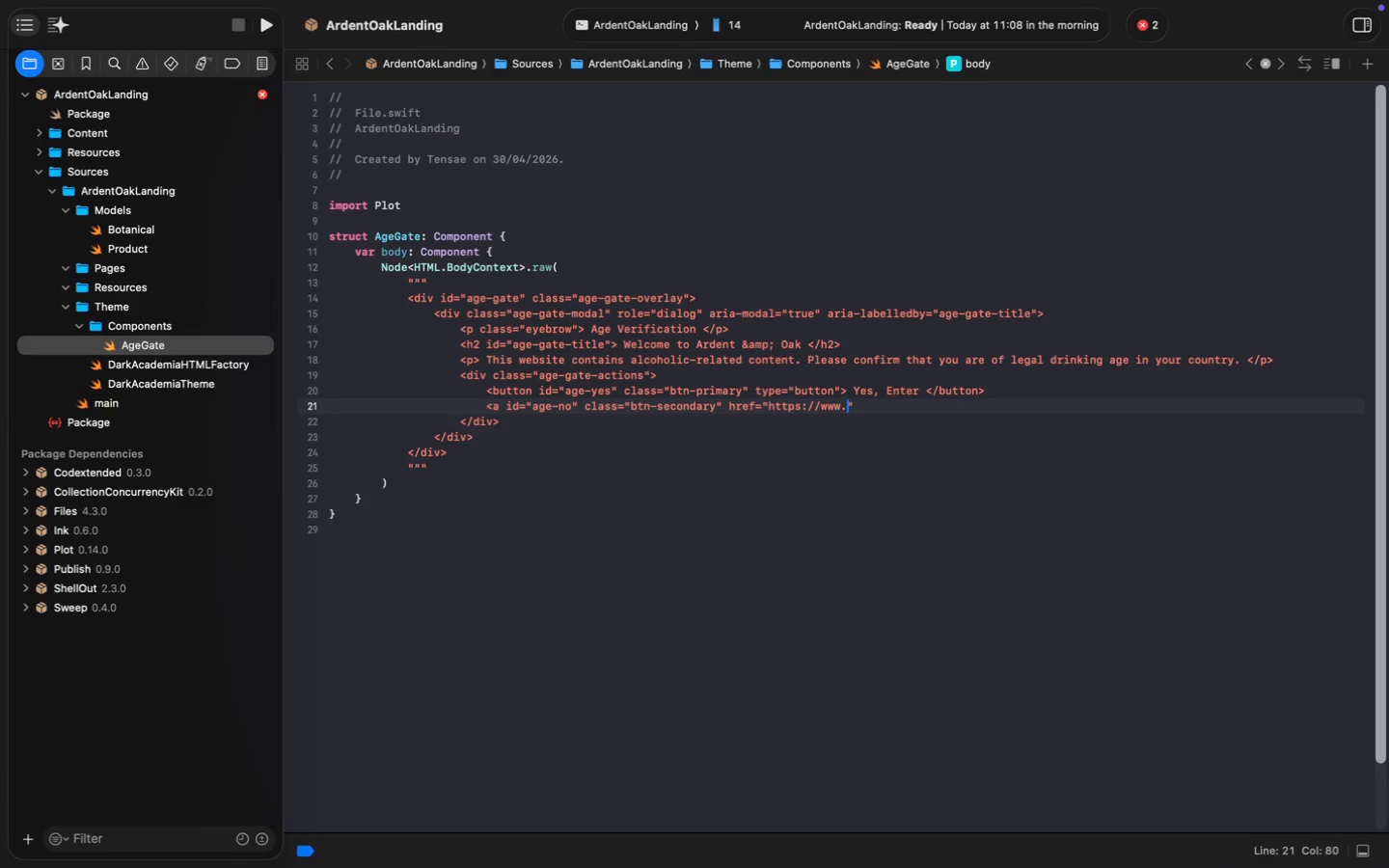 
type(https://www.responsibility.org)
 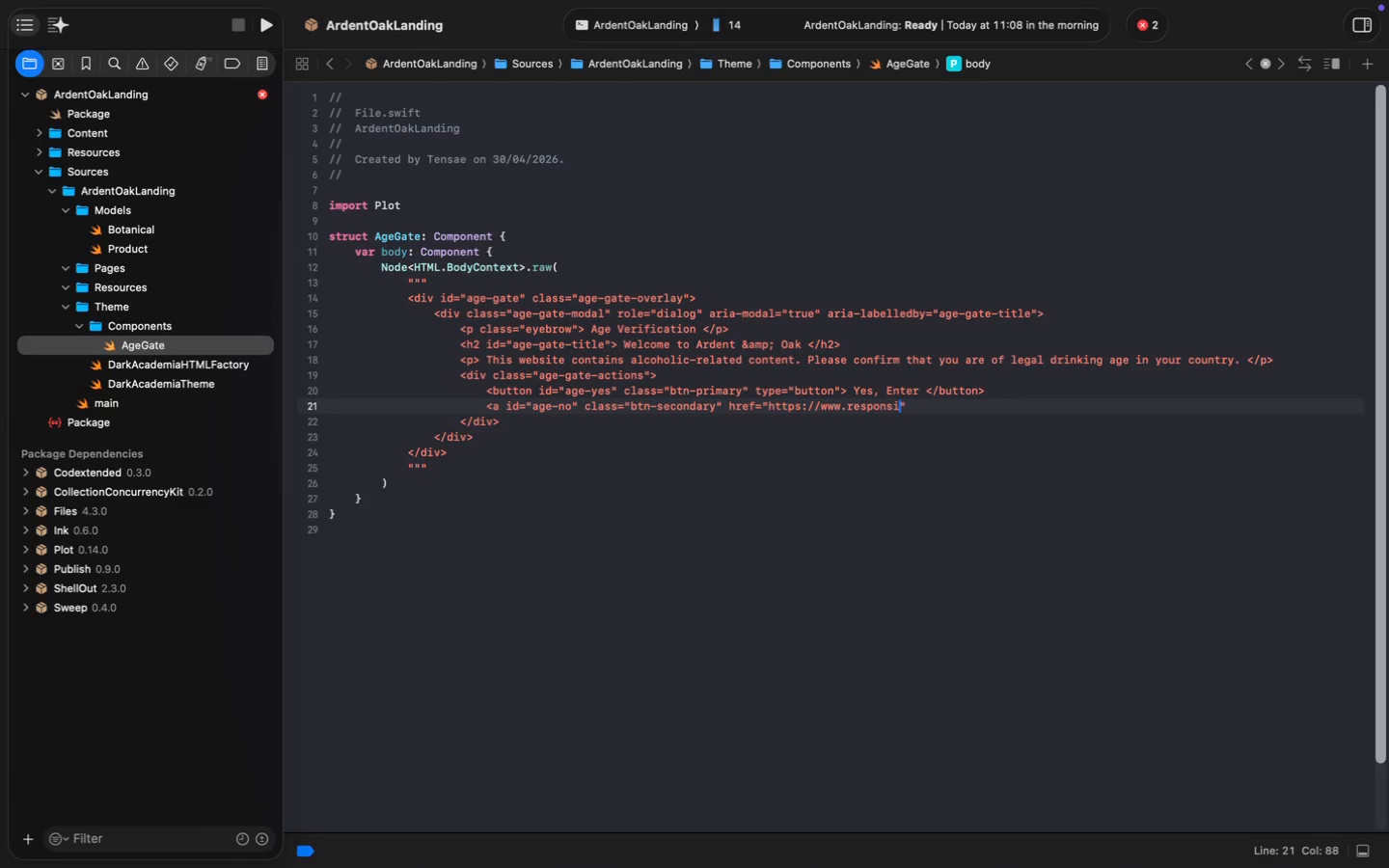 
key(ArrowRight)
 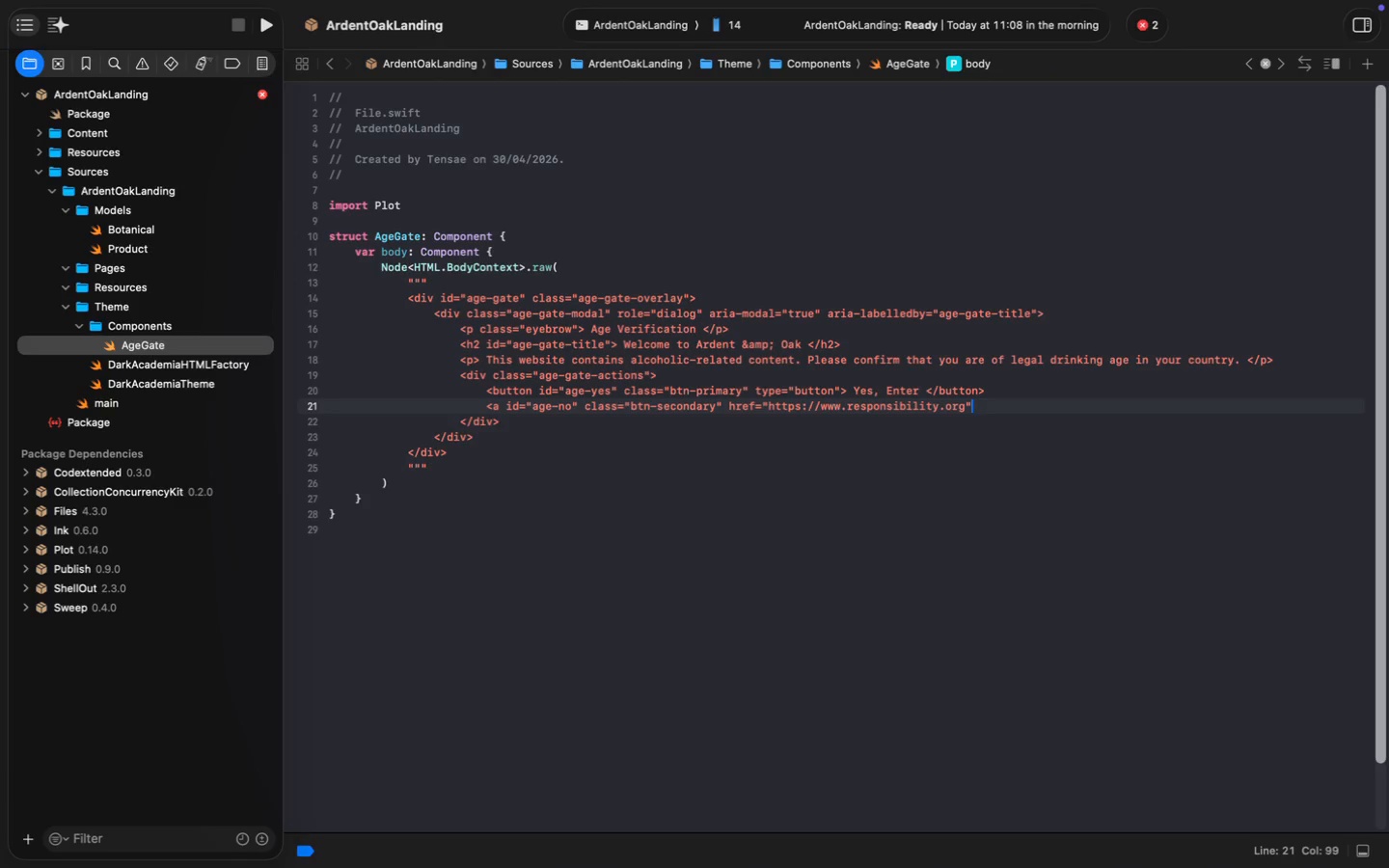 
key(Shift+Period)
 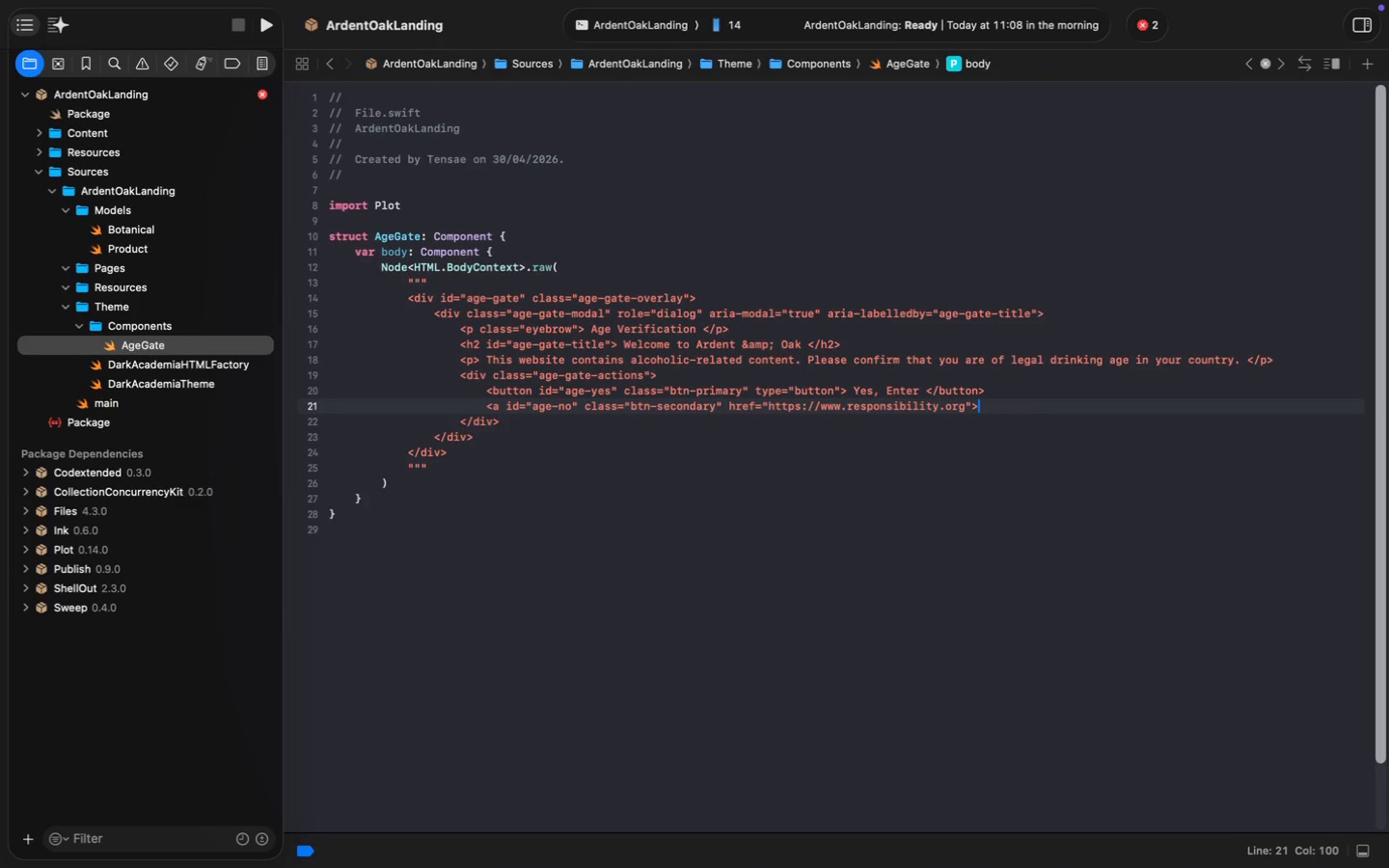 
type(No, Leave</a>)
 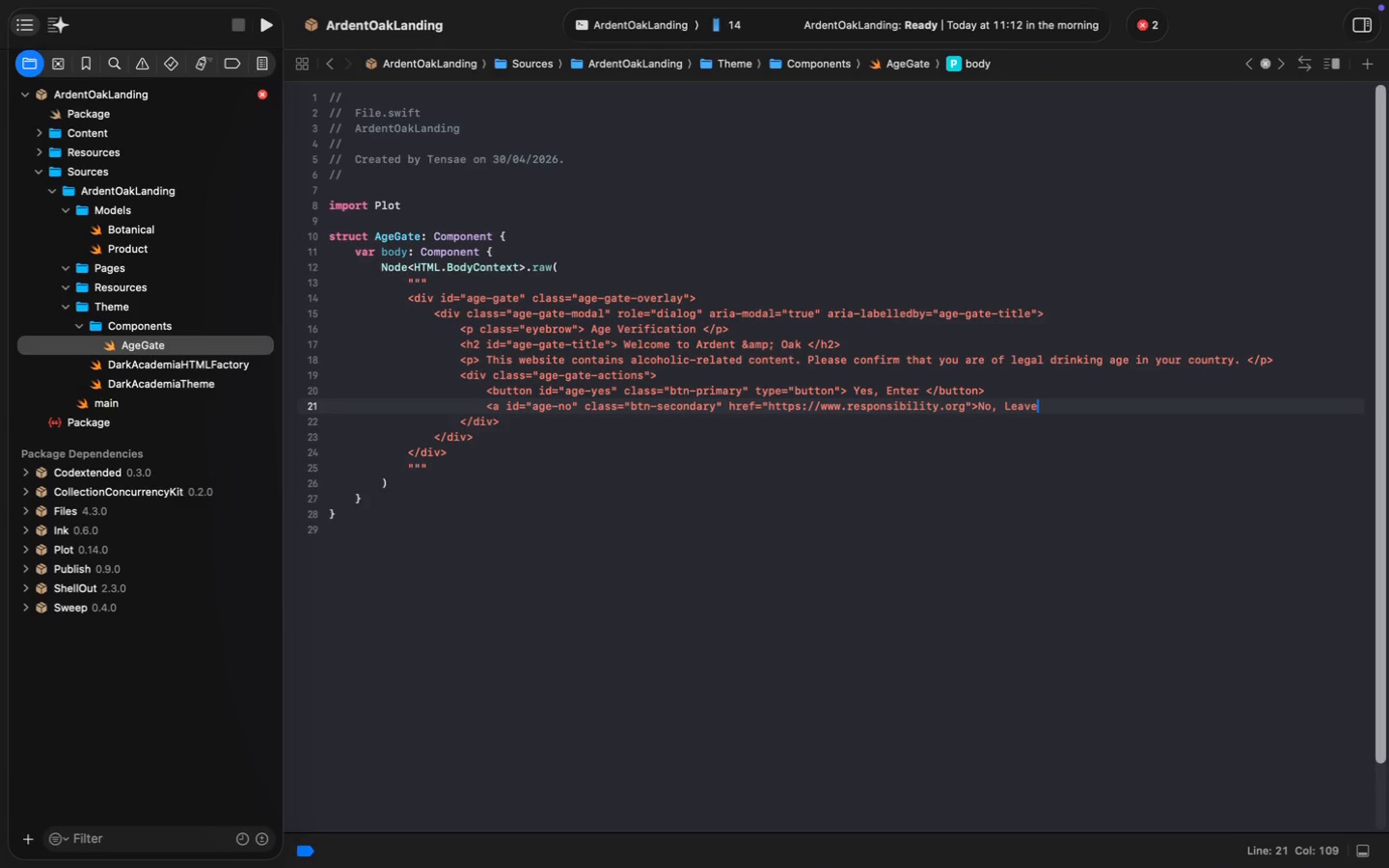 
 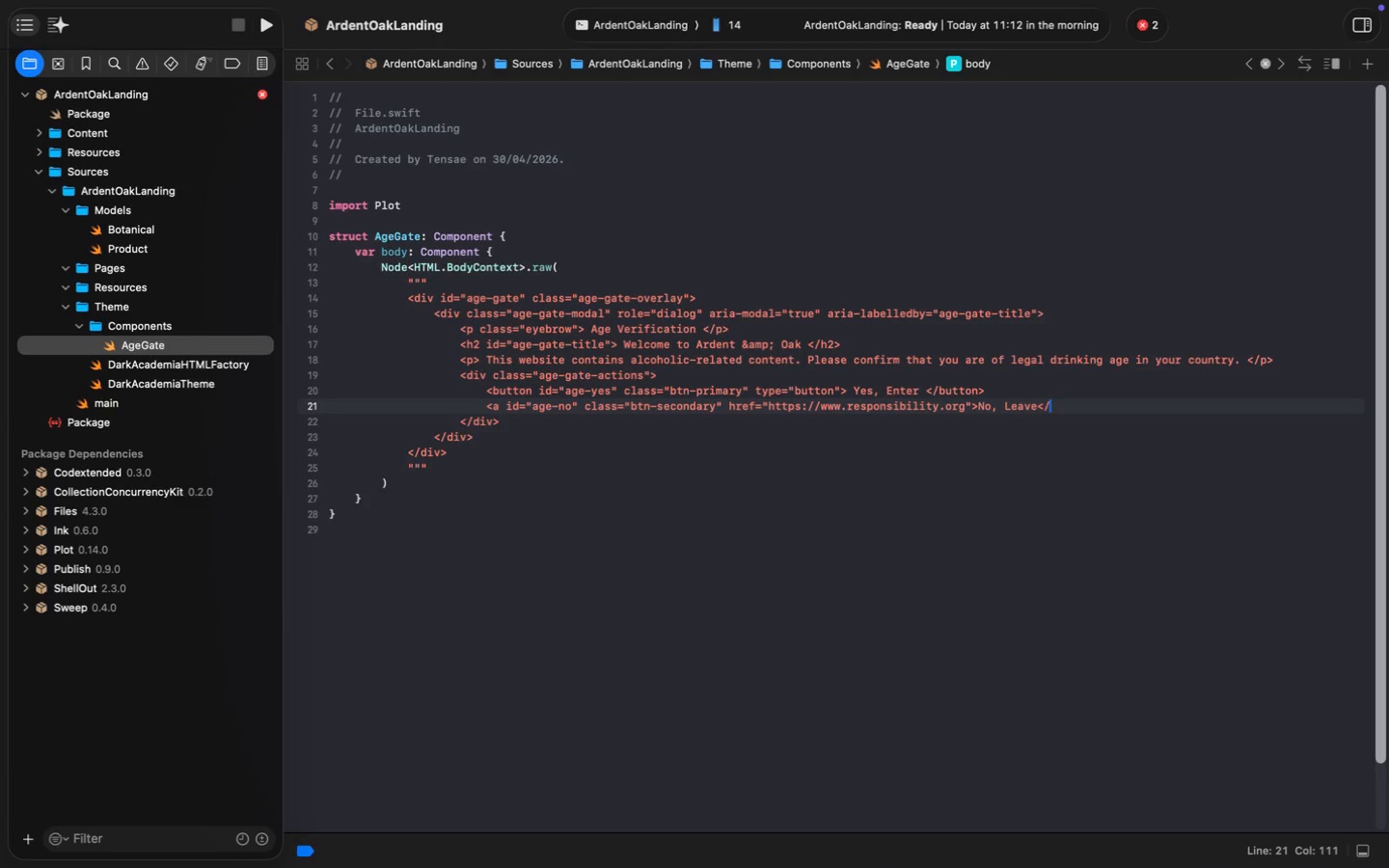 
key(ArrowLeft)
 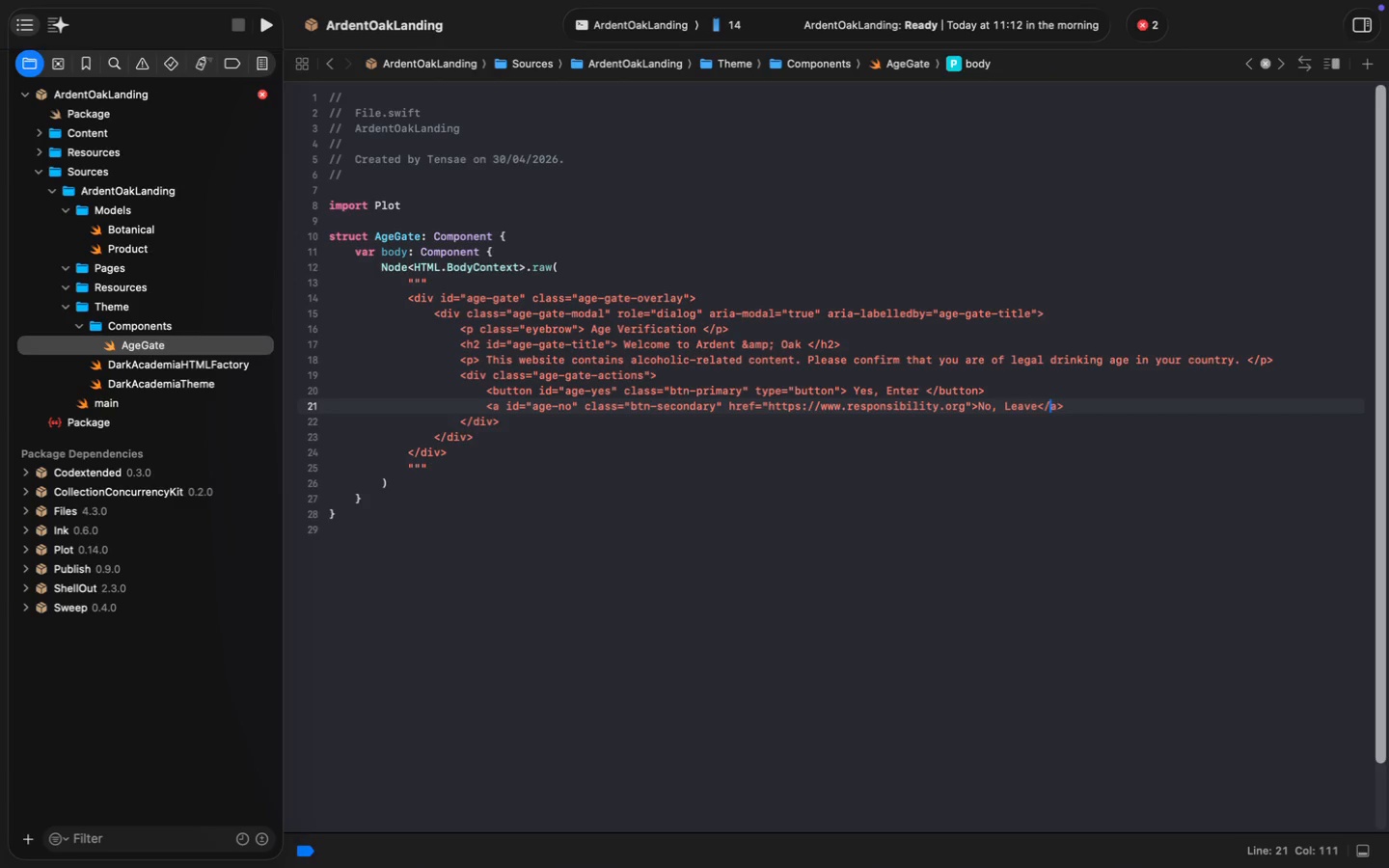 
key(ArrowLeft)
 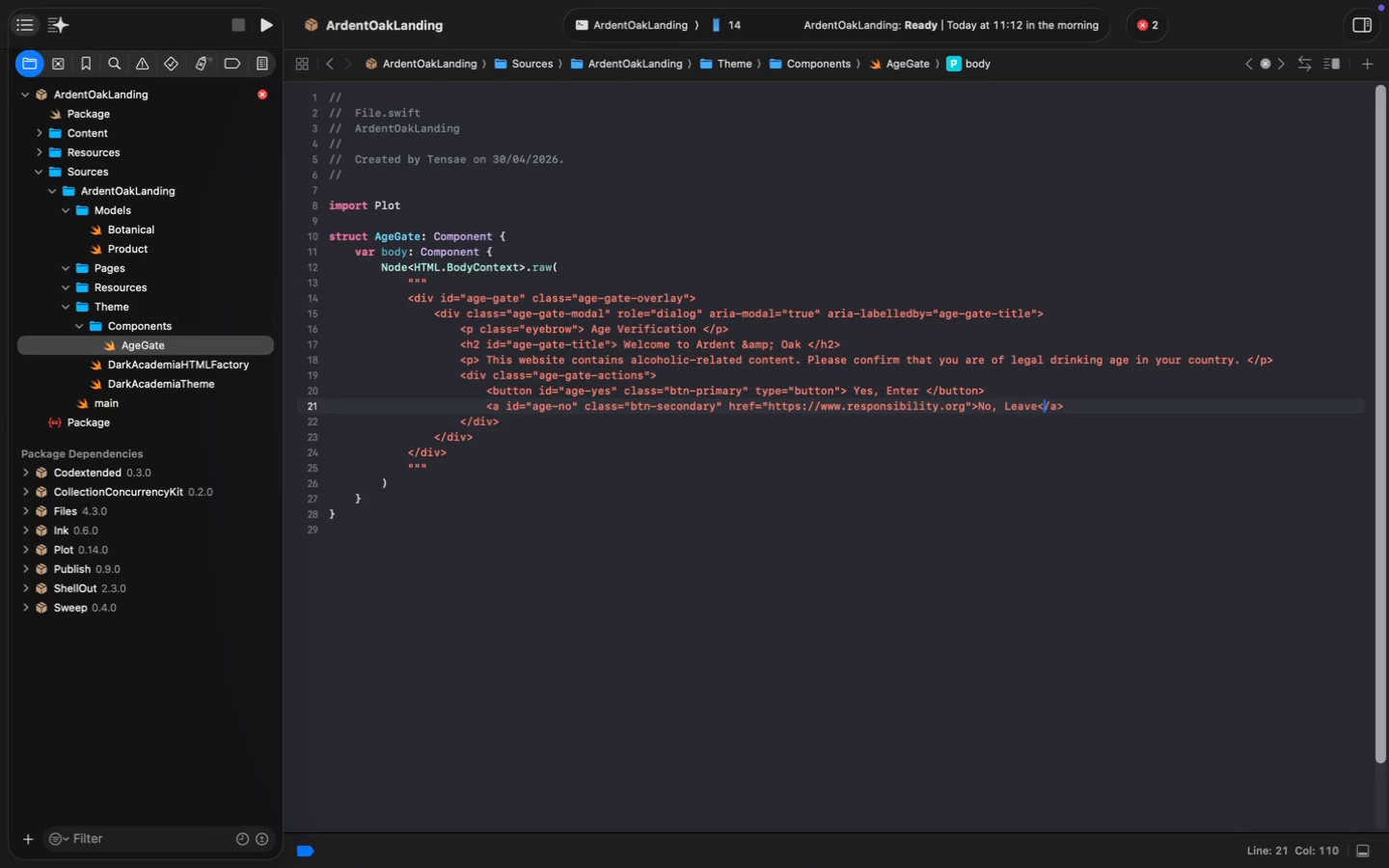 
key(ArrowLeft)
 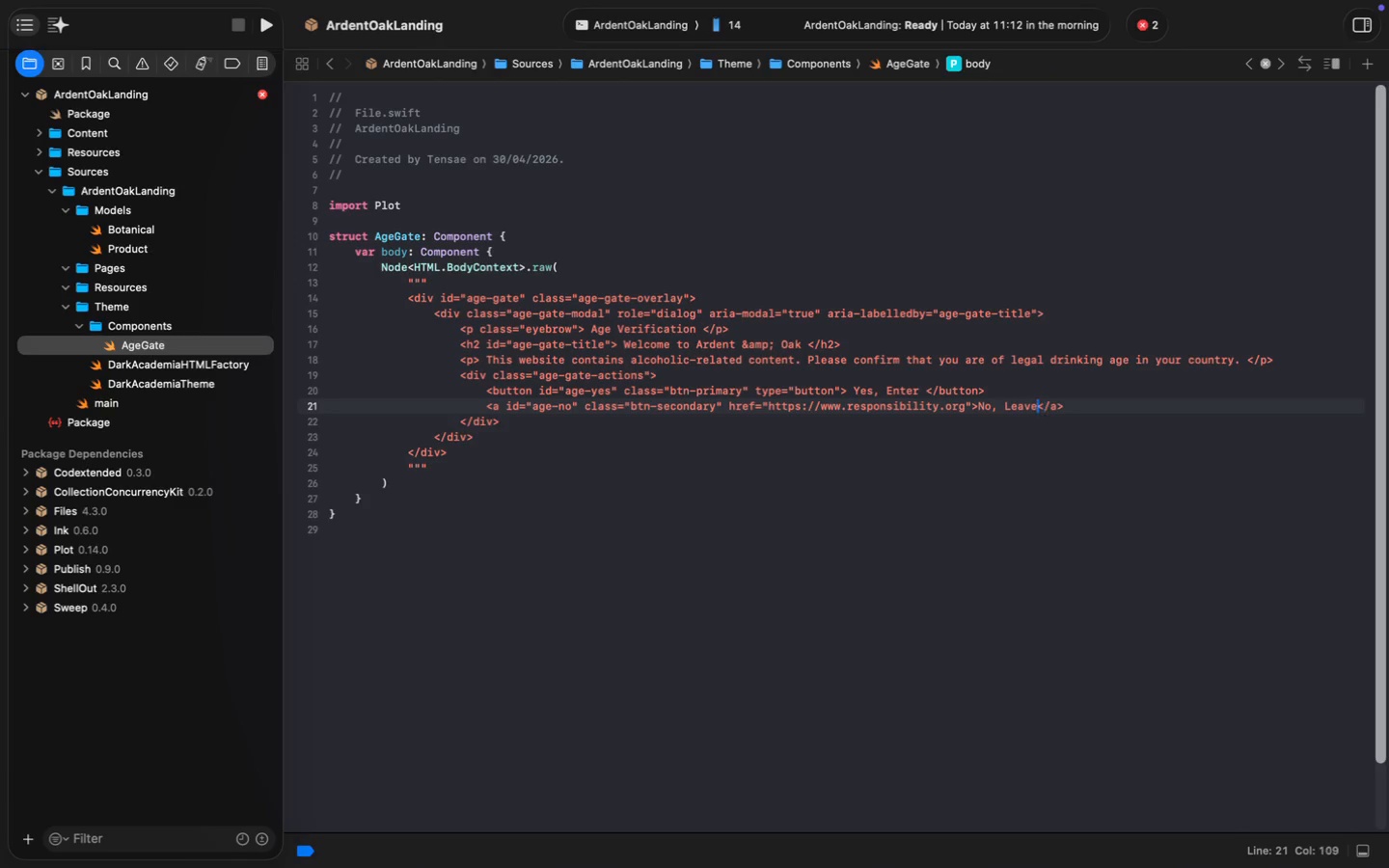 
key(ArrowLeft)
 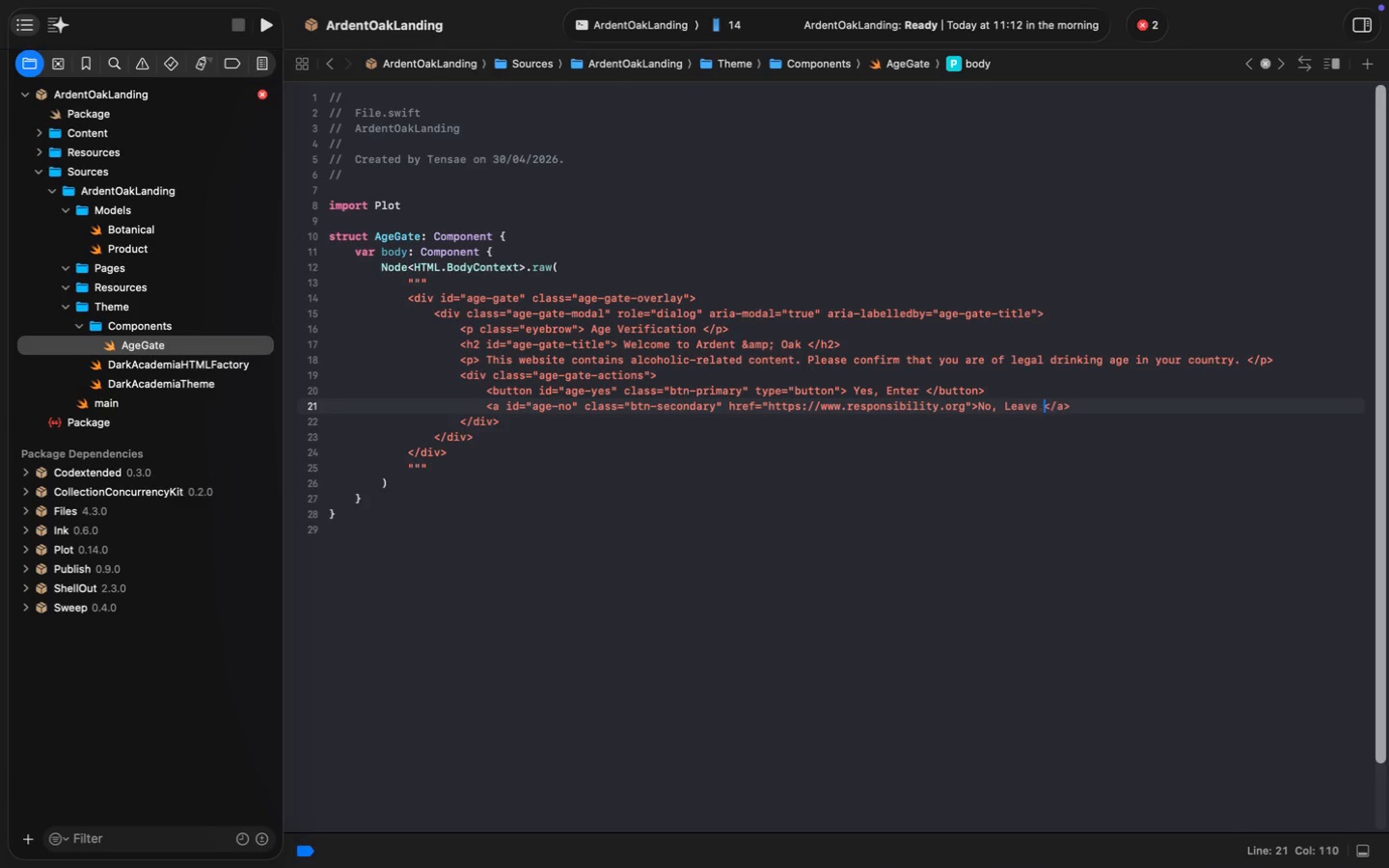 
key(Space)
 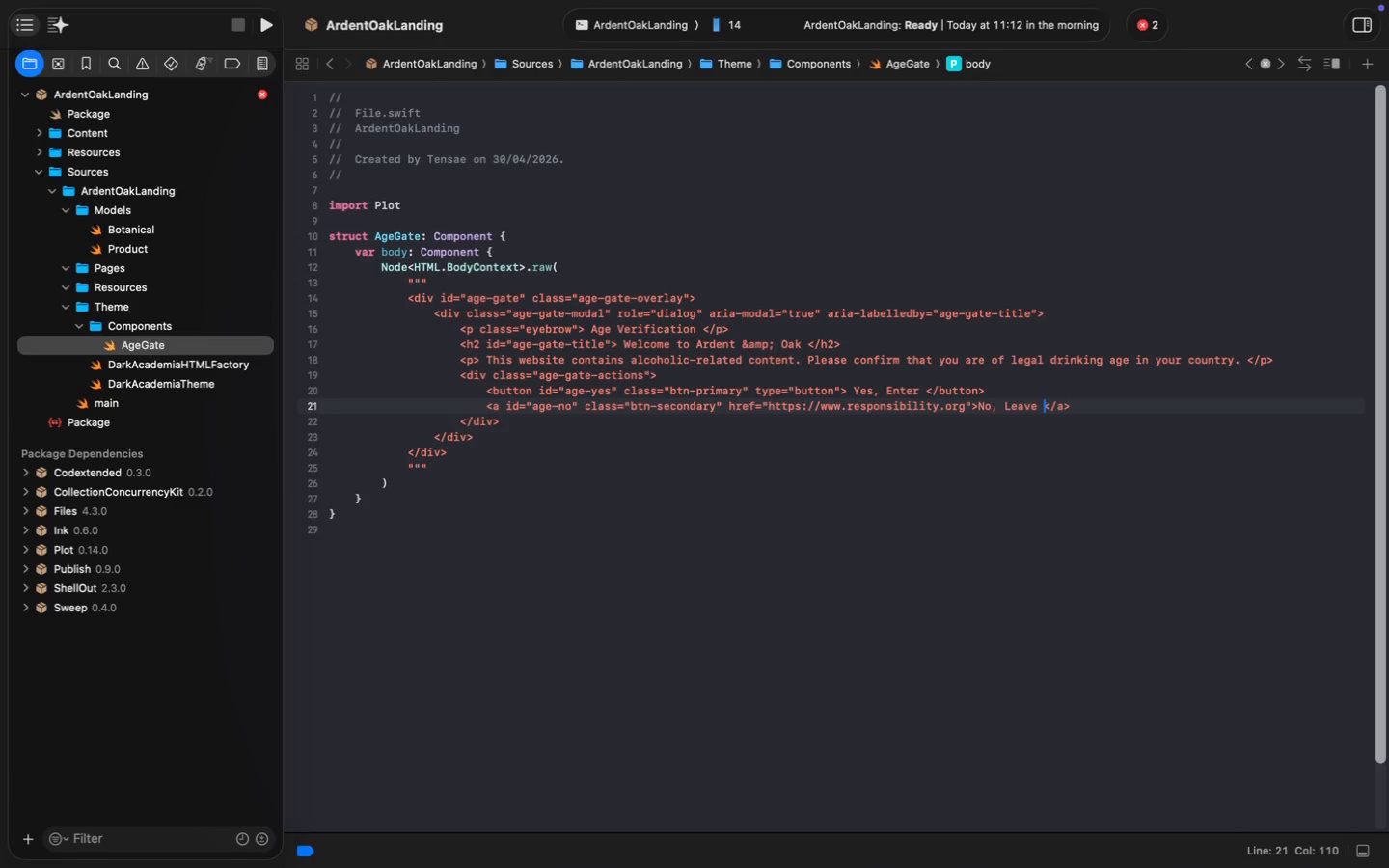 
key(Meta+S)
 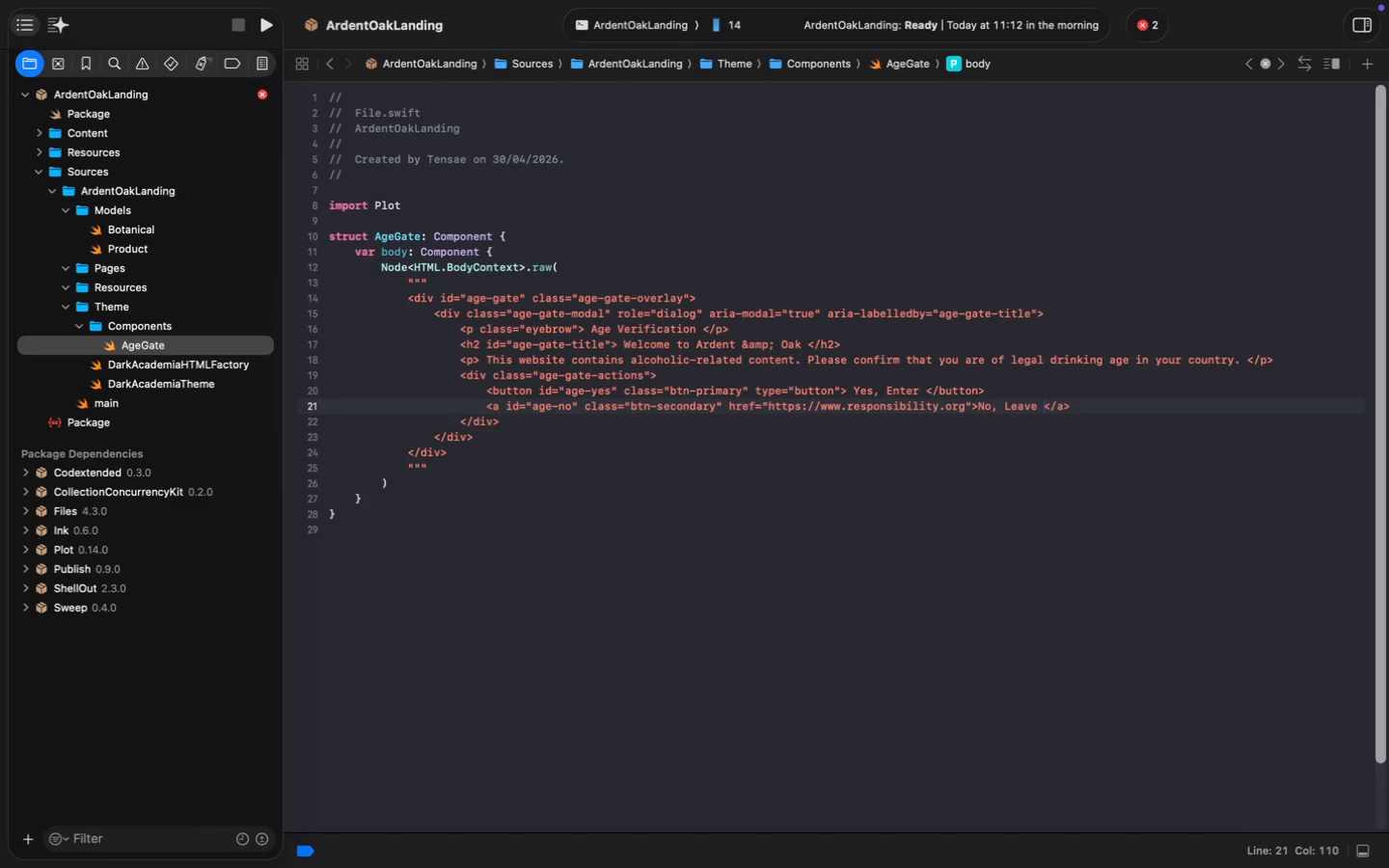 
key(Meta+S)
 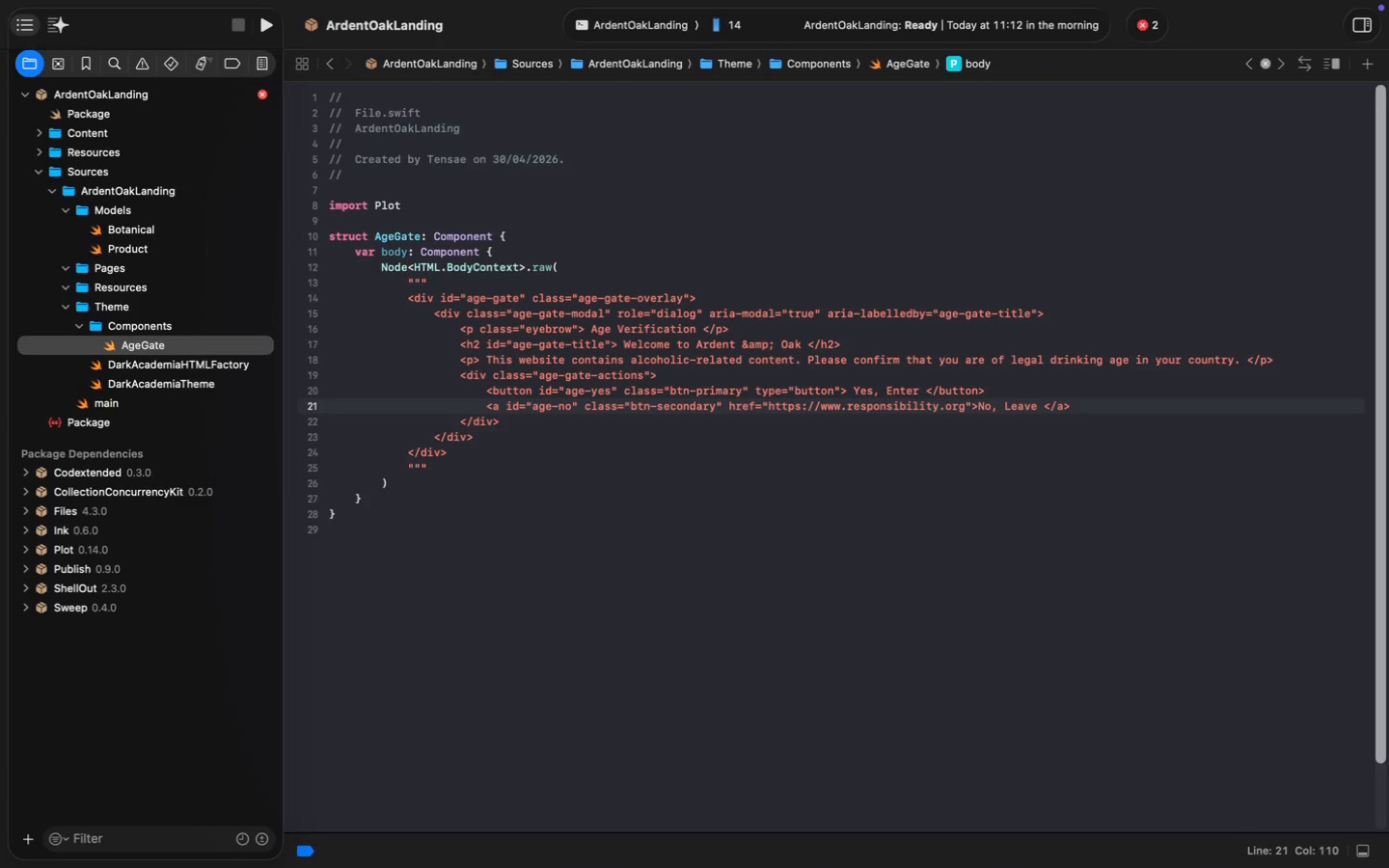 
key(Meta+S)
 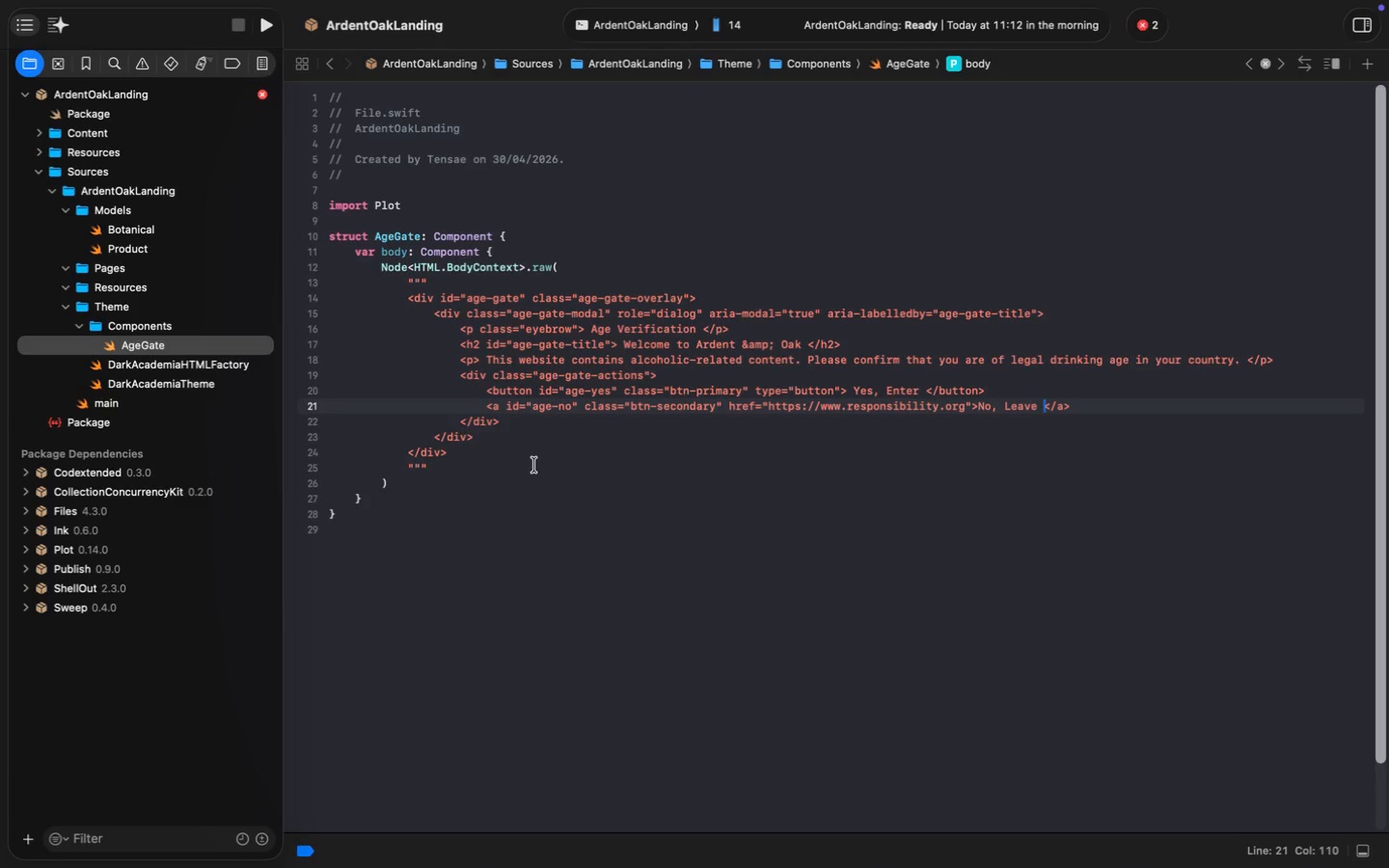 
wait(63.64)
 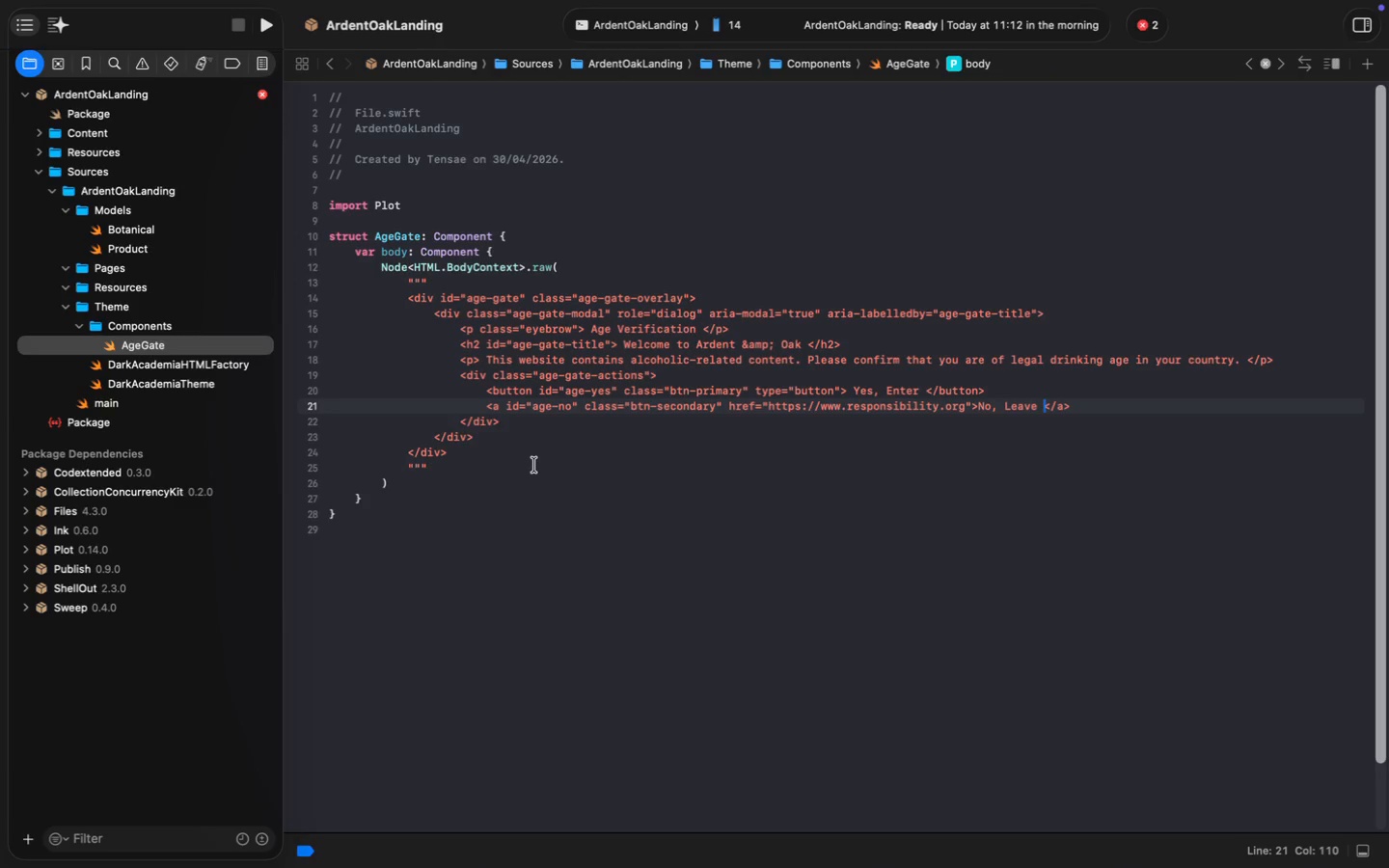 
left_click([155, 333])
 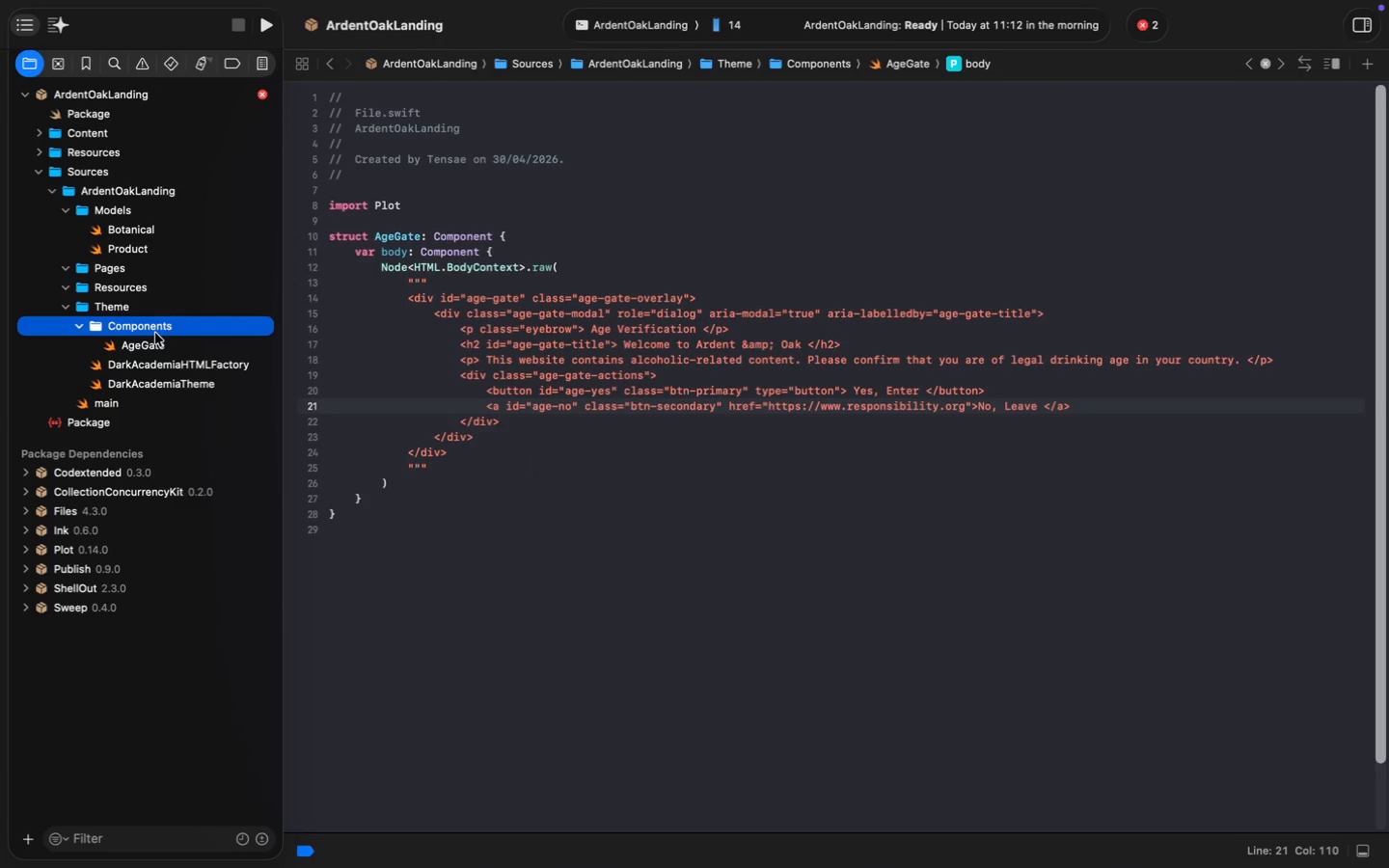 
right_click([155, 333])
 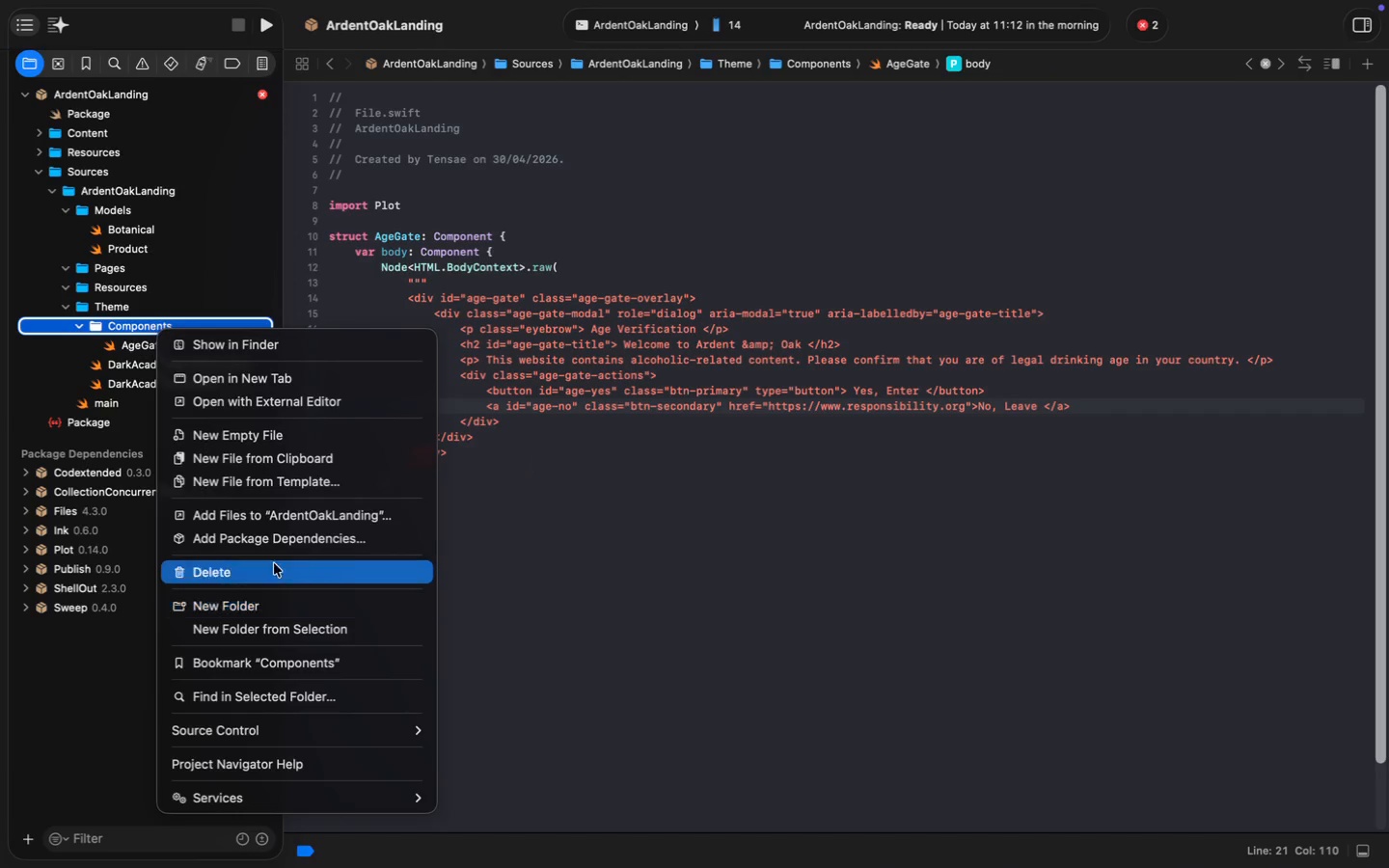 
left_click([278, 445])
 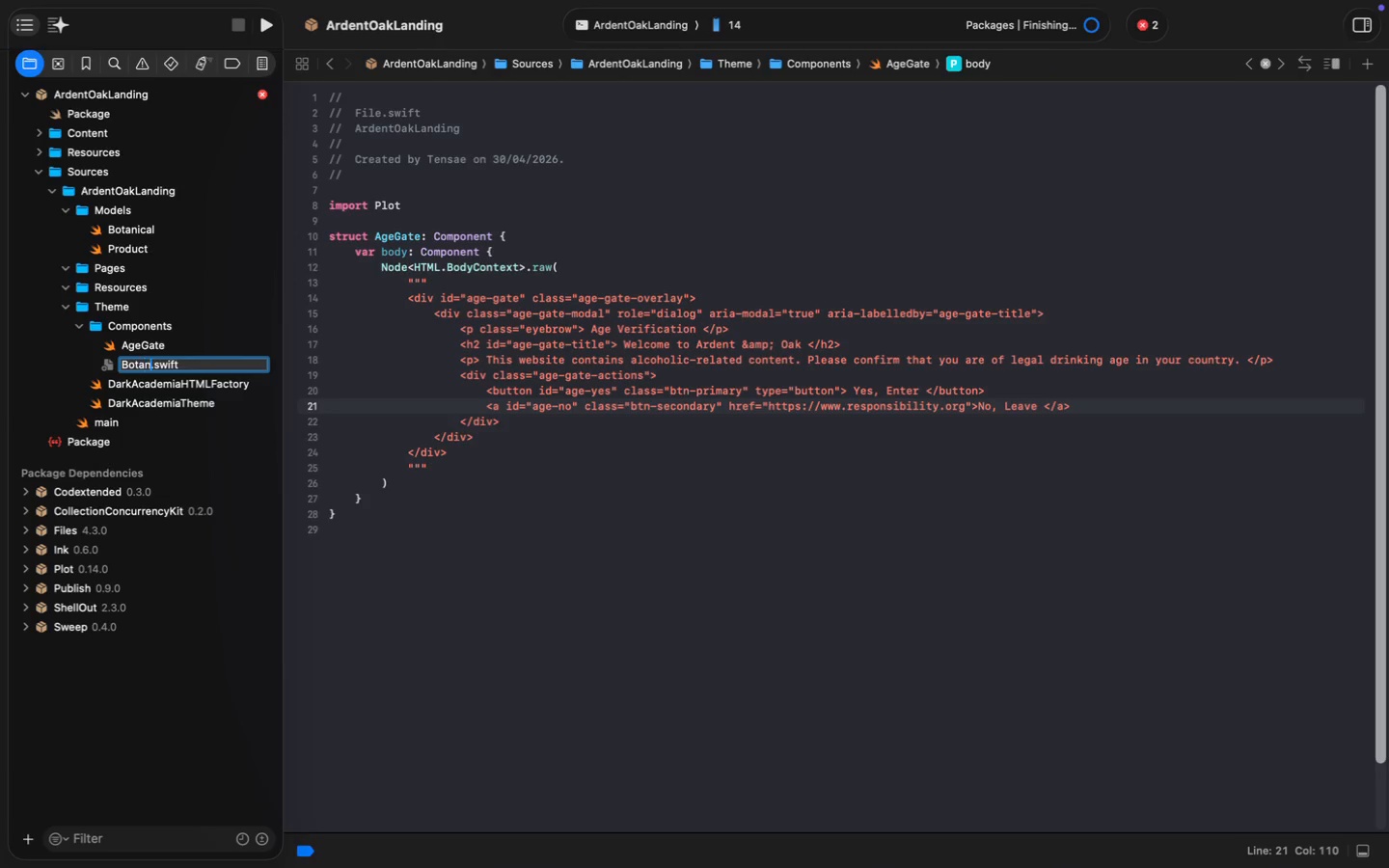 
type(BotanicalSection)
 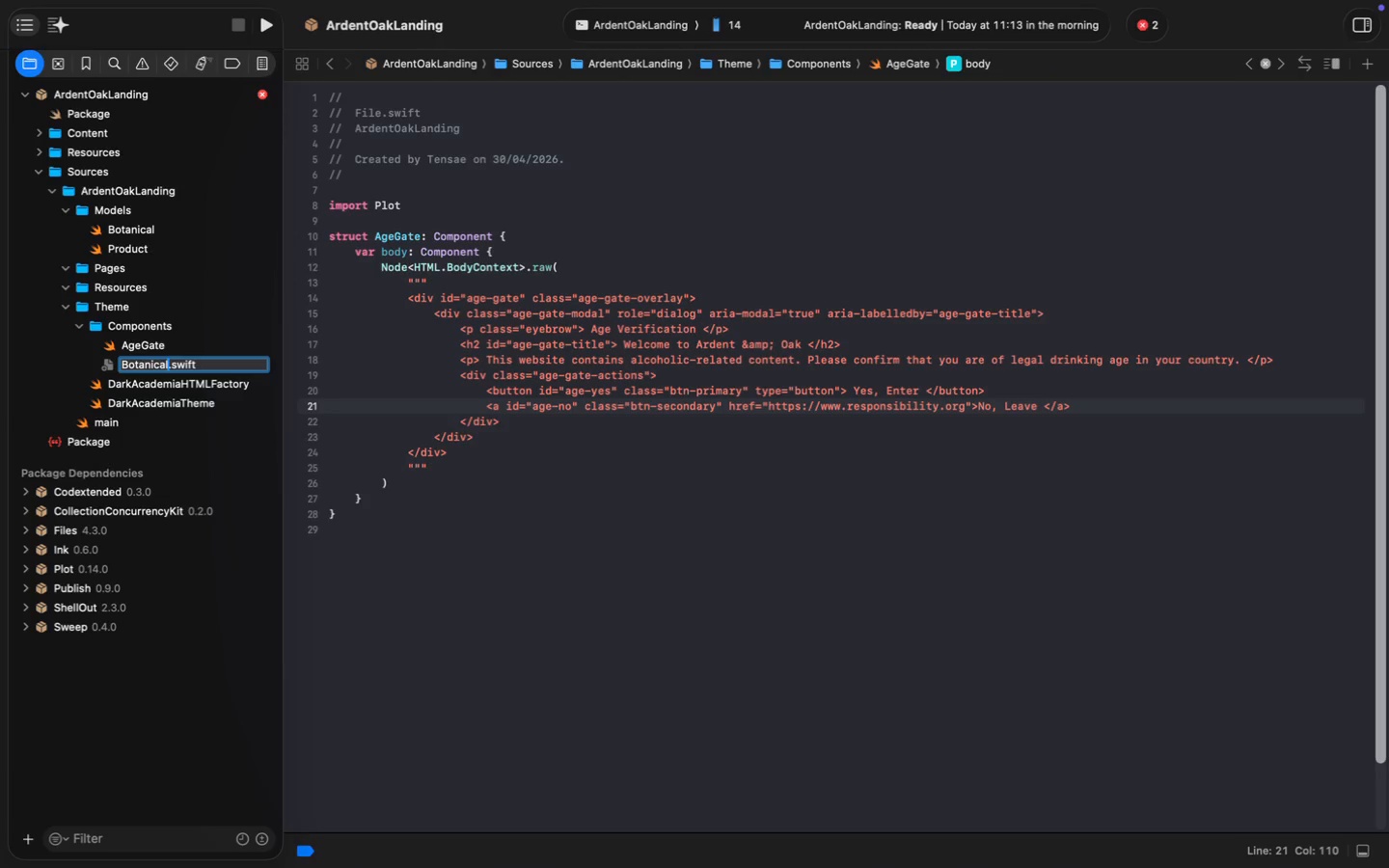 
key(Enter)
 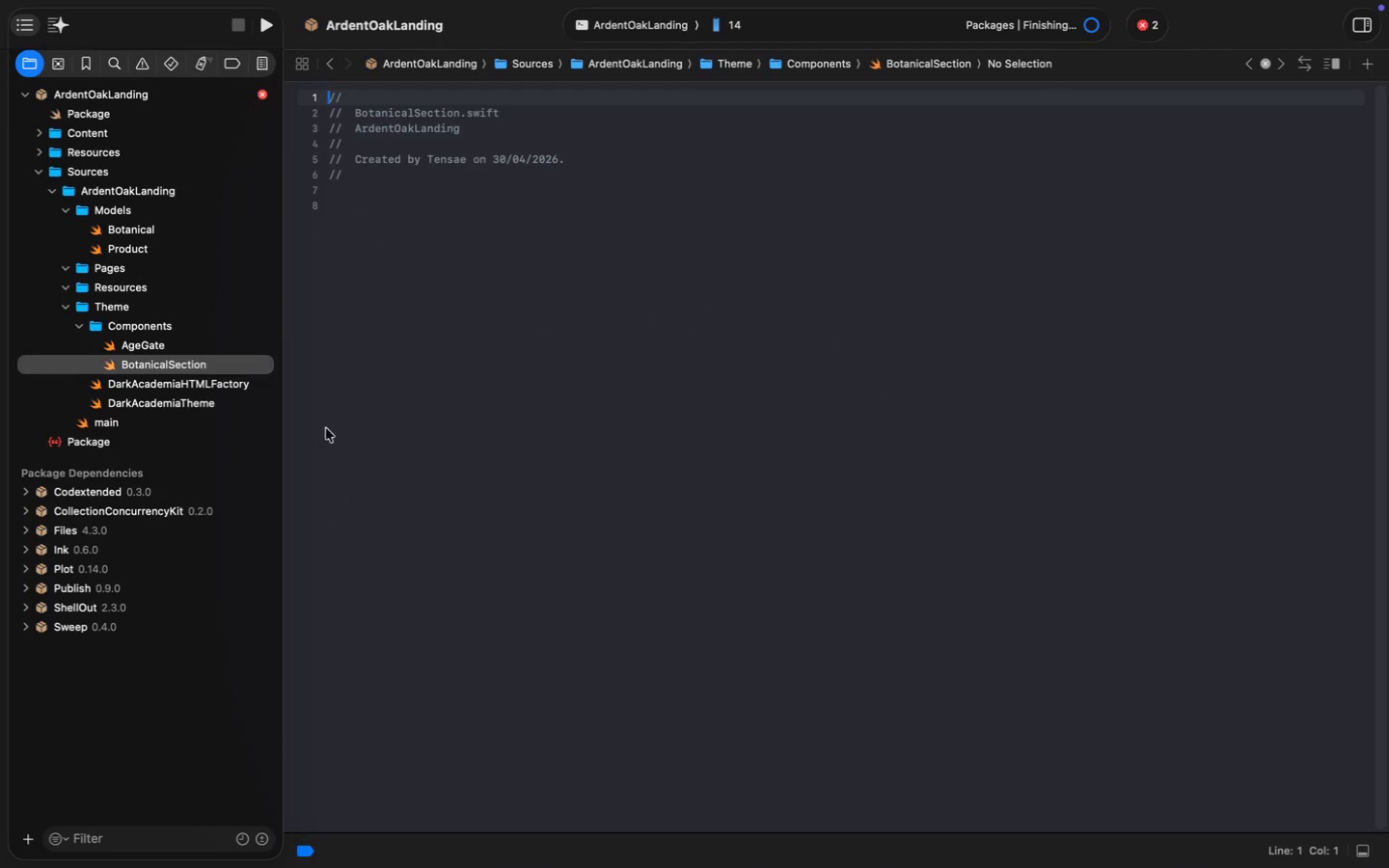 
left_click([387, 255])
 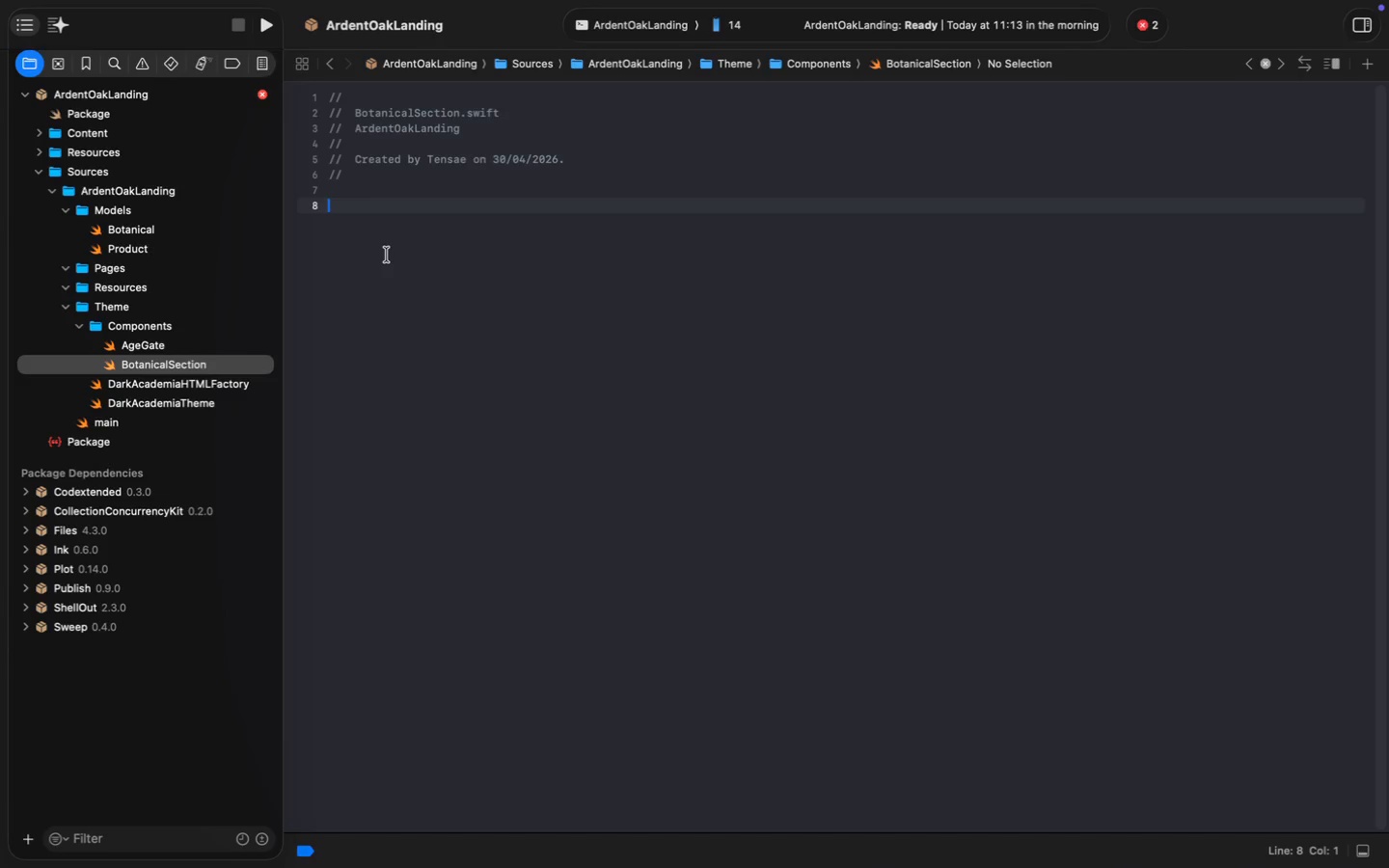 
wait(15.19)
 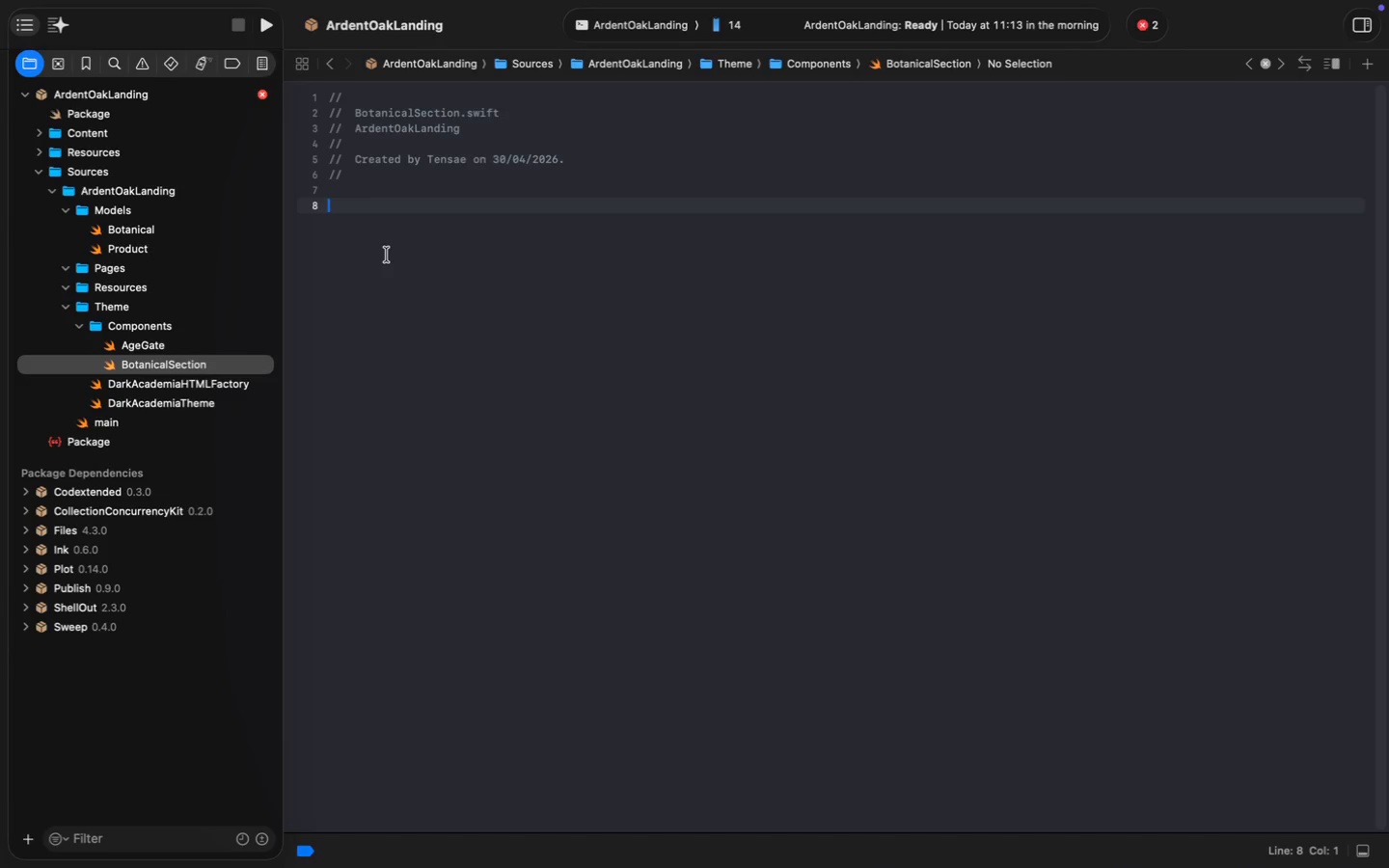 
type(import Pl)
key(Tab)
 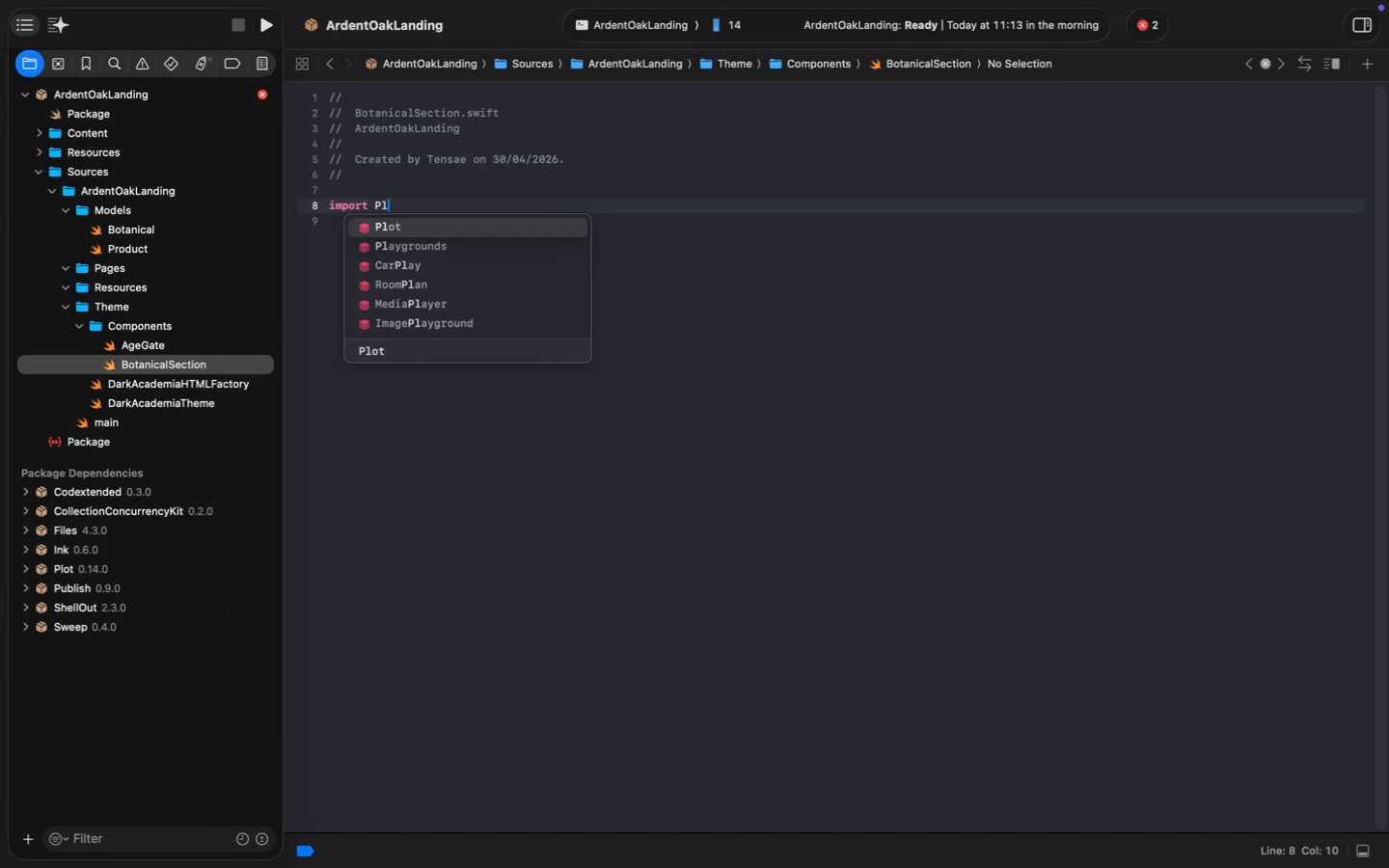 
key(Enter)
 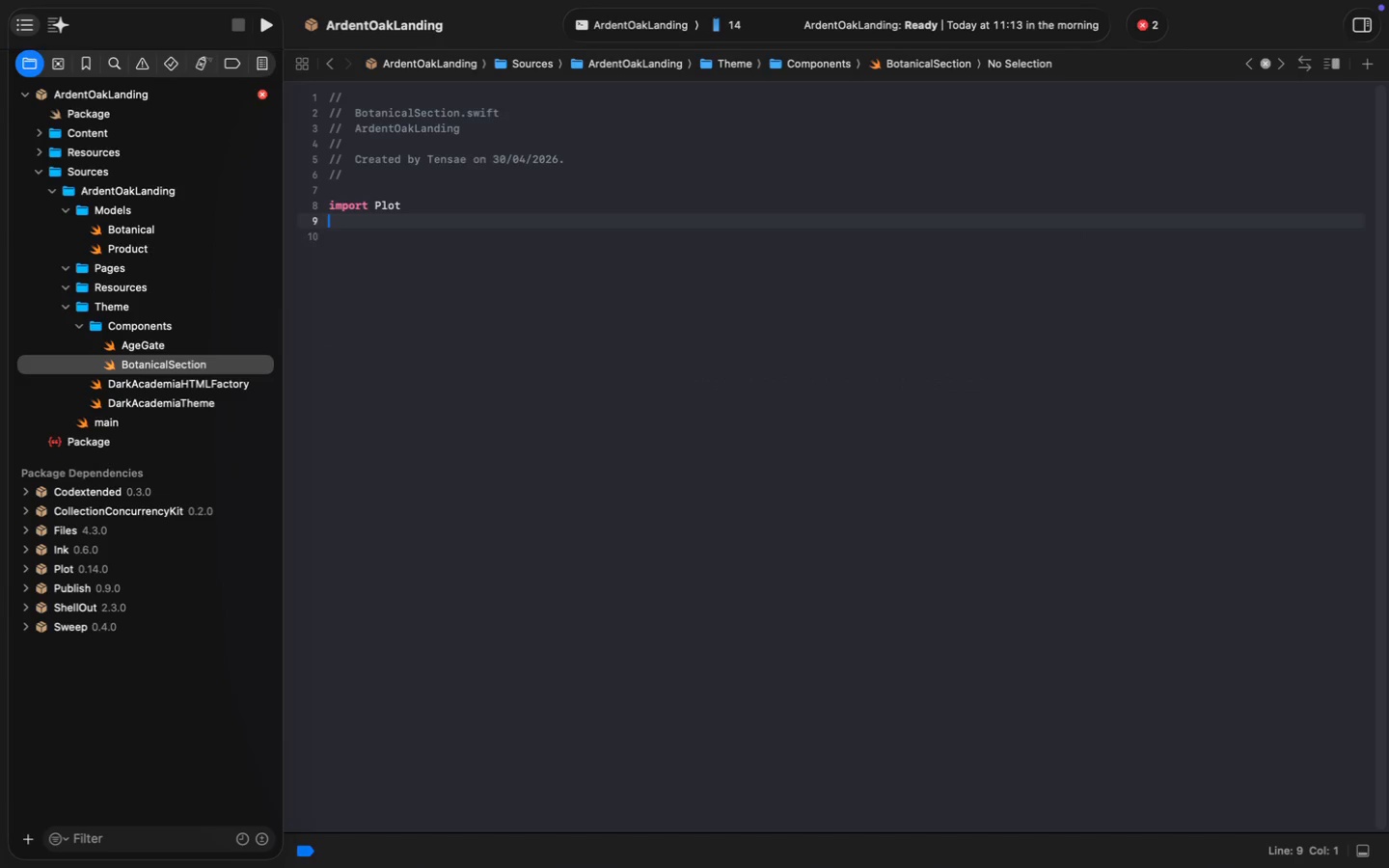 
key(Enter)
 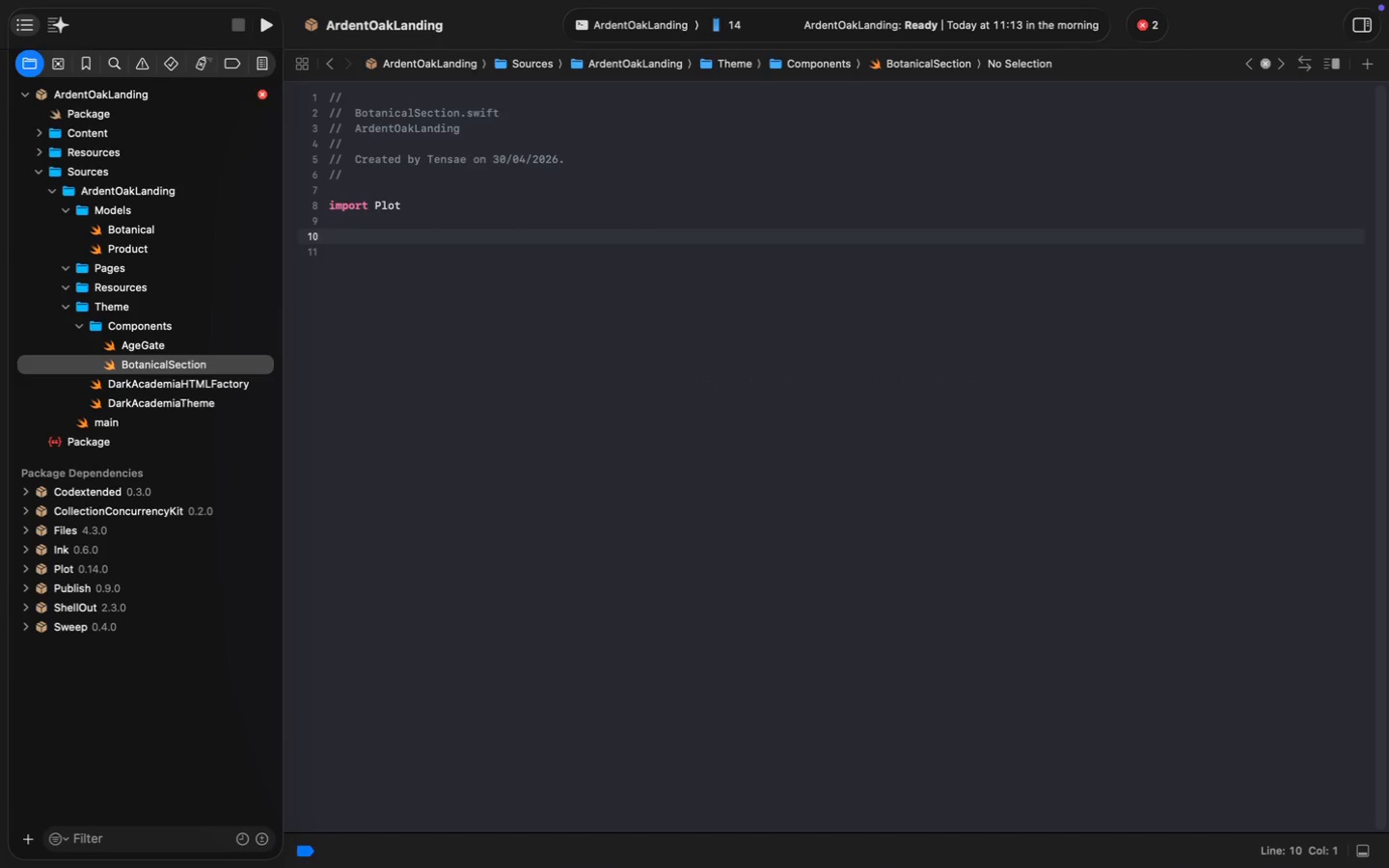 
type(struct Botanical)
key(Tab)
type(: Comopp)
key(Backspace)
key(Backspace)
key(Backspace)
type(pon)
key(Tab)
type( {)
 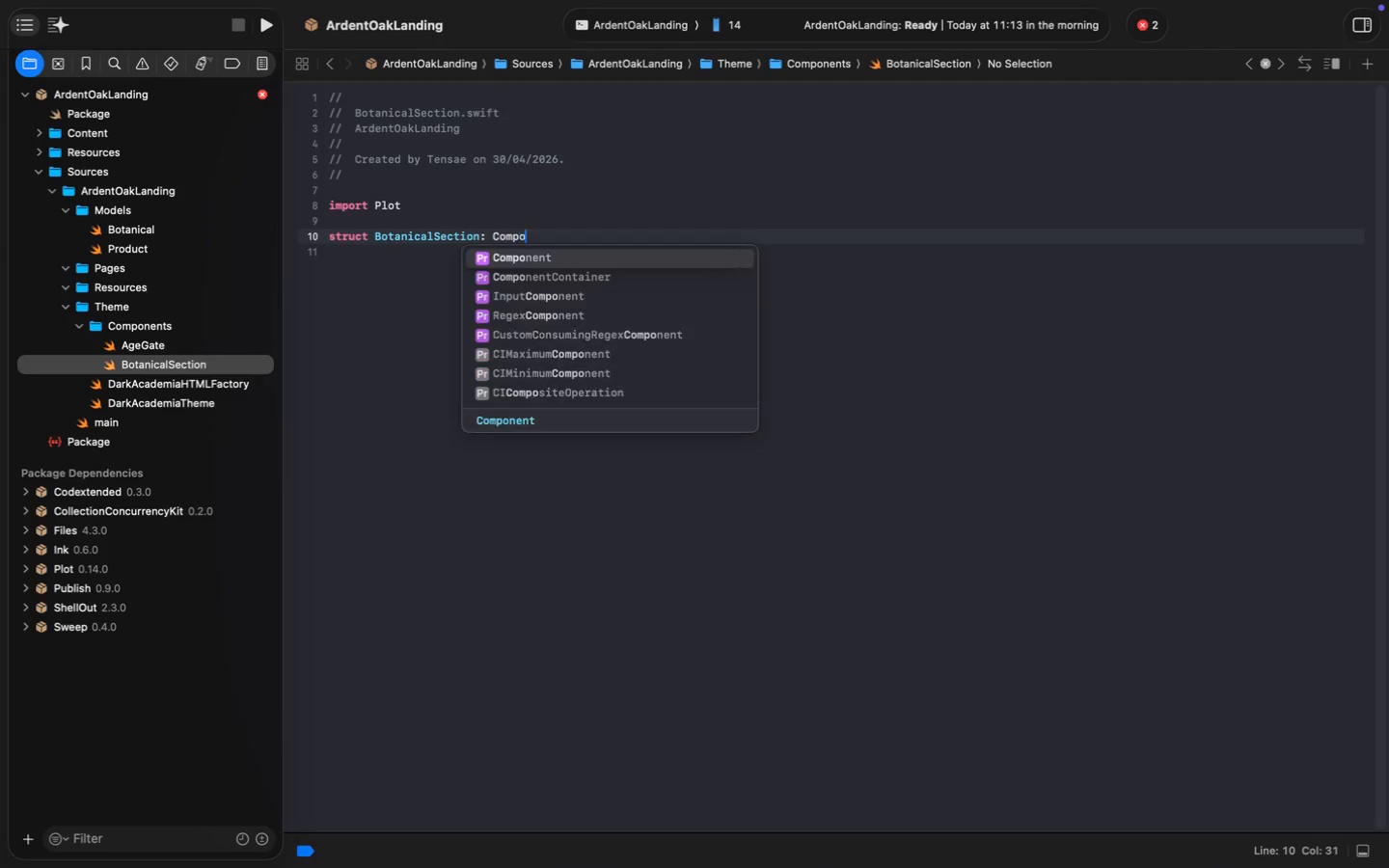 
 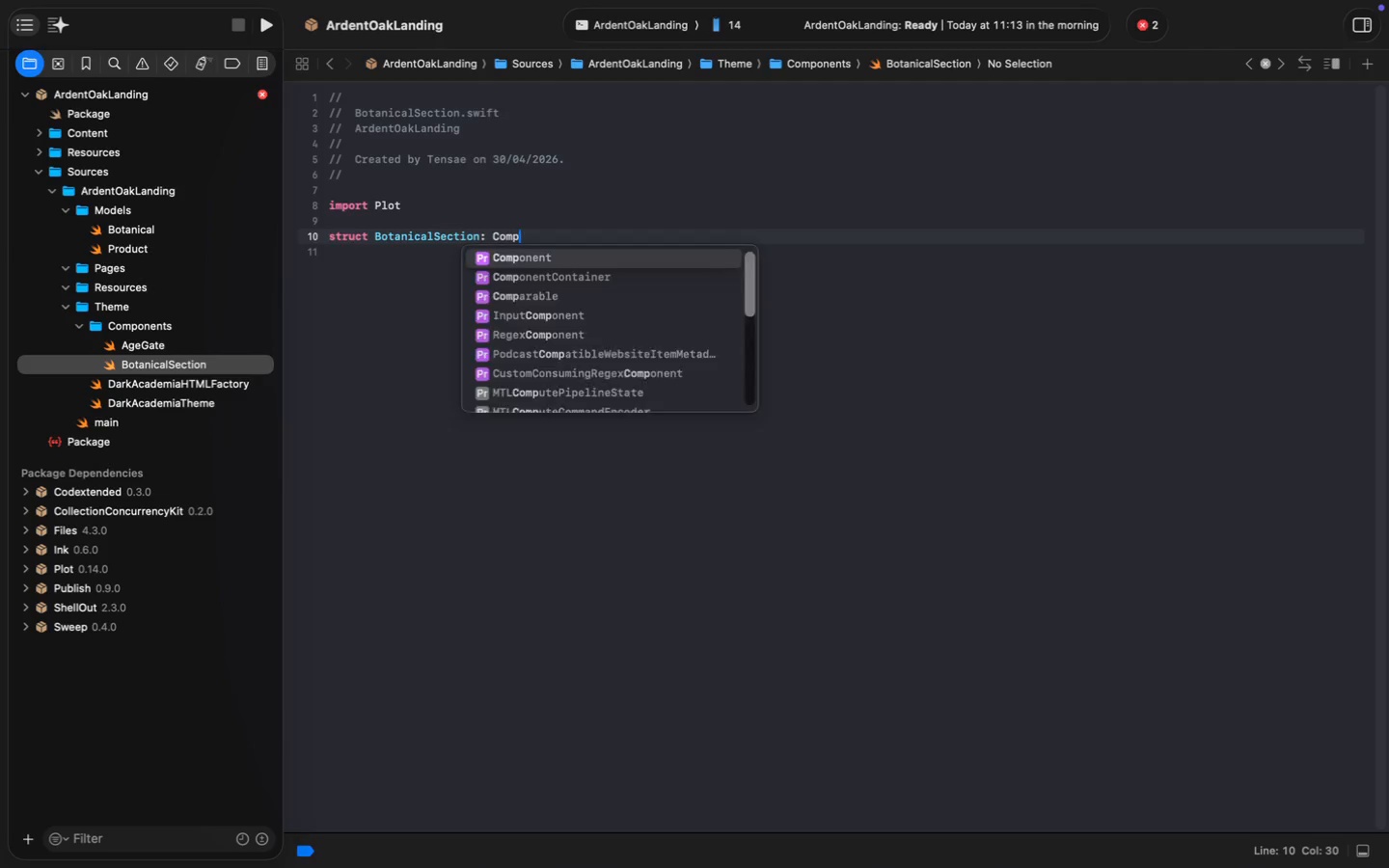 
key(Enter)
 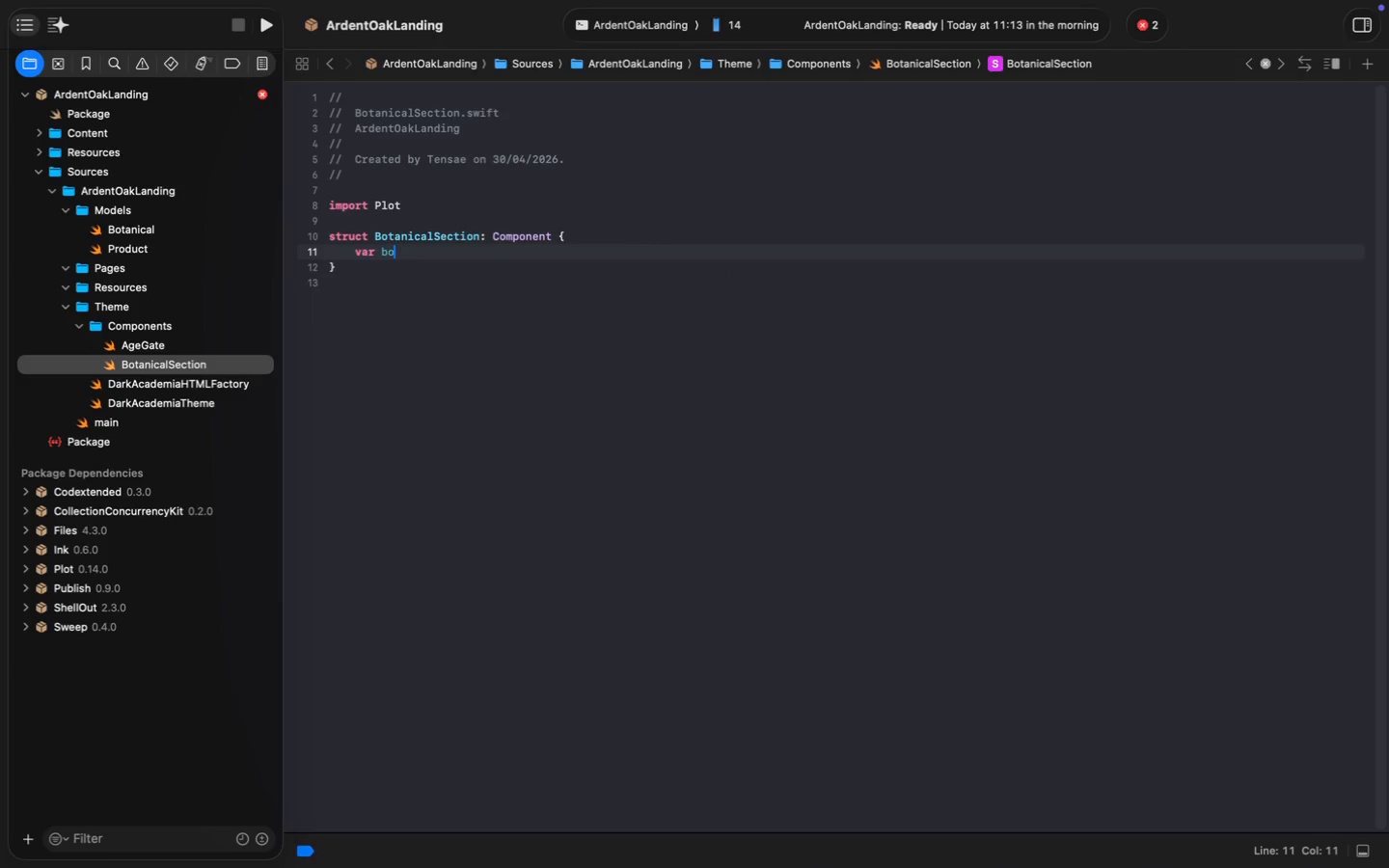 
type(var body)
 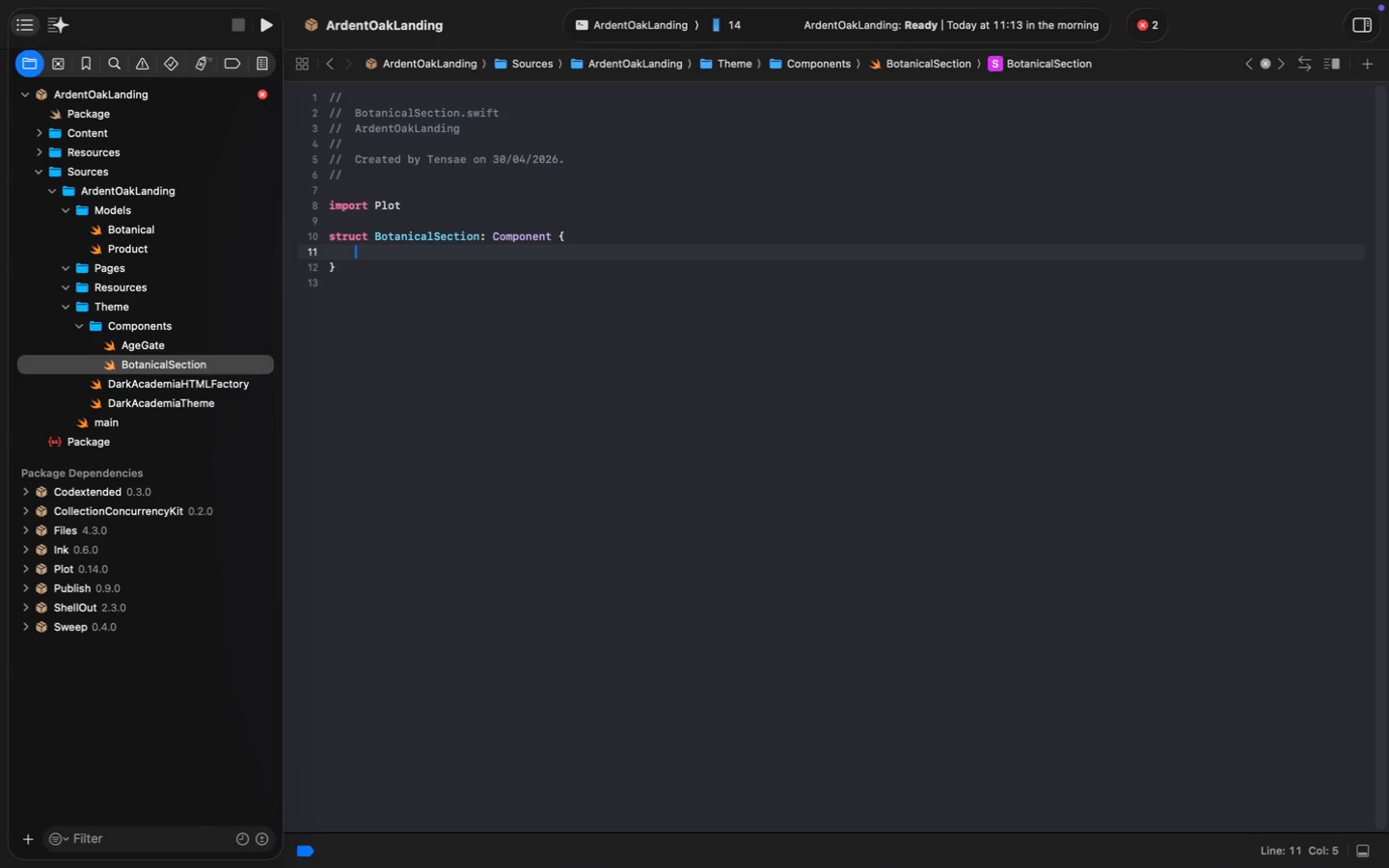 
key(Shift+Semicolon)
 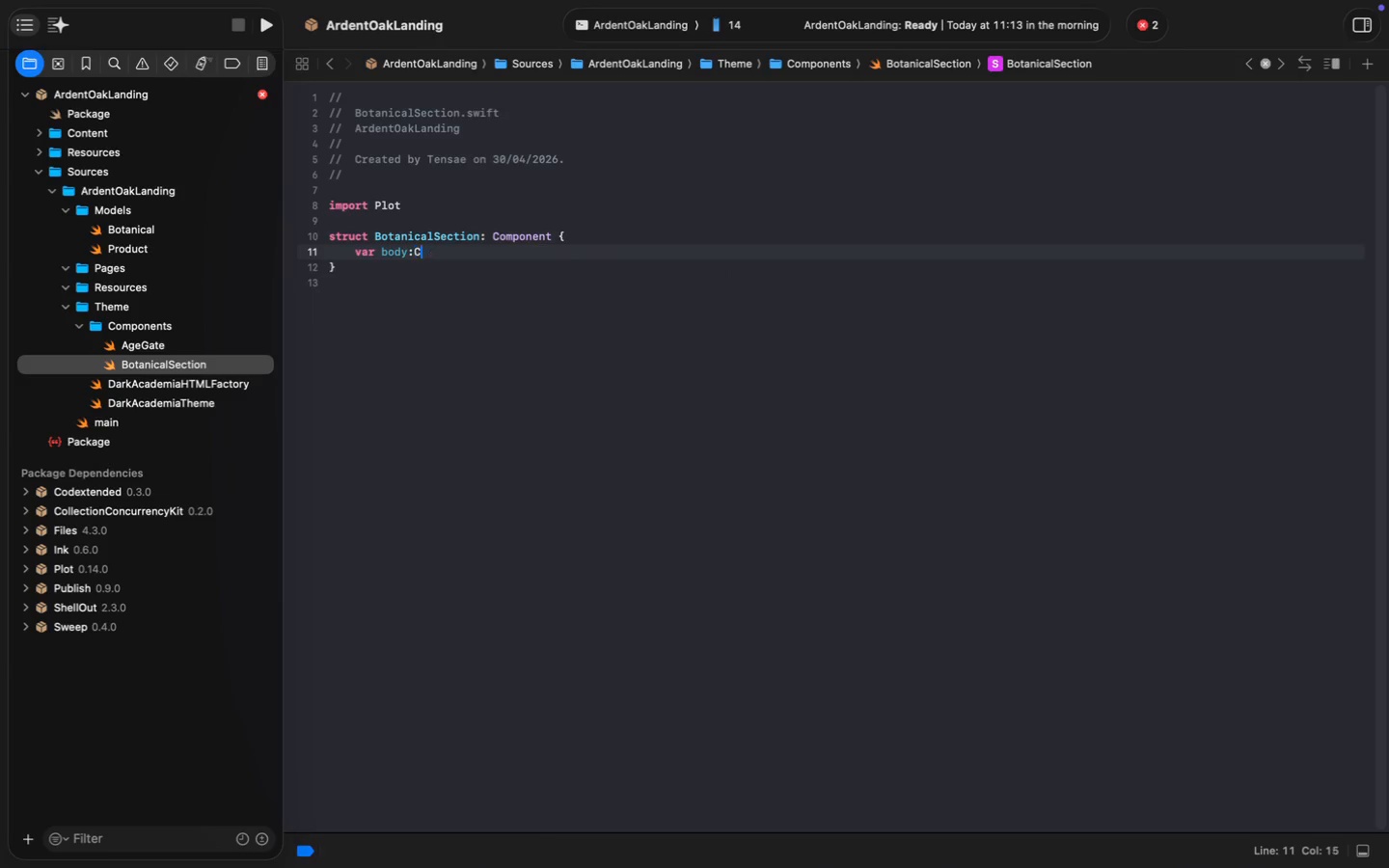 
key(Shift+C)
 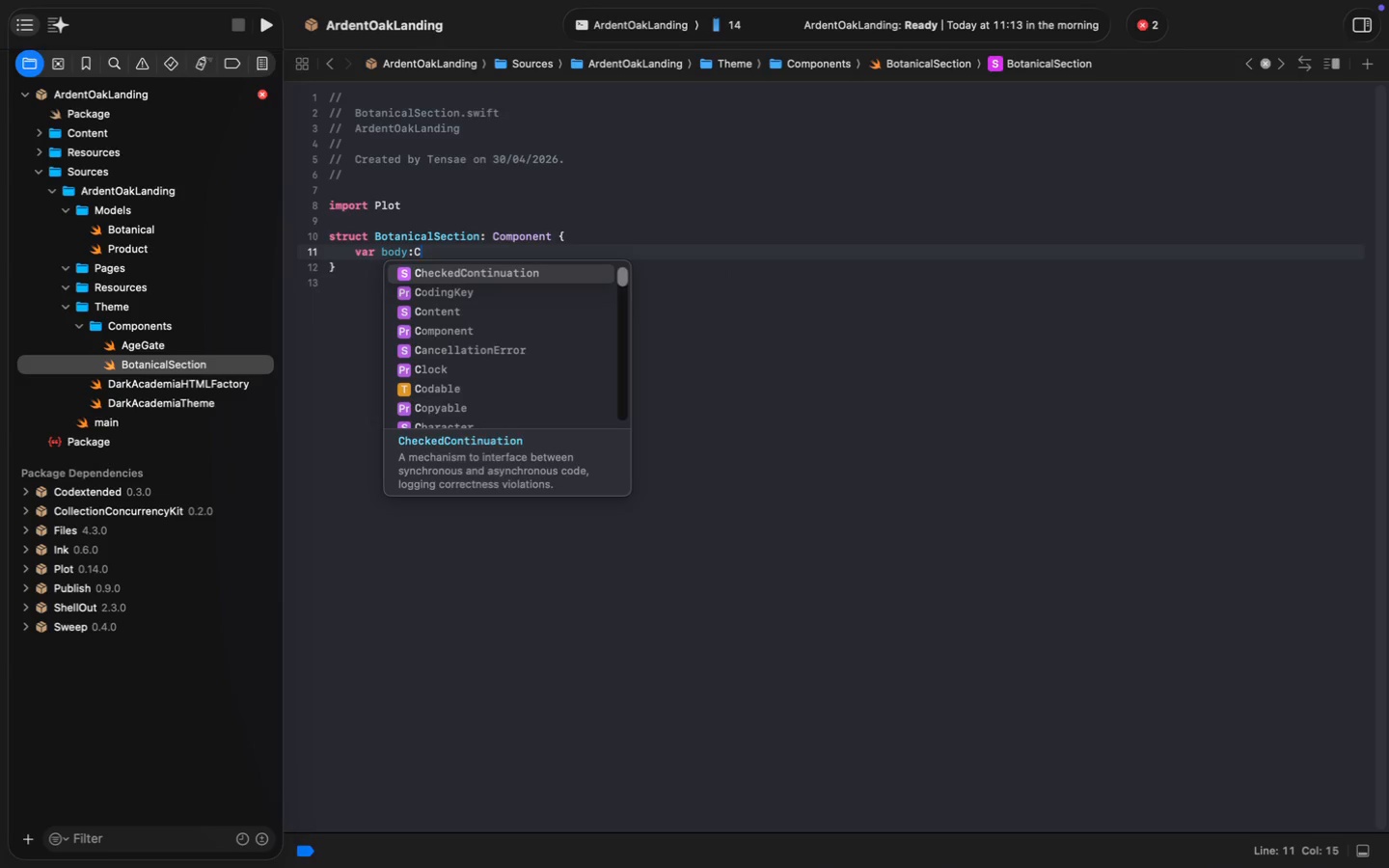 
key(ArrowLeft)
 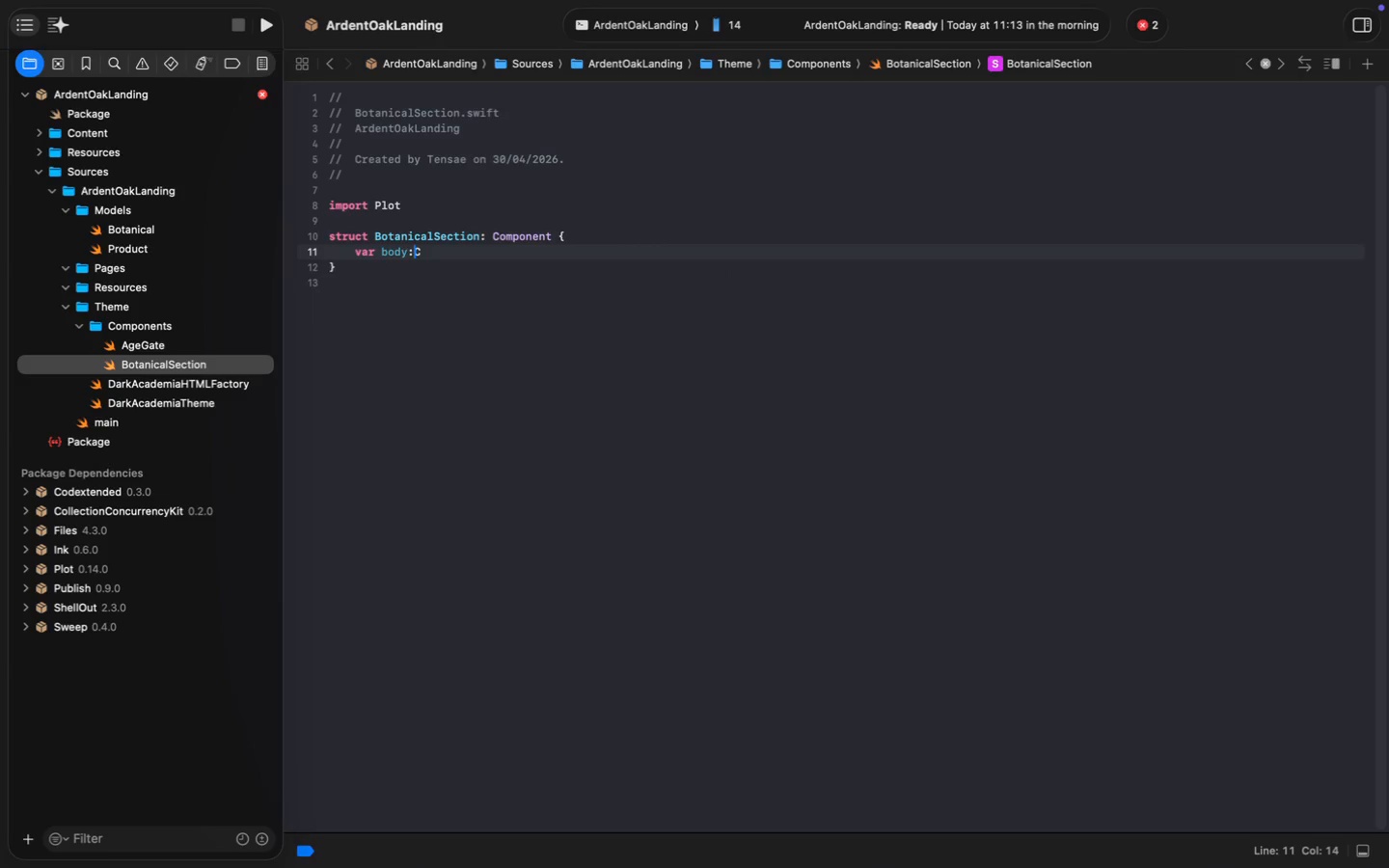 
key(Space)
 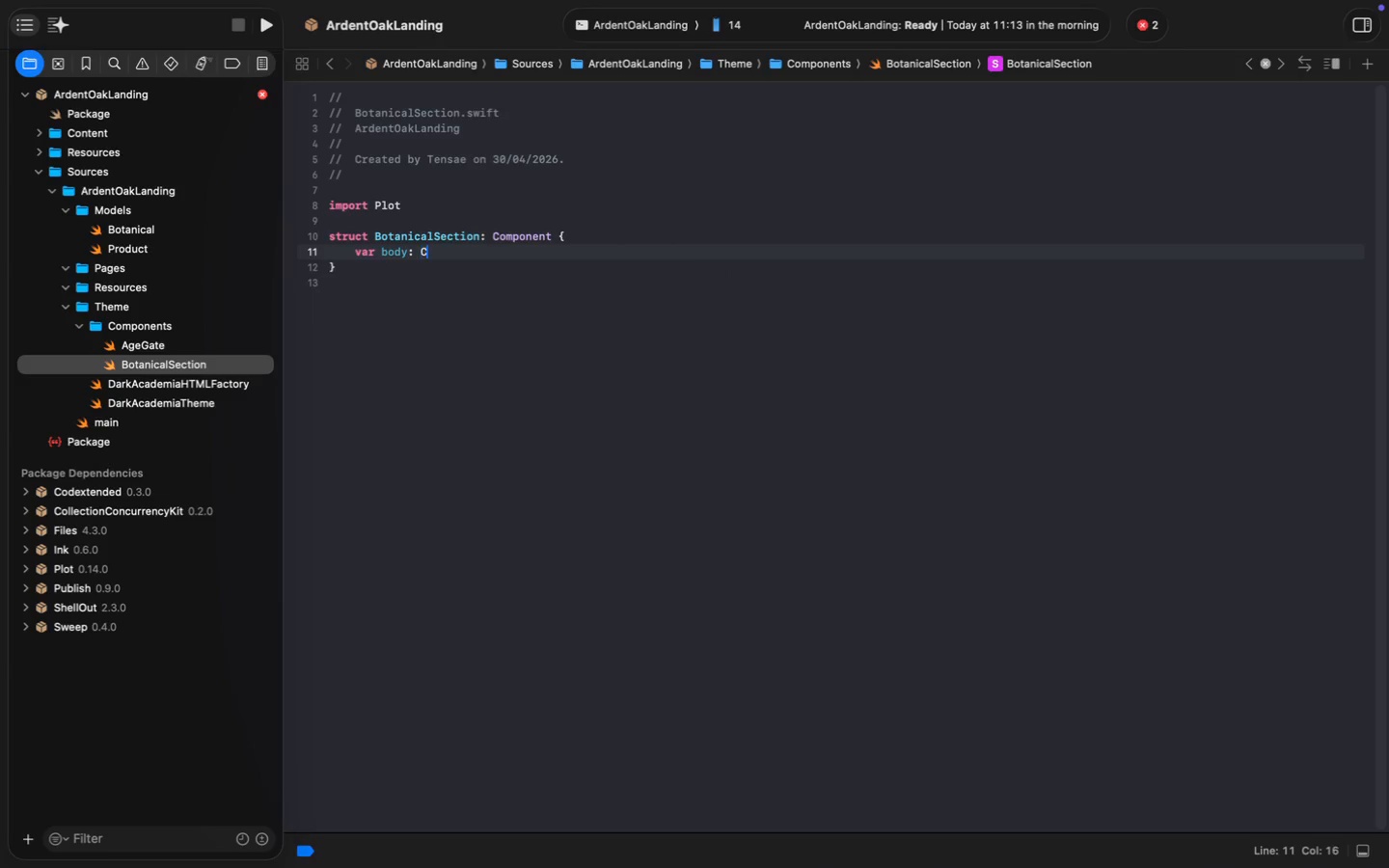 
key(ArrowRight)
 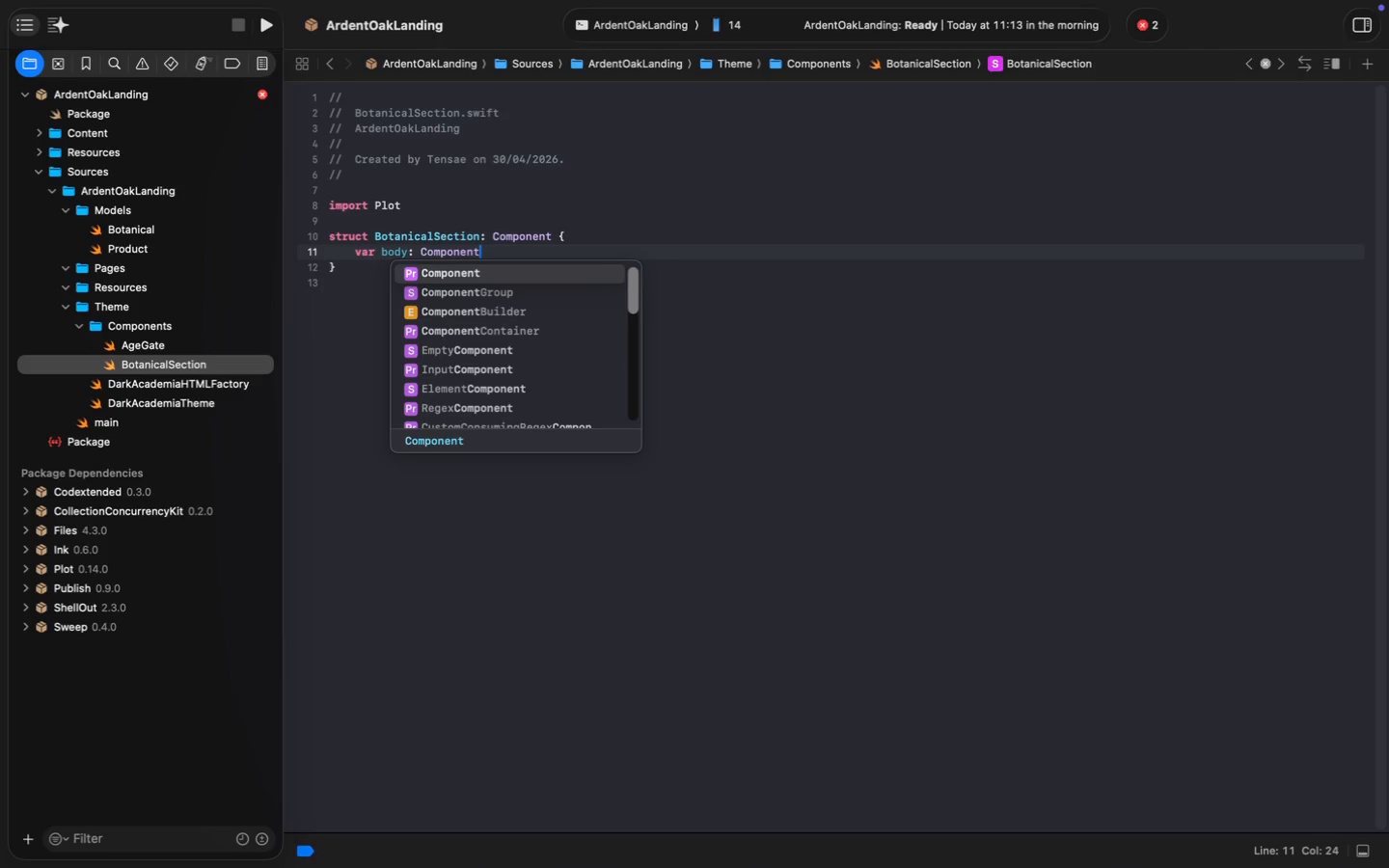 
type(omponent {)
 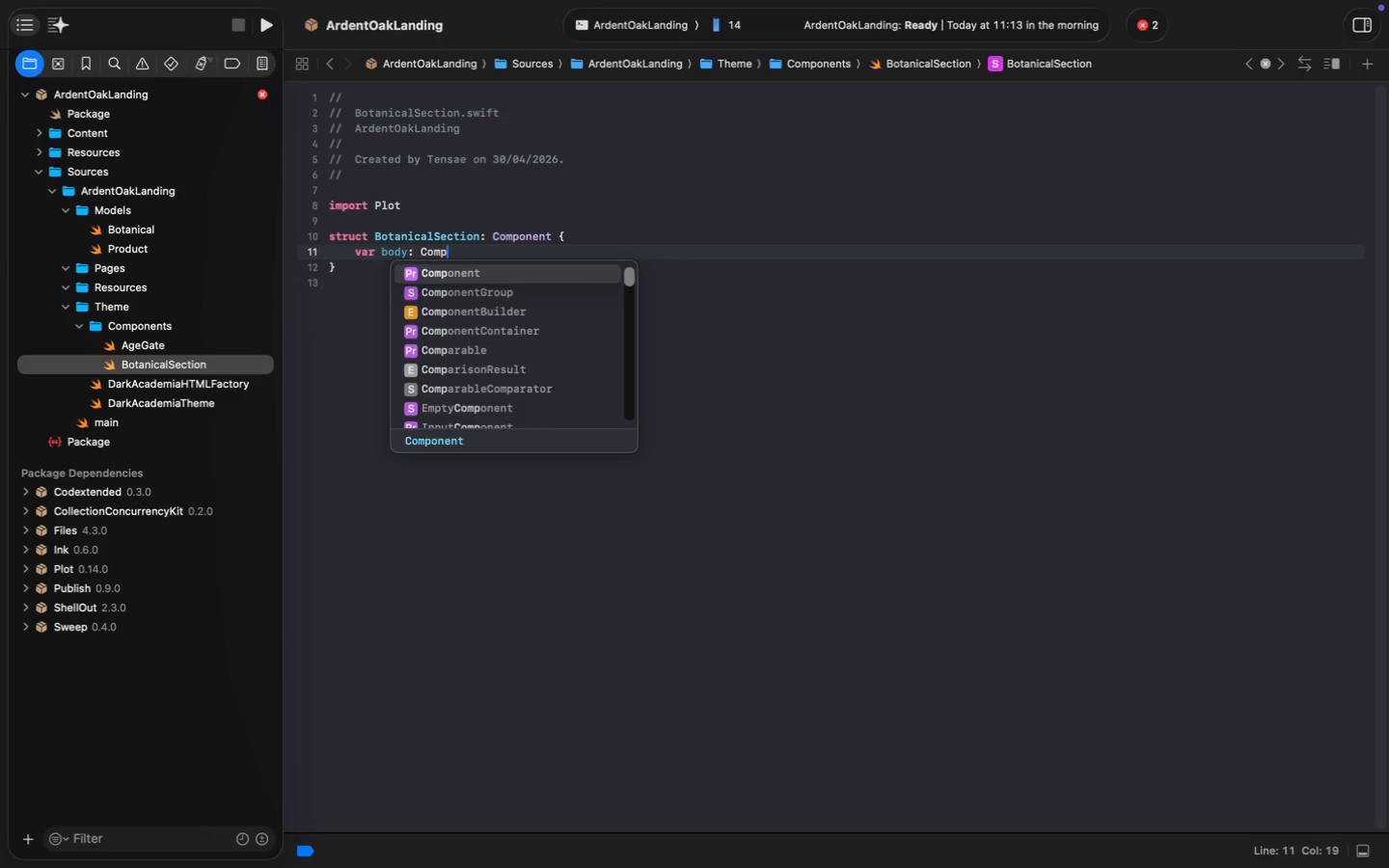 
key(Enter)
 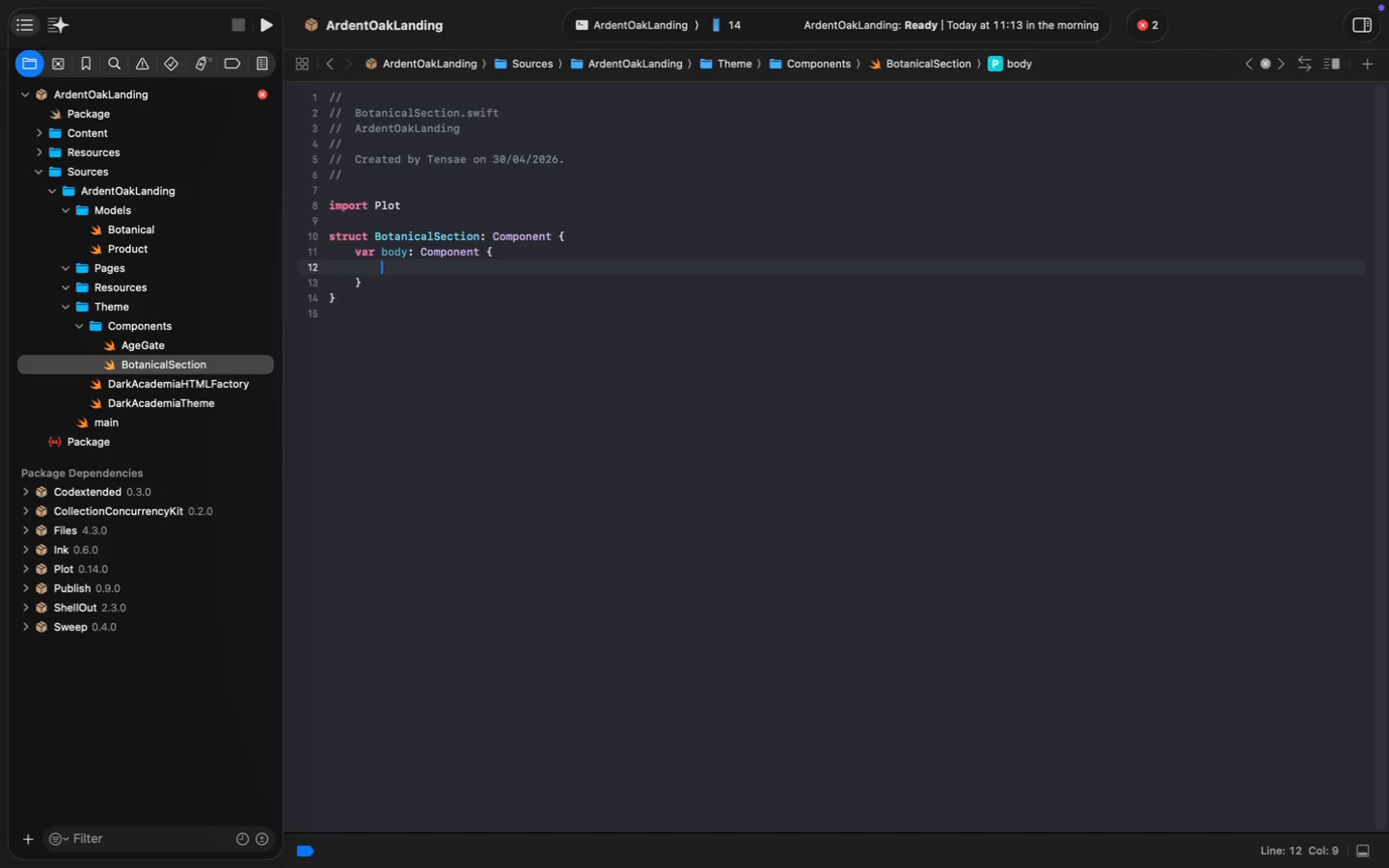 
type(Node<HTML.BodyCO)
key(Tab)
 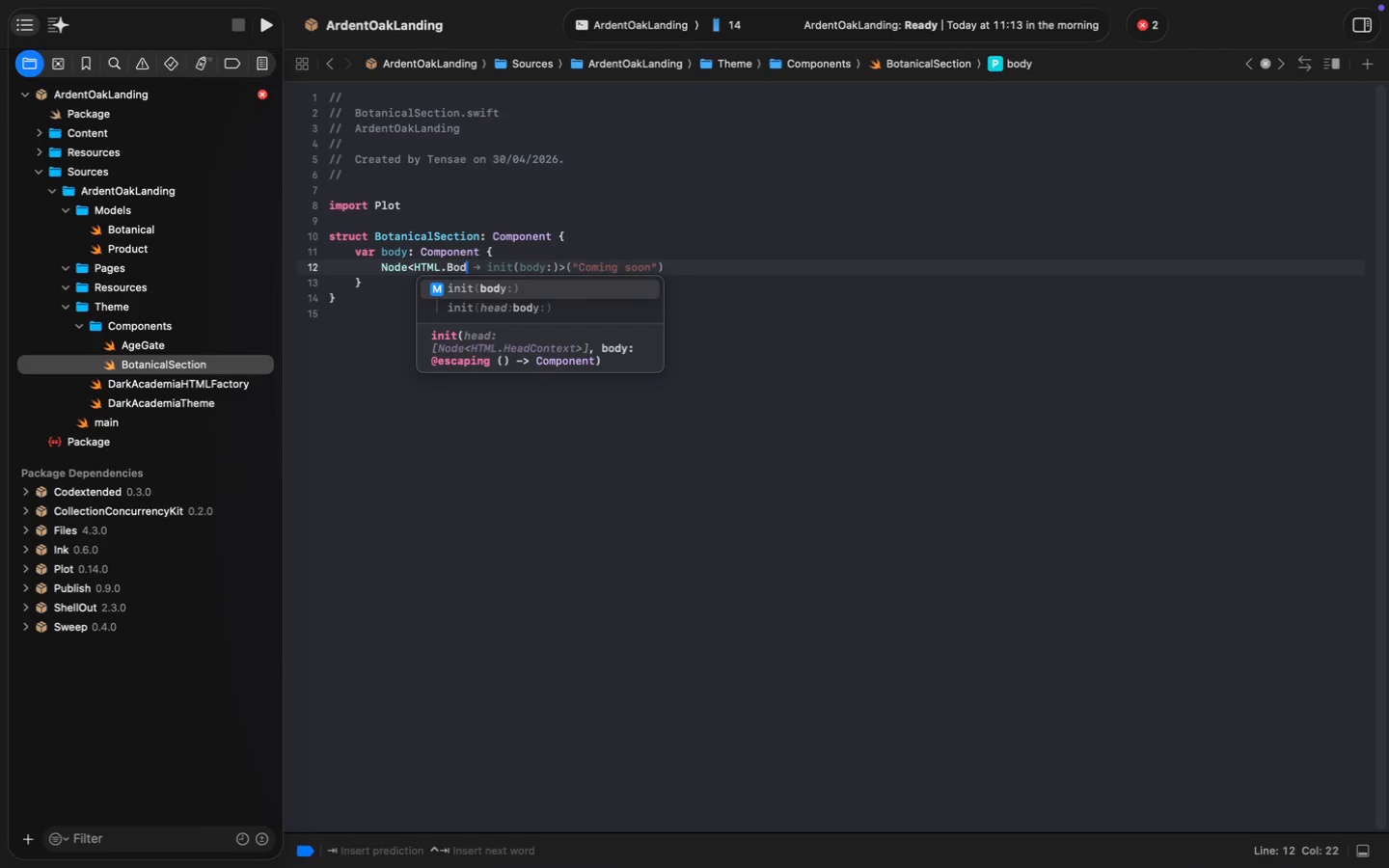 
key(Escape)
 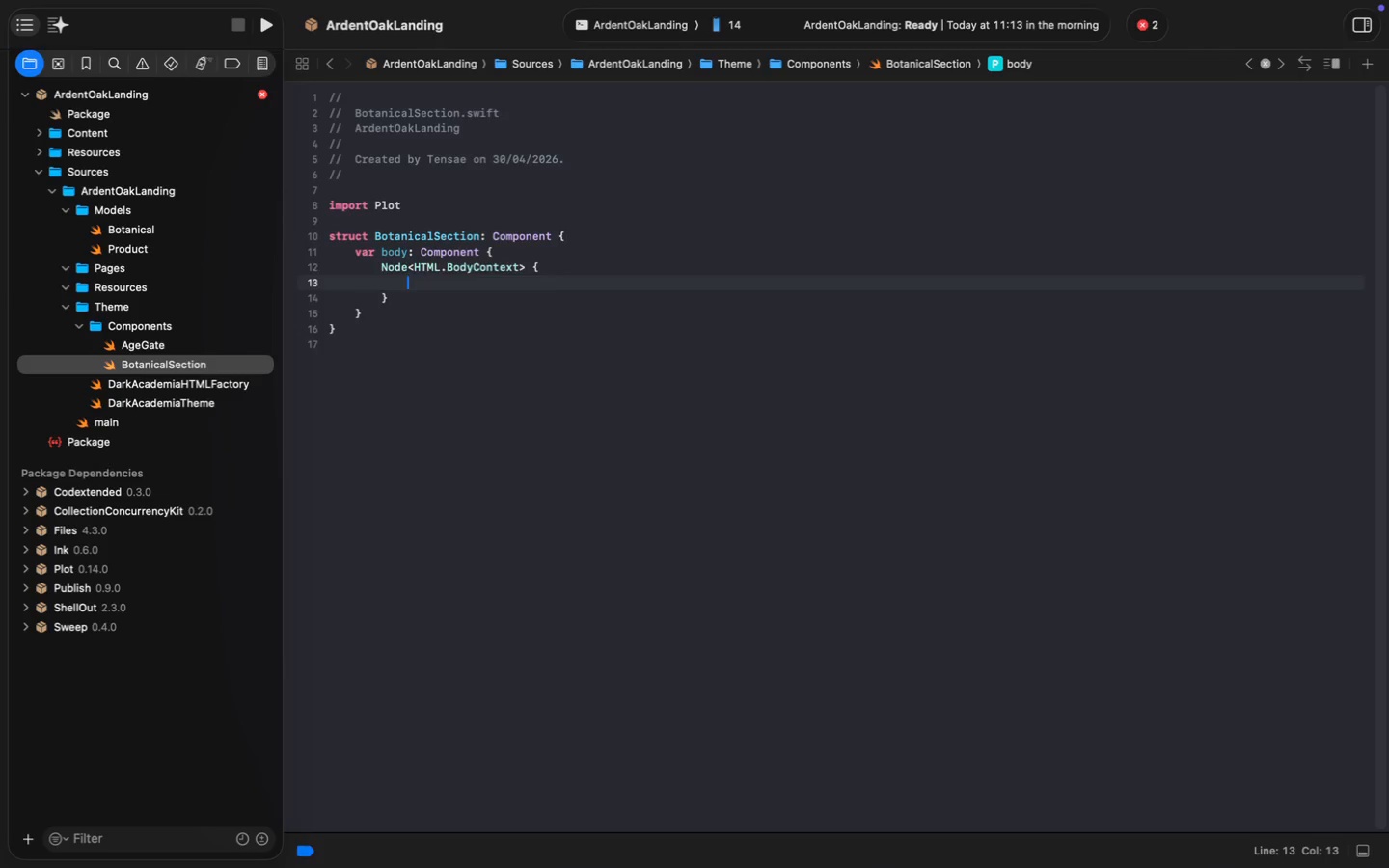 
key(ArrowUp)
 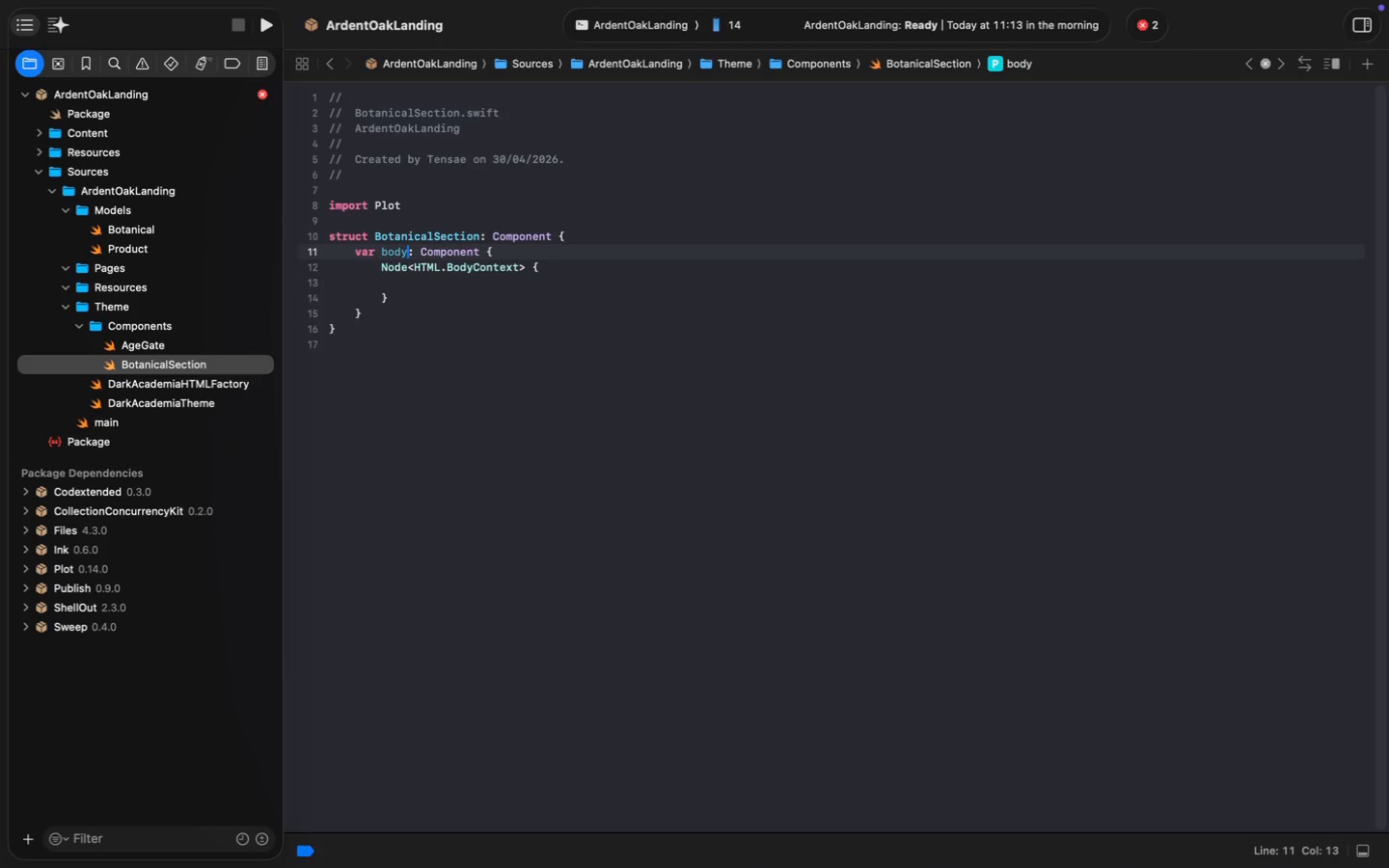 
key(ArrowUp)
 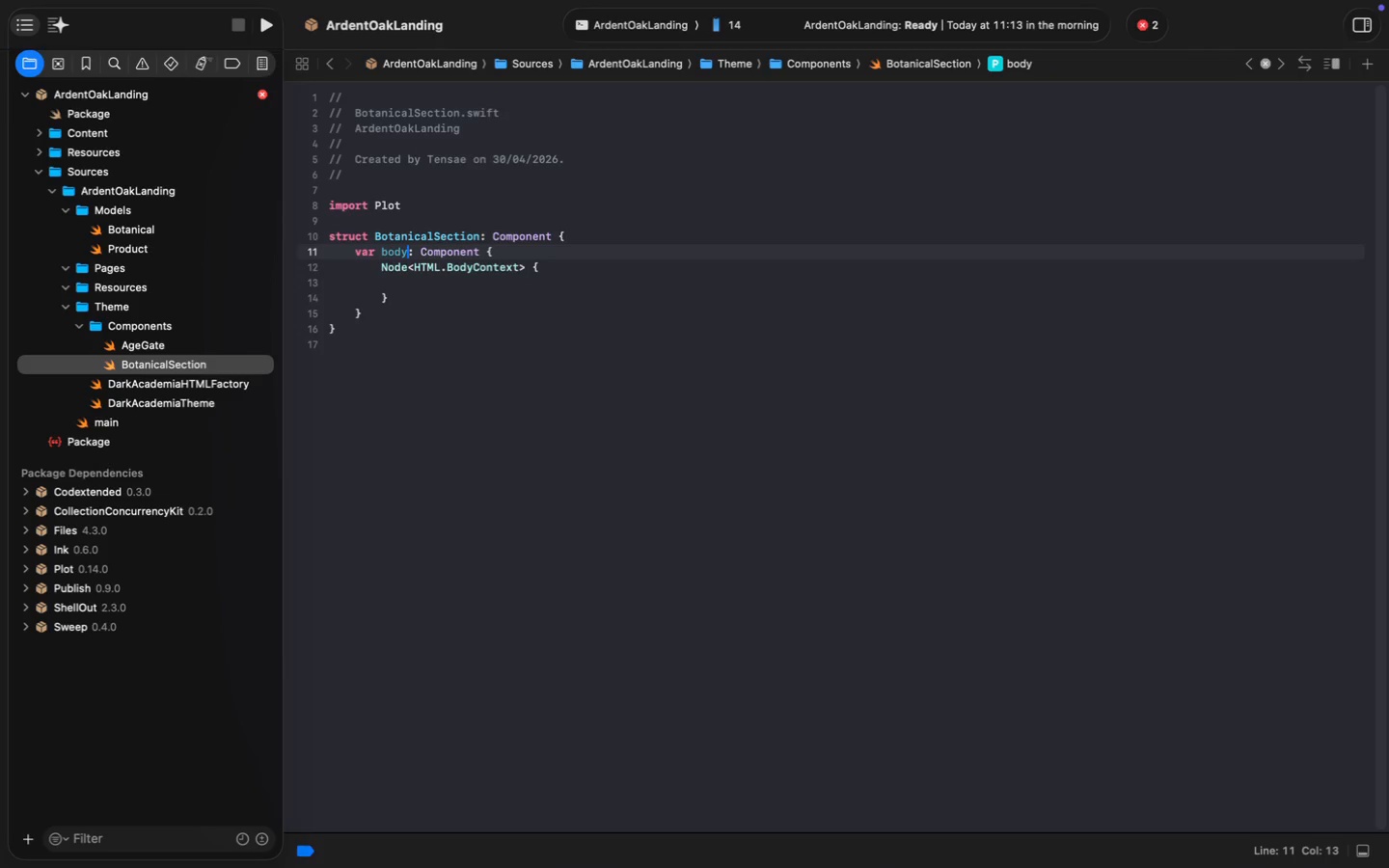 
key(ArrowDown)
 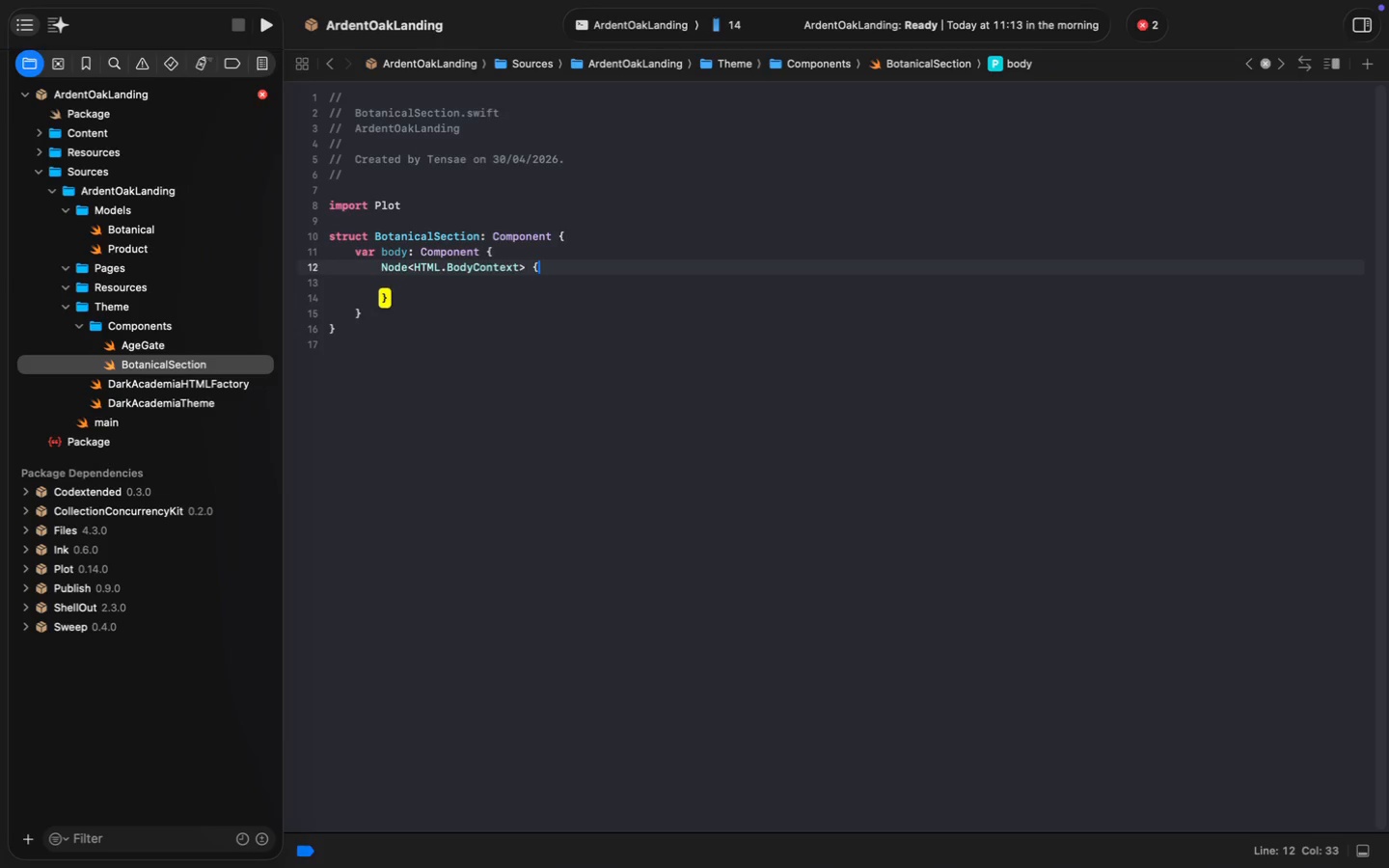 
key(Meta+MetaRight)
 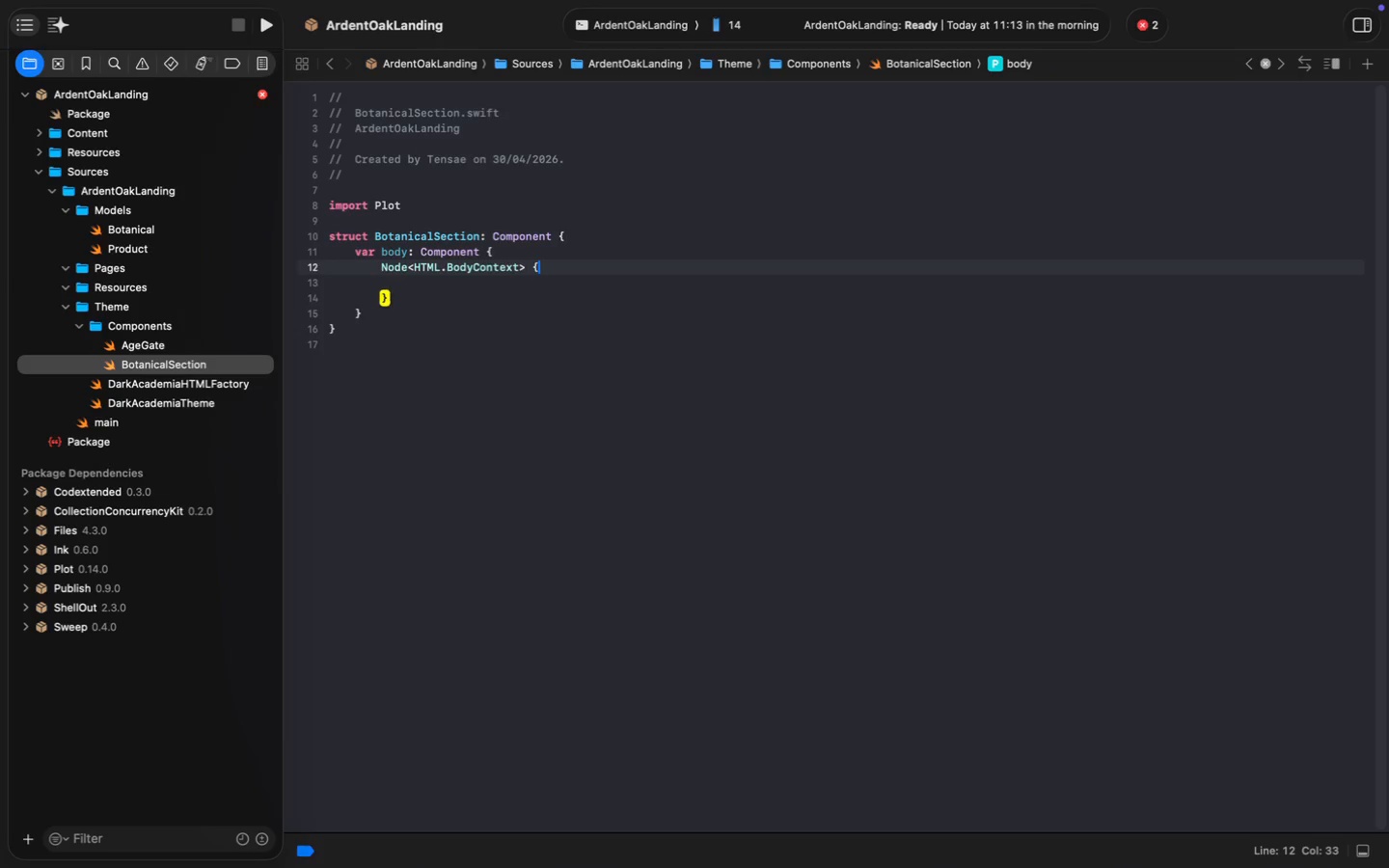 
key(Meta+ArrowRight)
 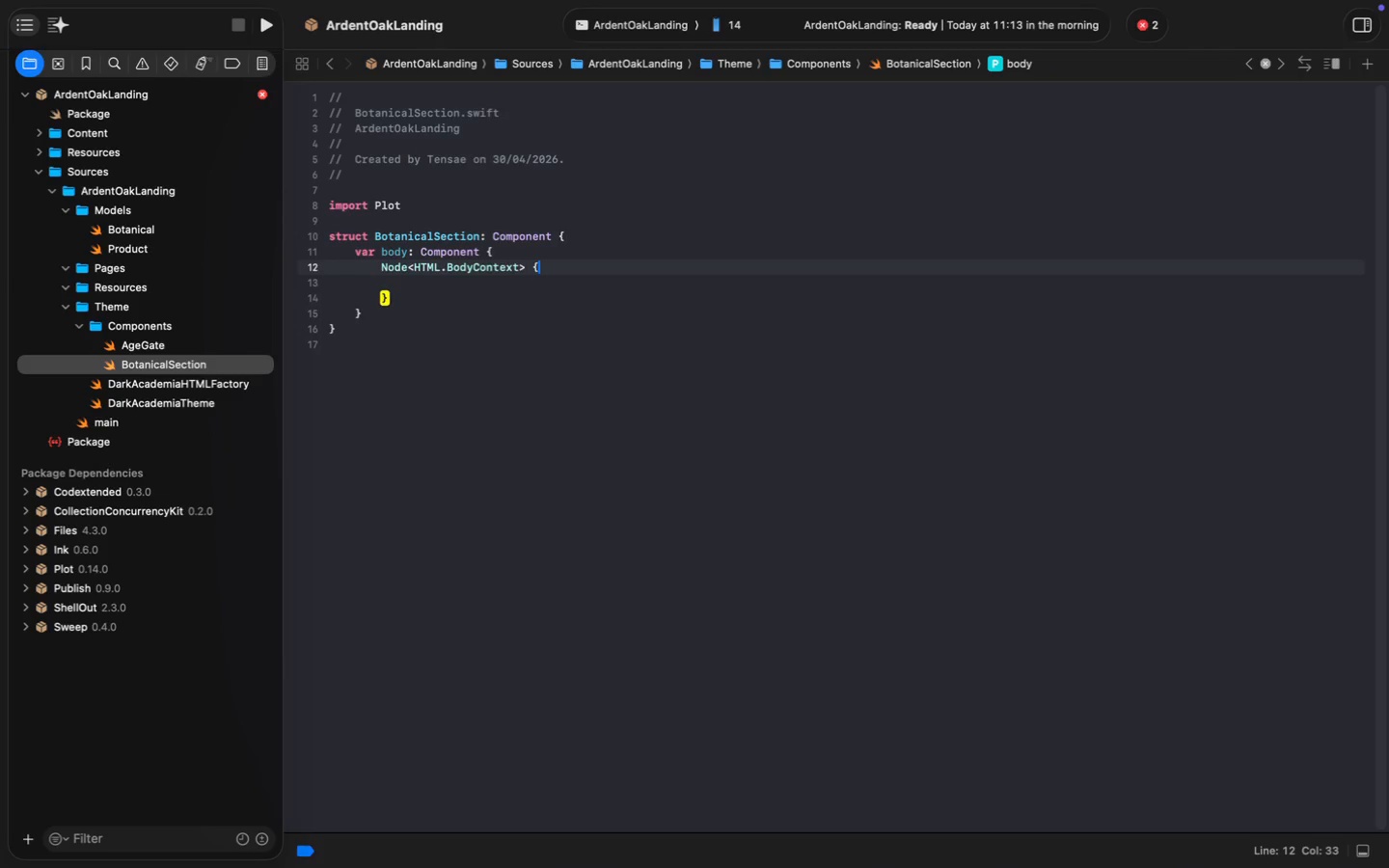 
key(ArrowLeft)
 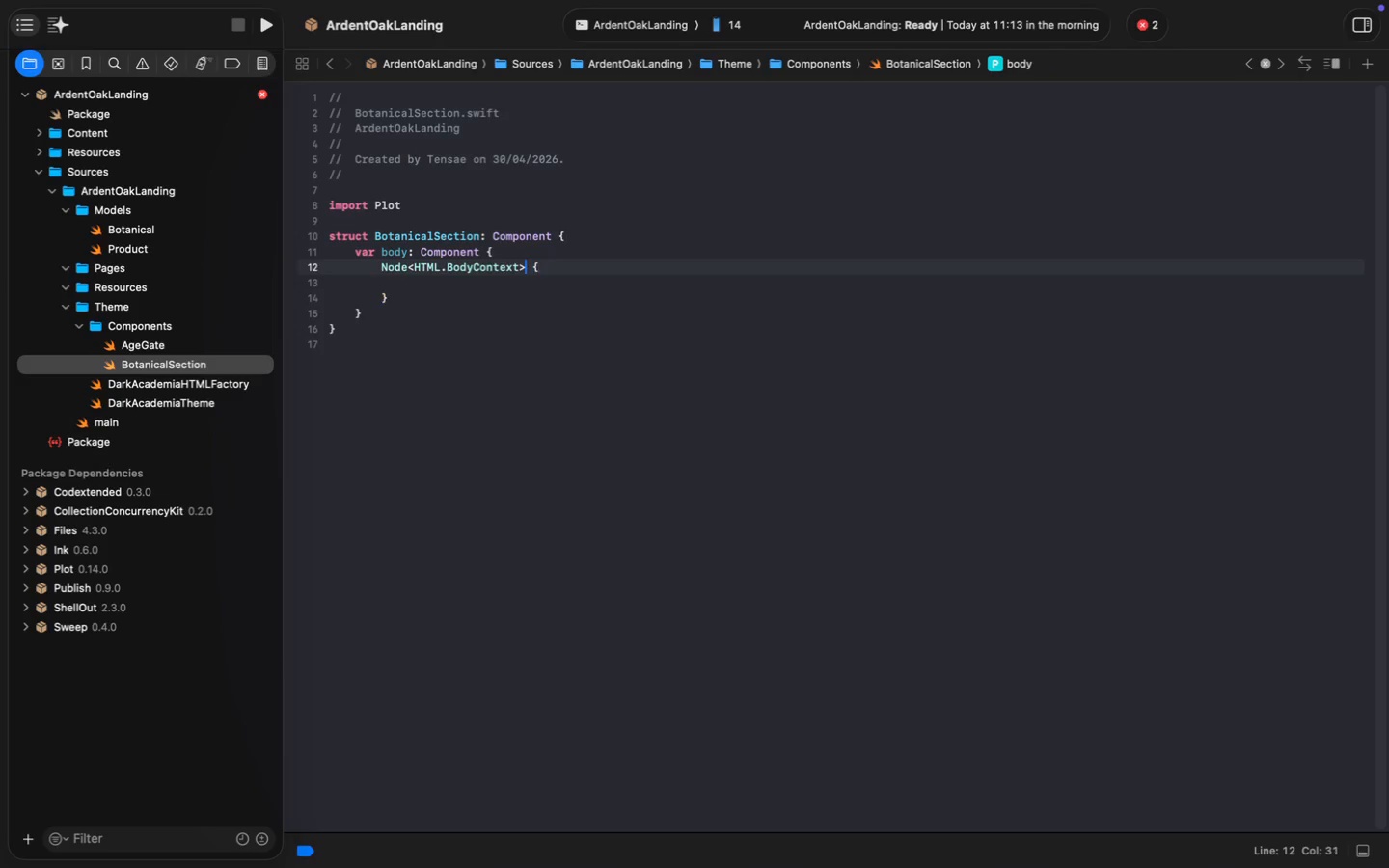 
key(ArrowLeft)
 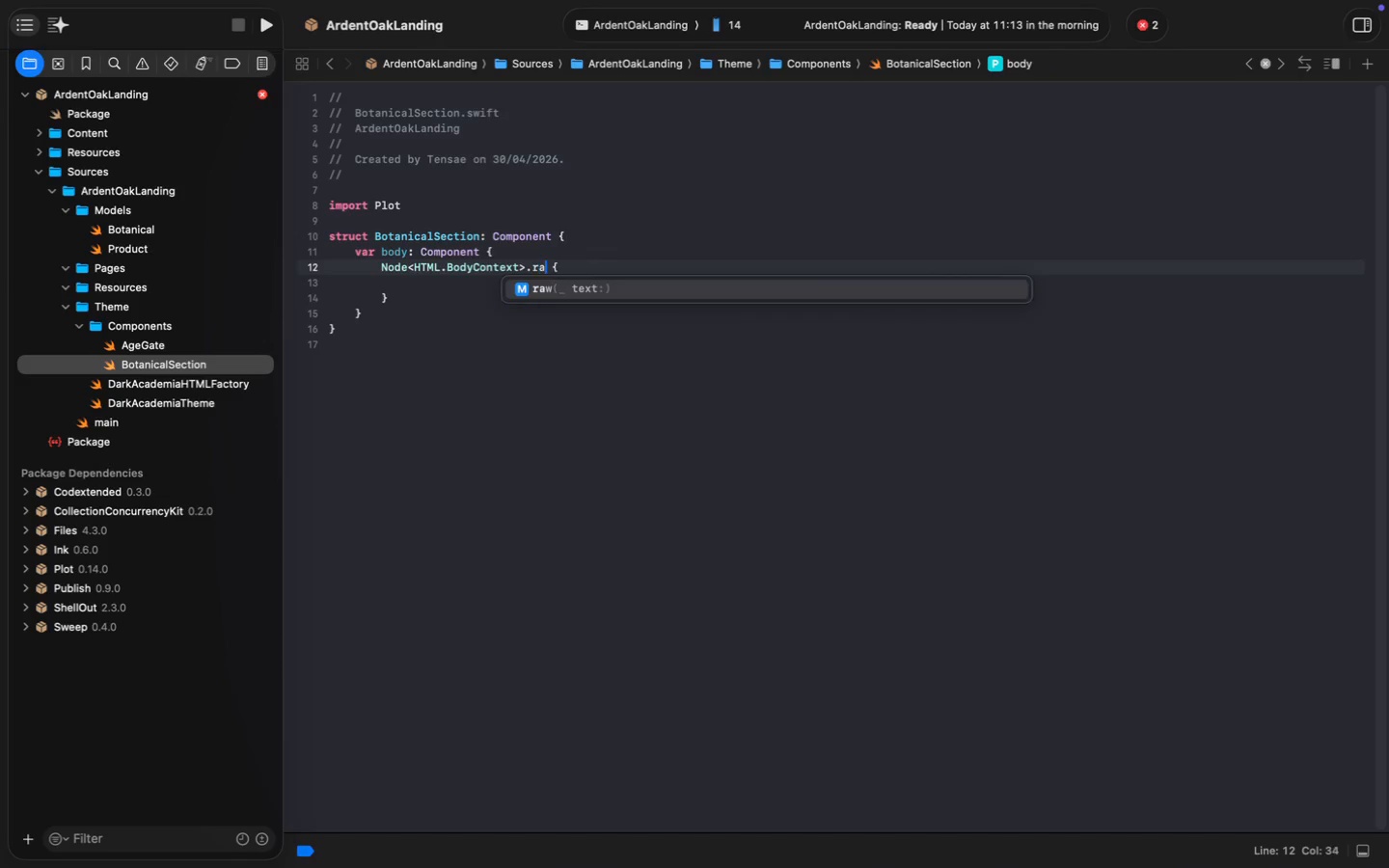 
type(.raw)
key(Tab)
 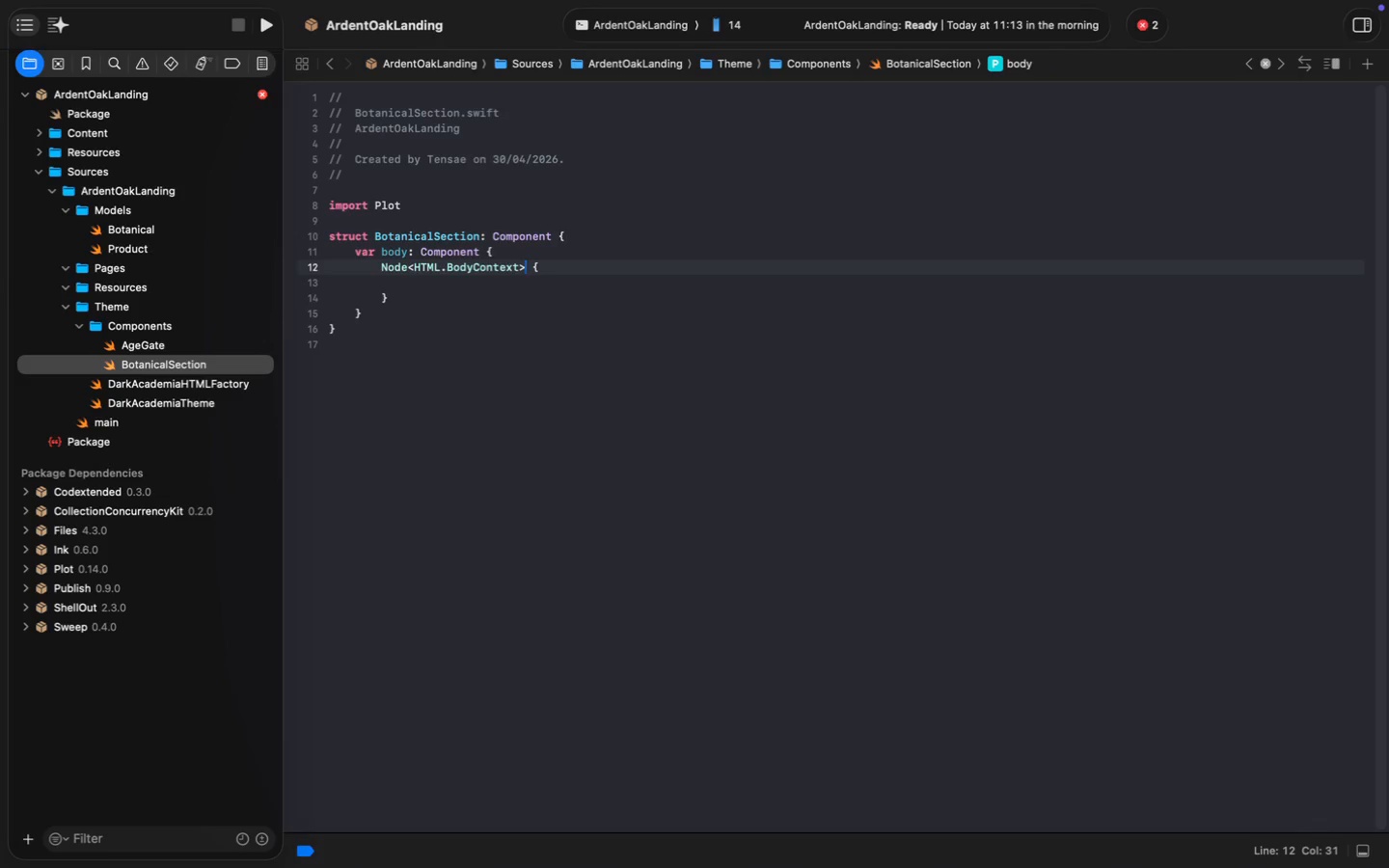 
key(Enter)
 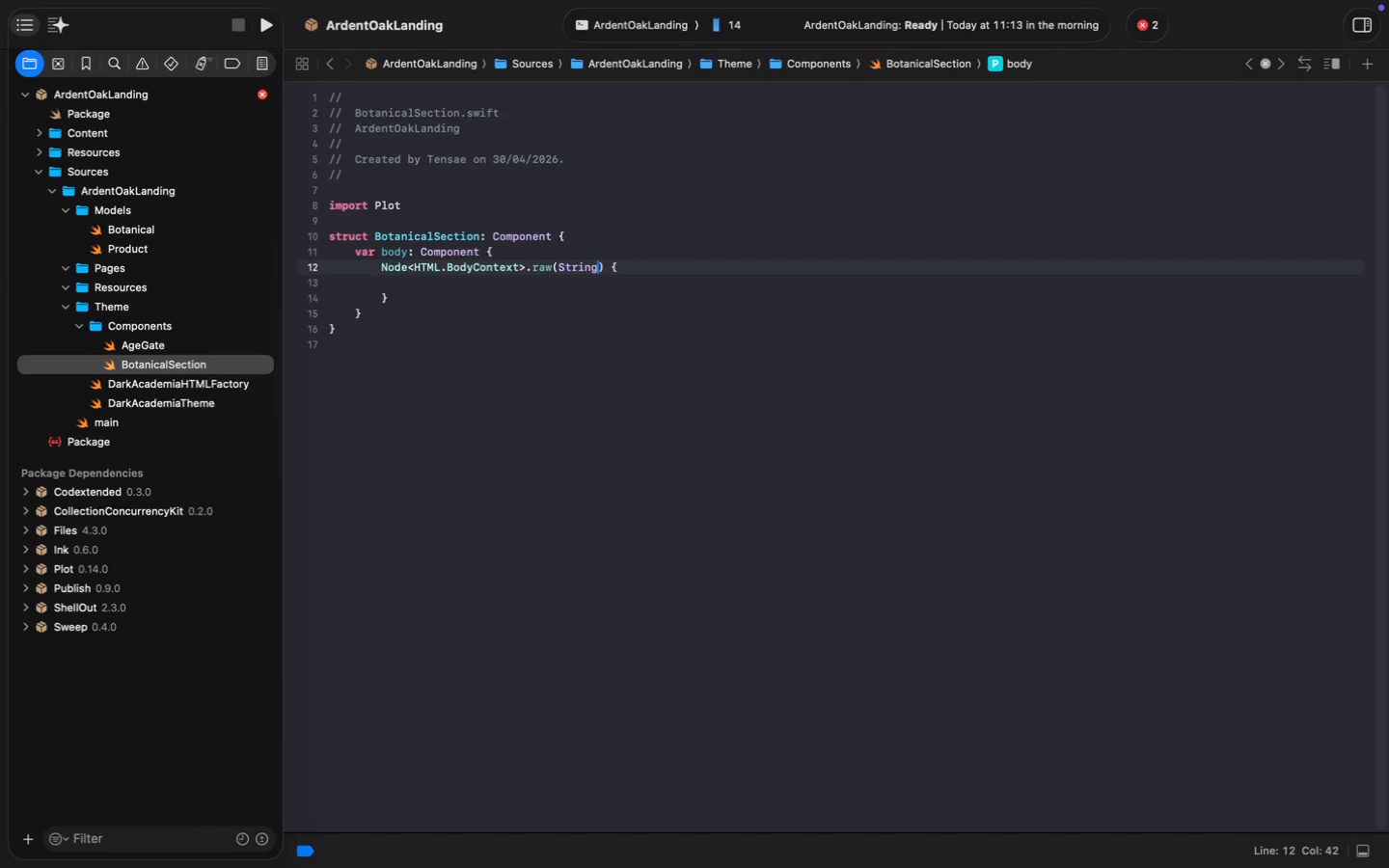 
key(Alt+Shift+ArrowLeft)
 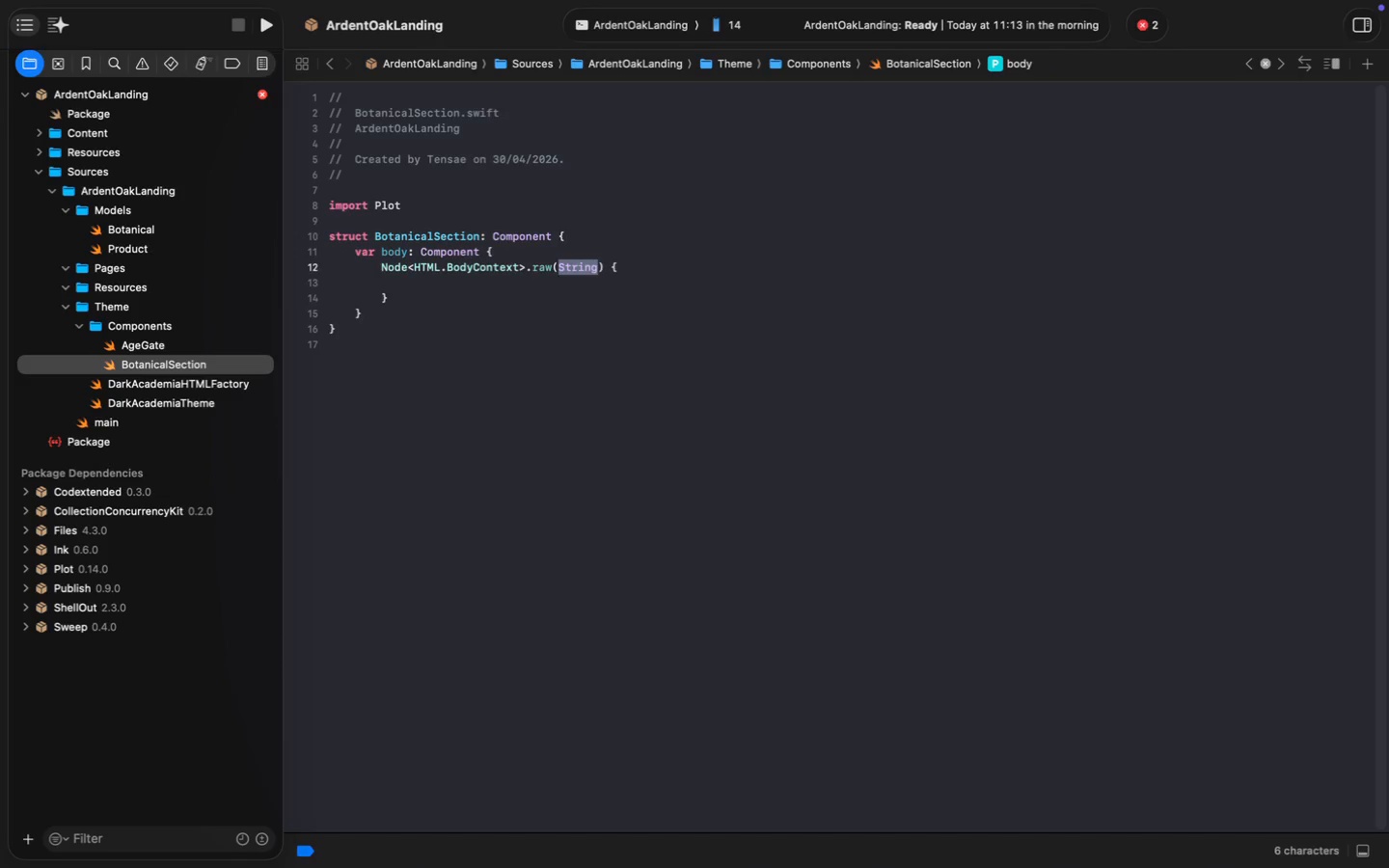 
key(Enter)
 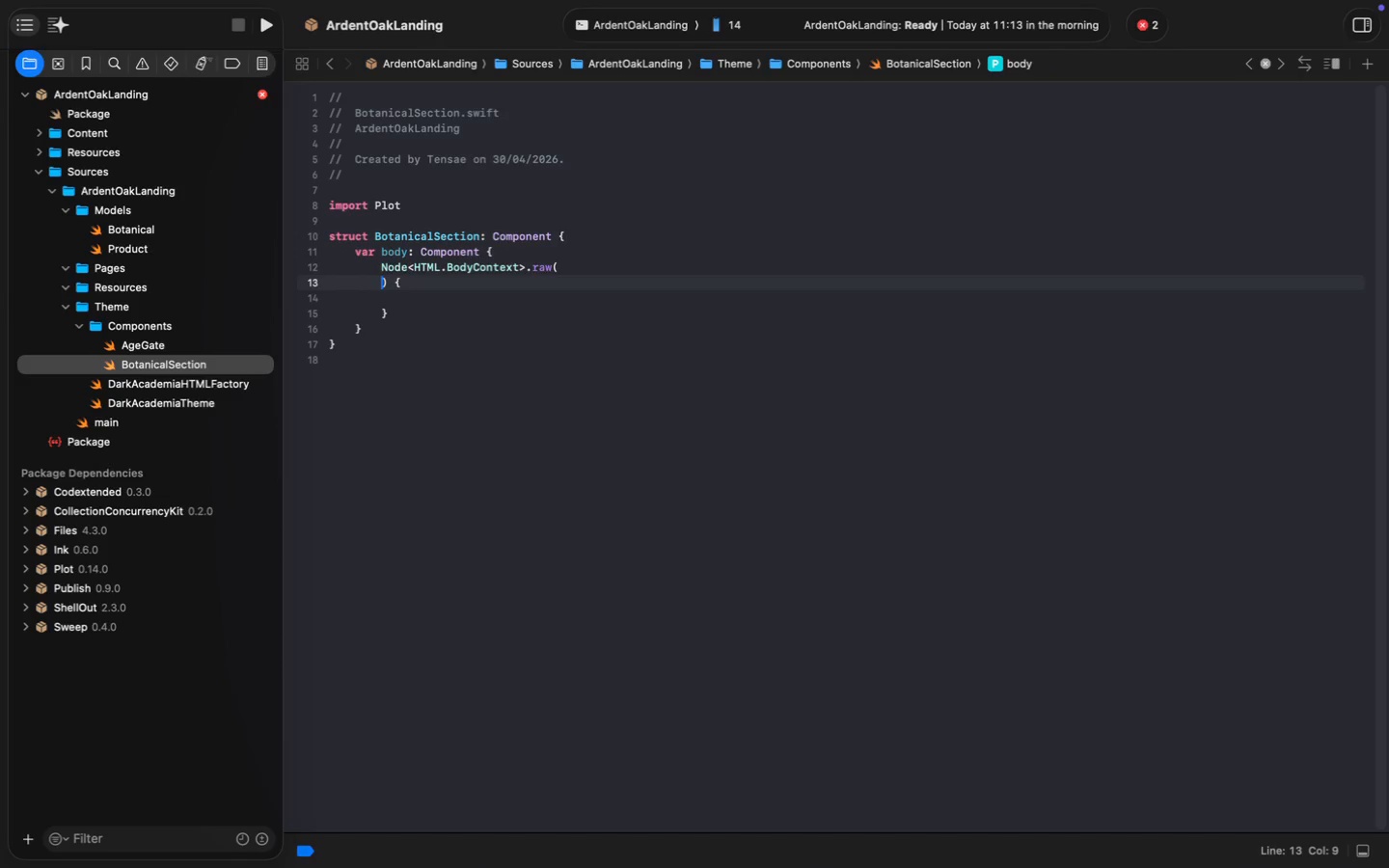 
key(Meta+Z)
 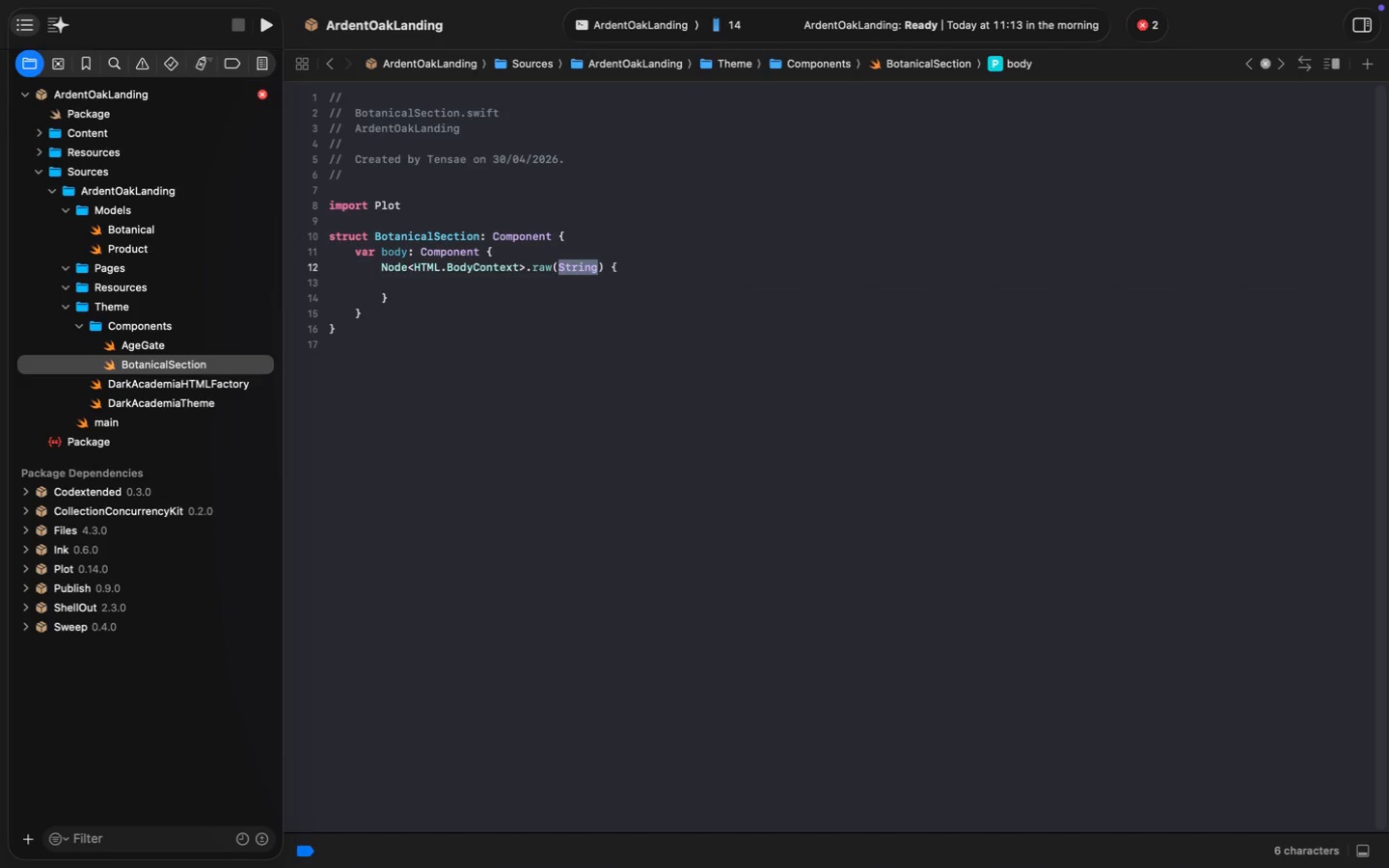 
key(ArrowDown)
 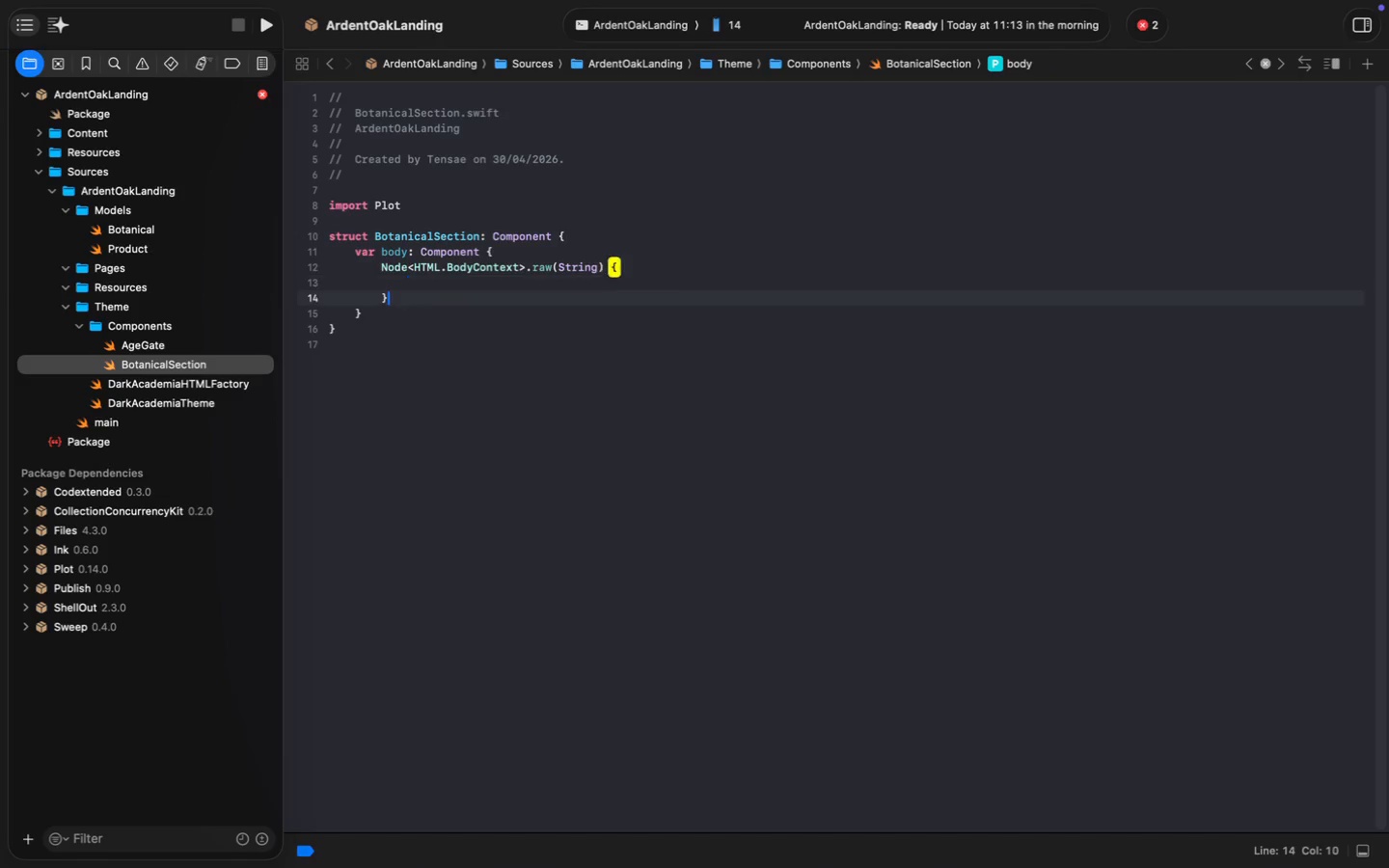 
key(ArrowDown)
 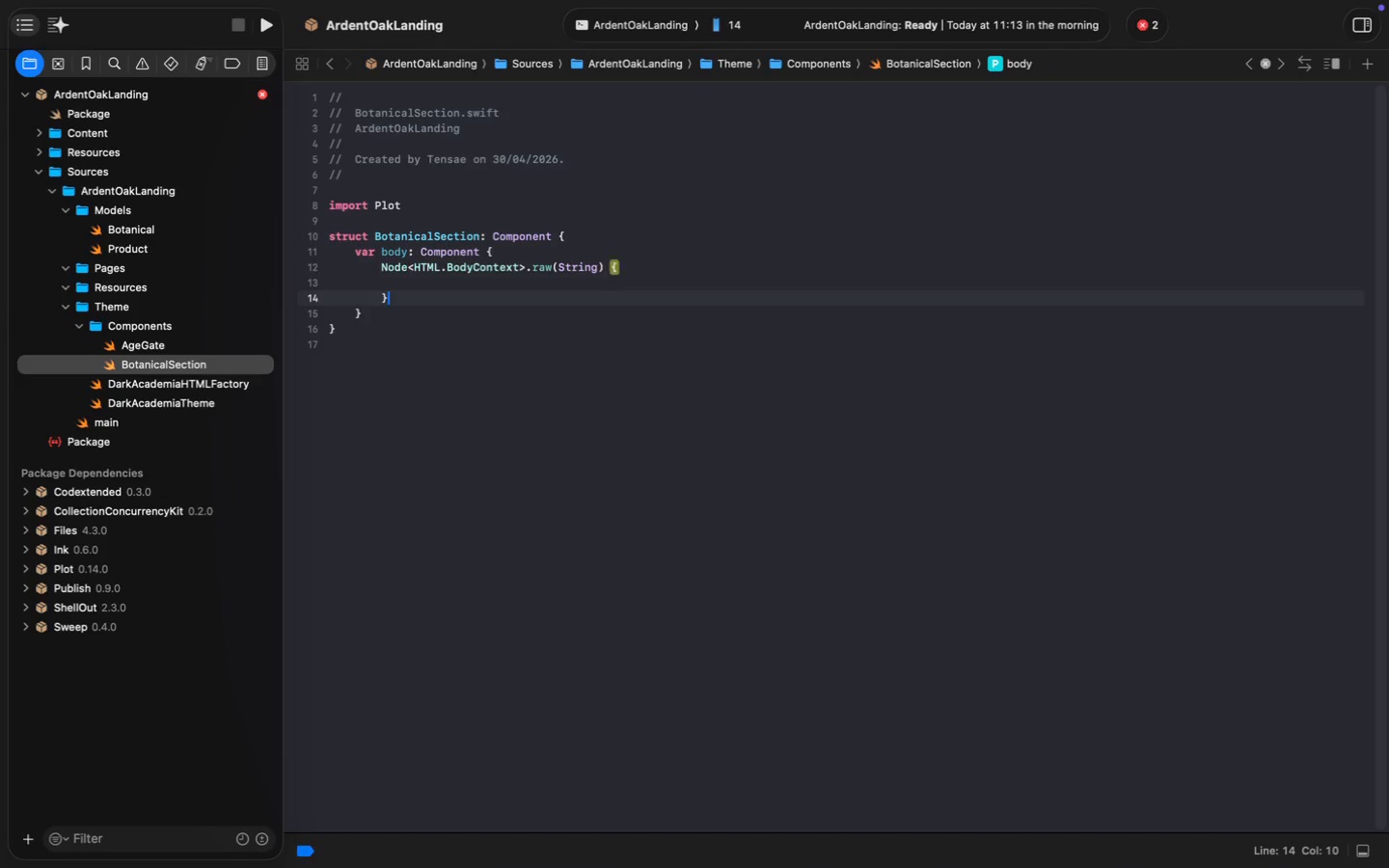 
key(Backspace)
 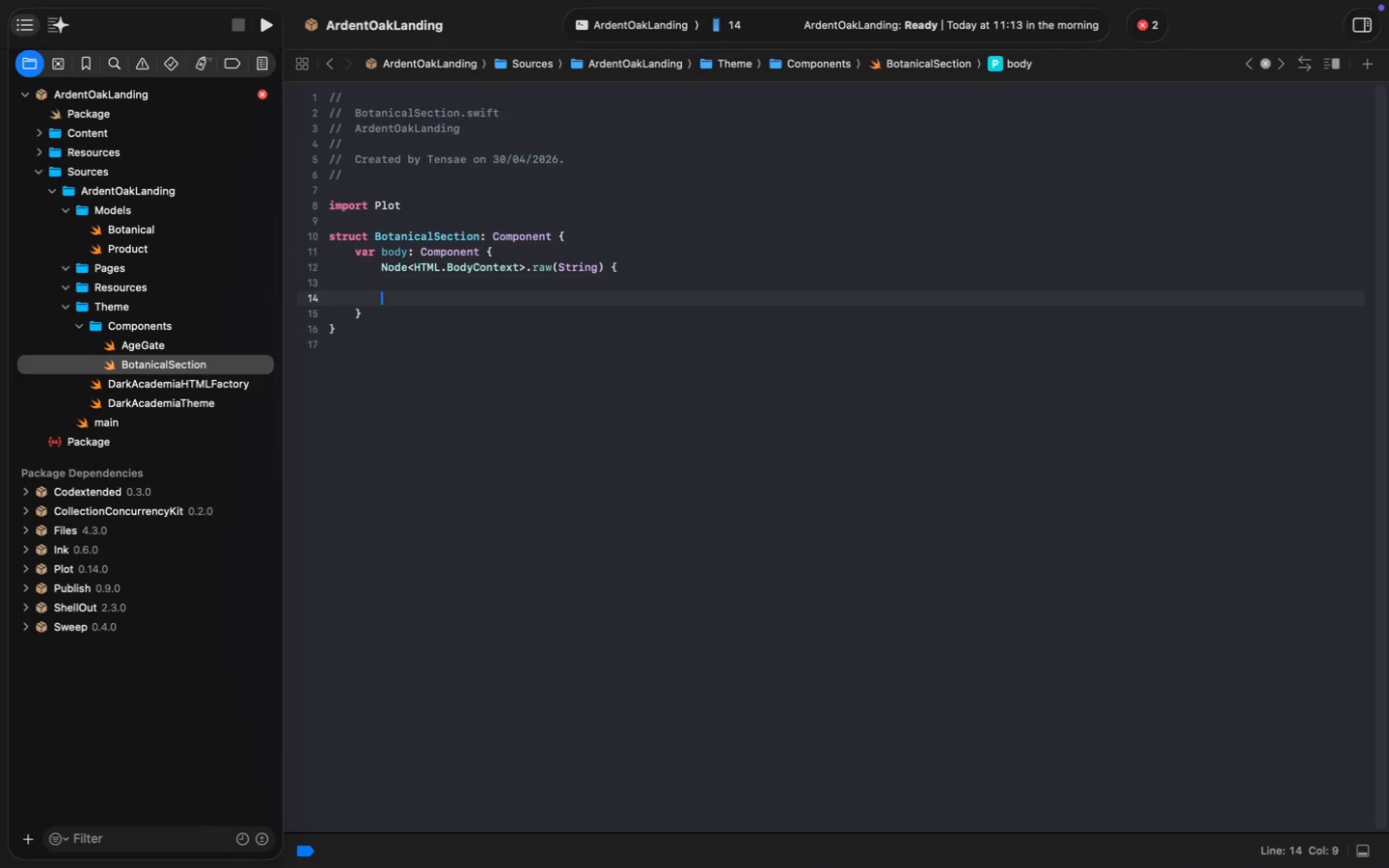 
key(Backspace)
 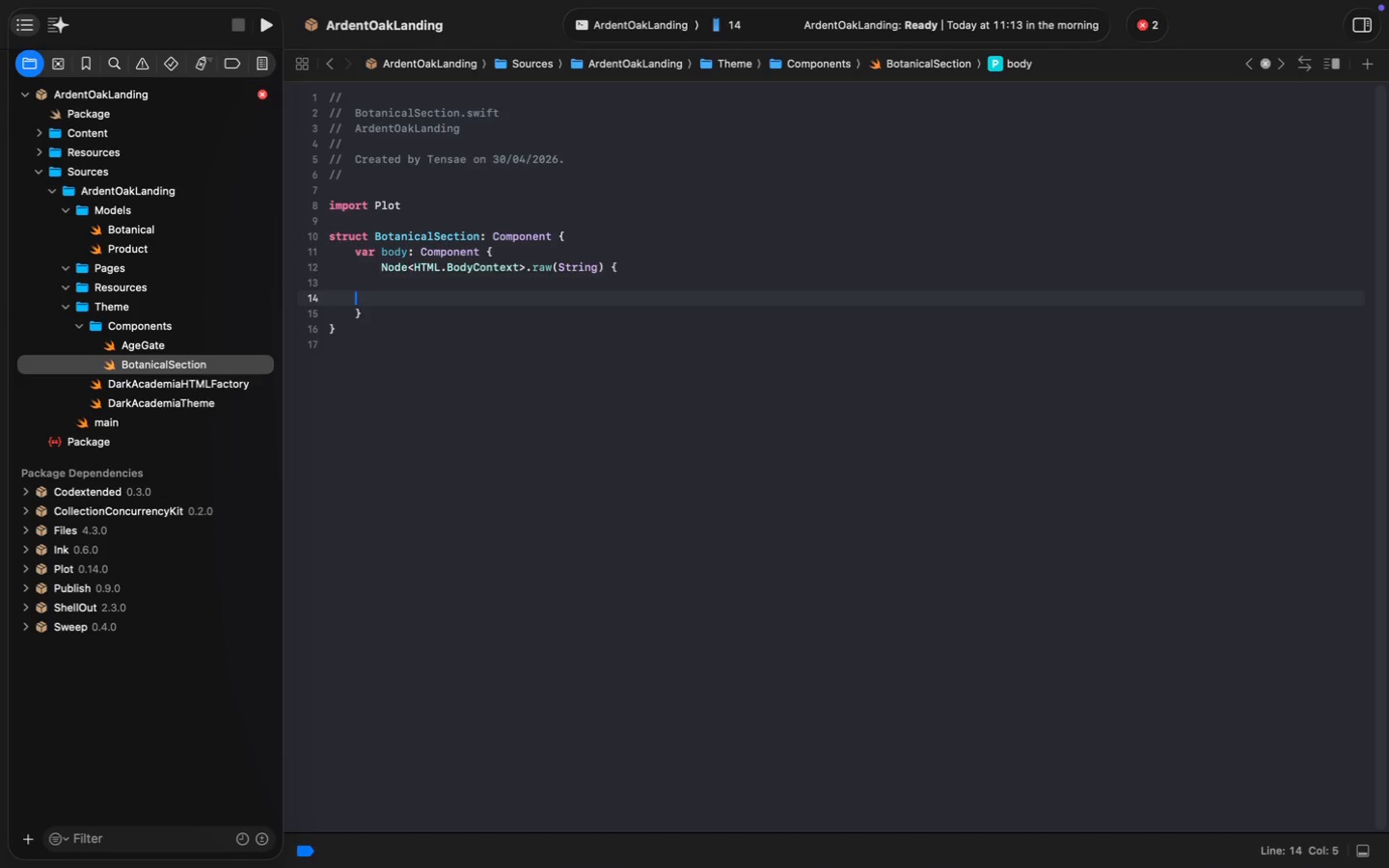 
key(Backspace)
 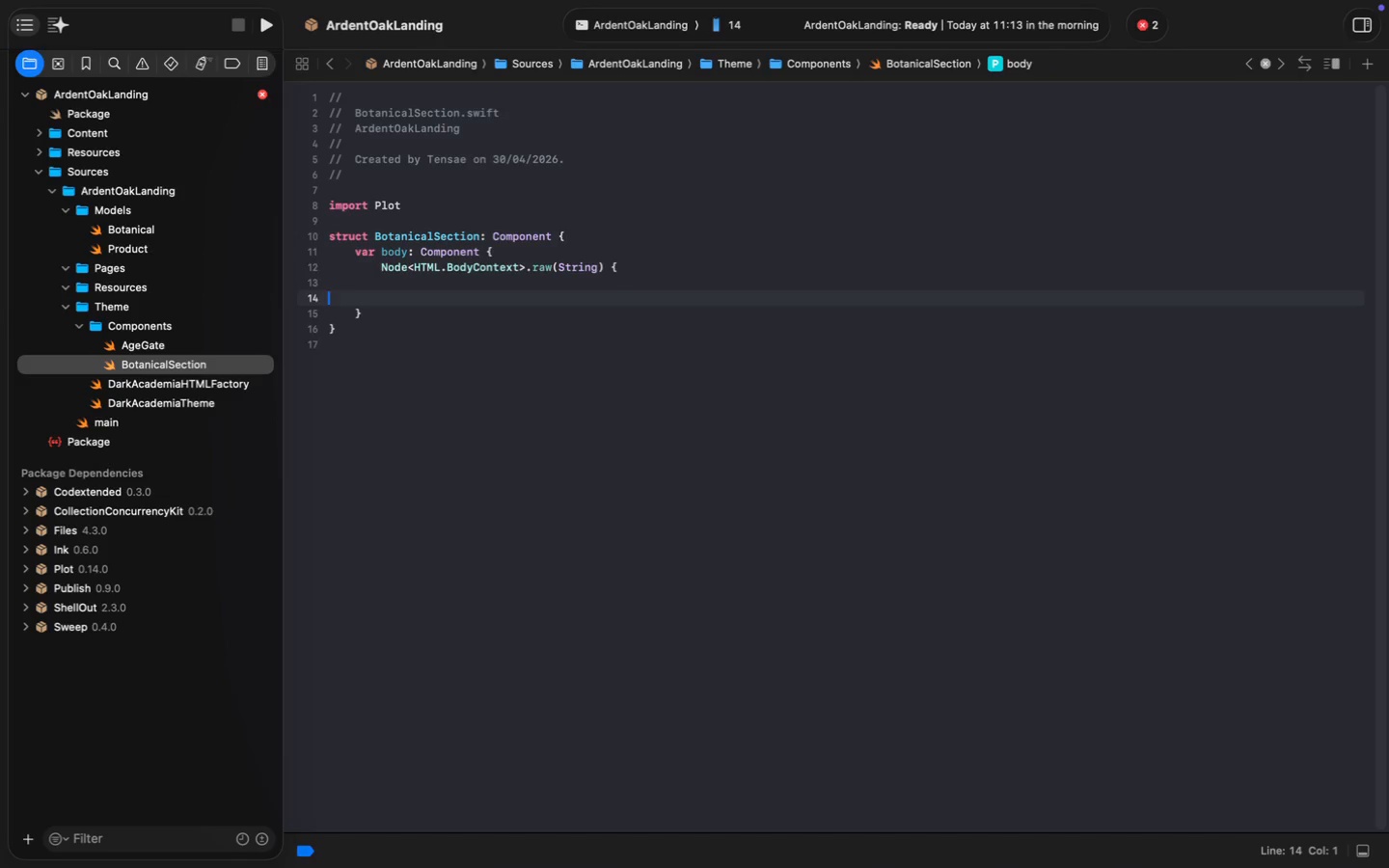 
key(Backspace)
 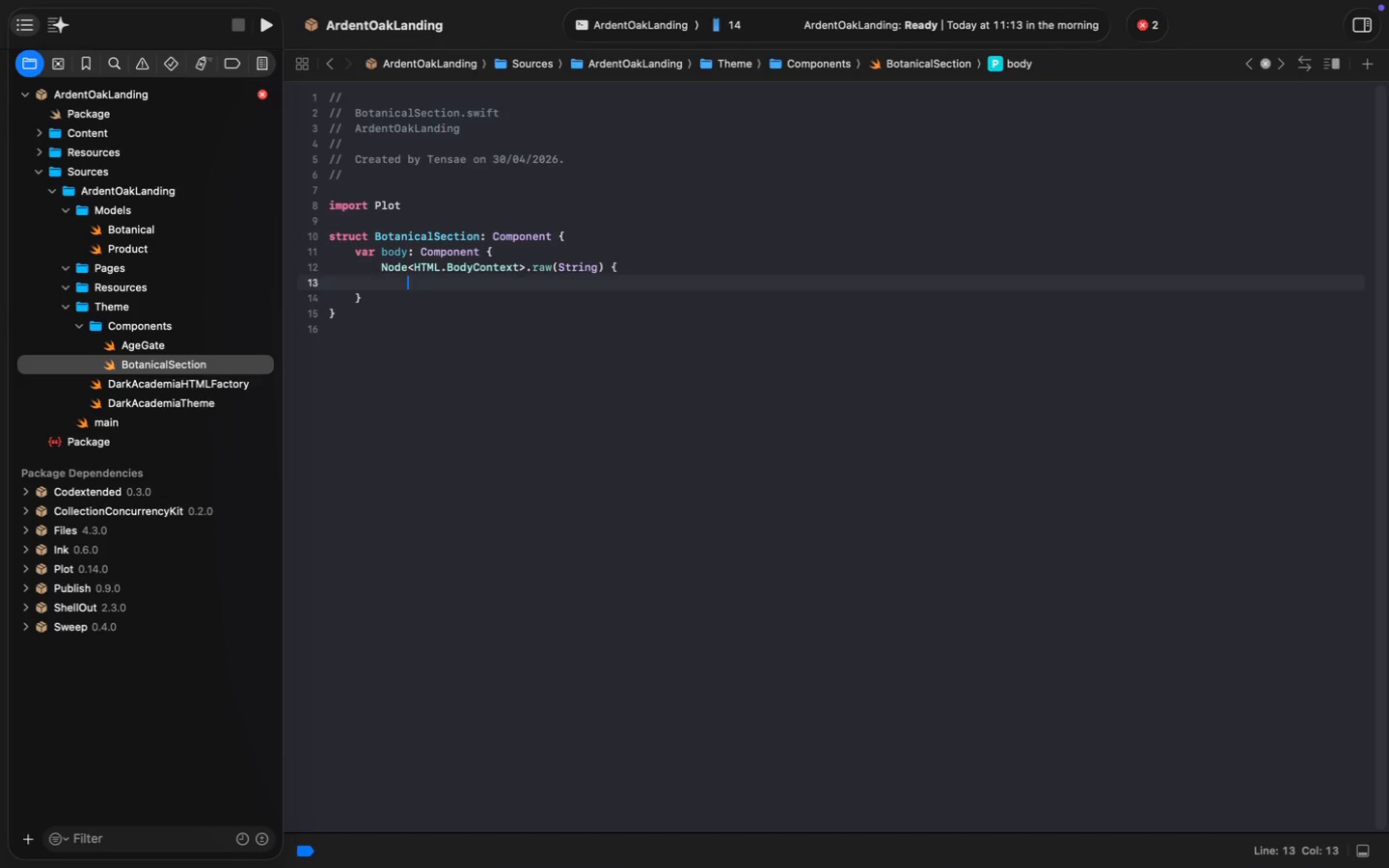 
key(Backspace)
 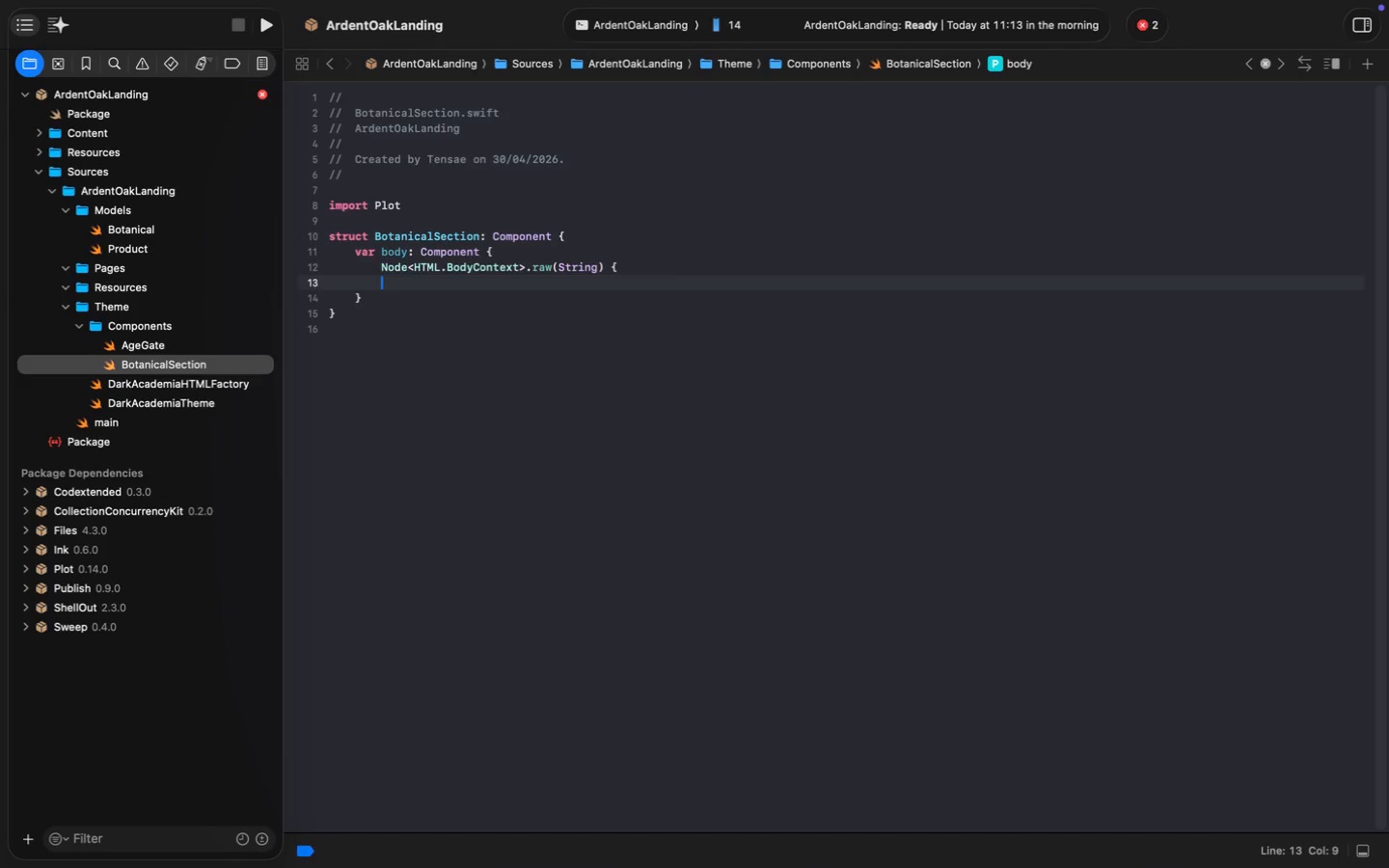 
key(Backspace)
 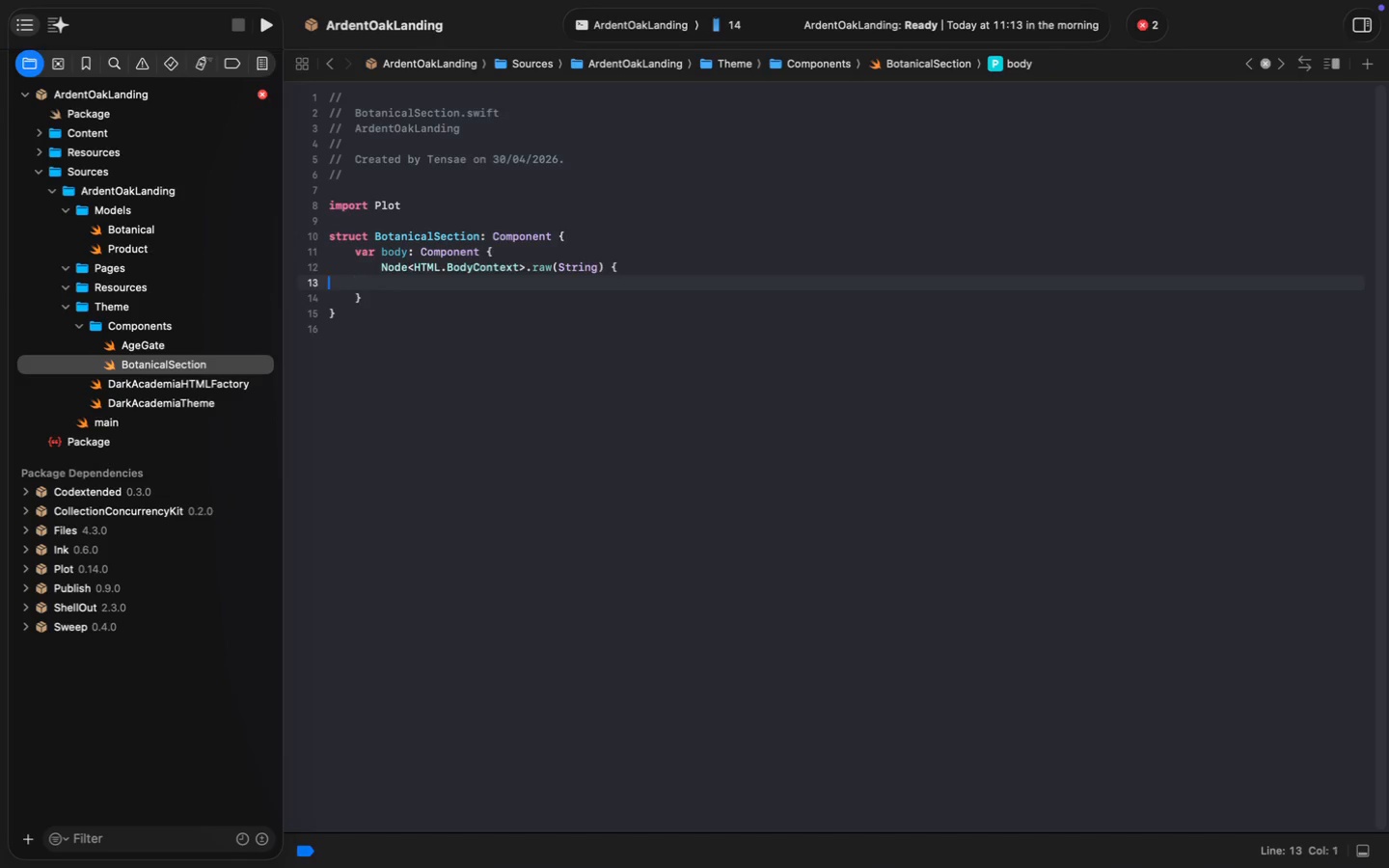 
key(Backspace)
 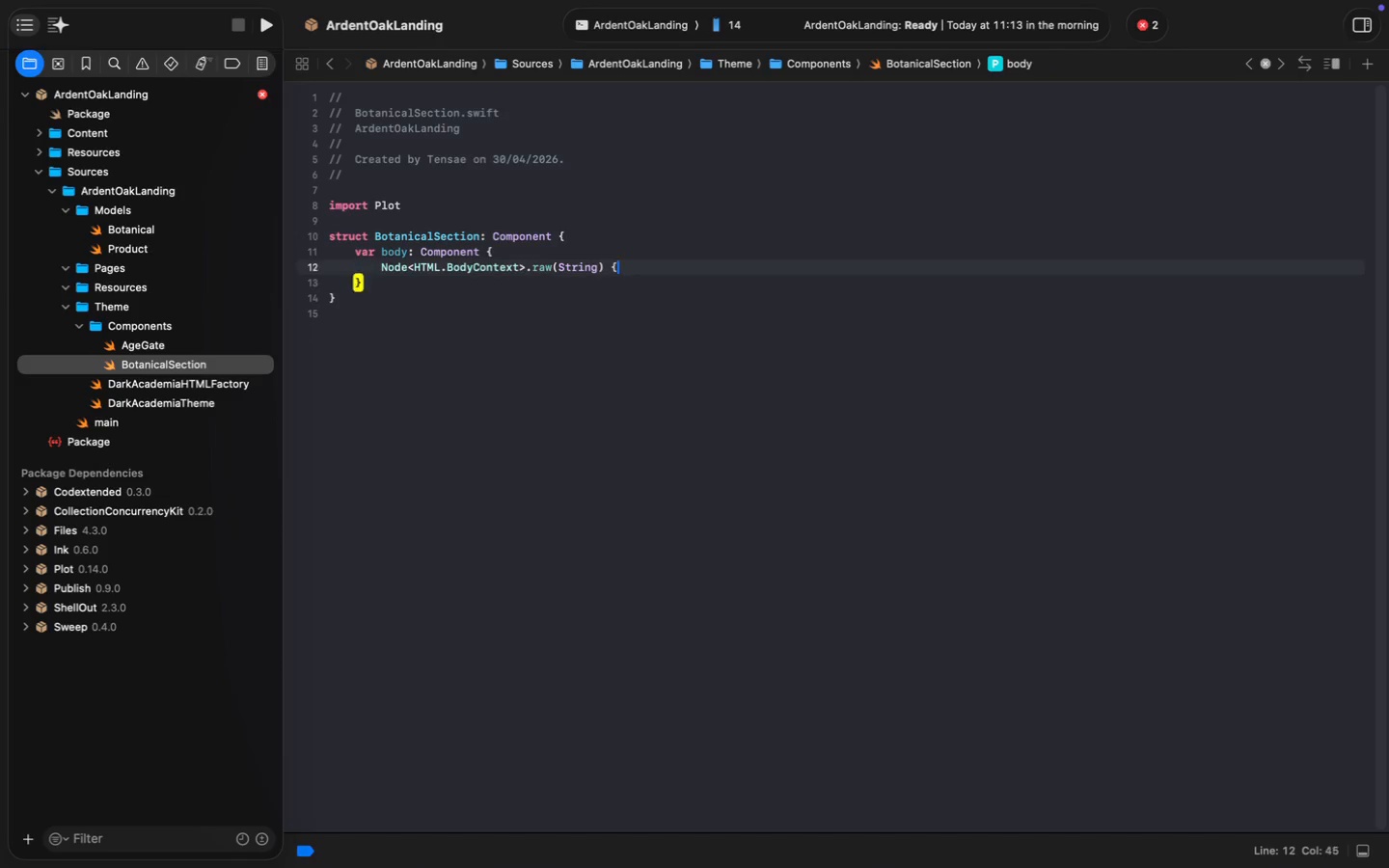 
key(Backspace)
 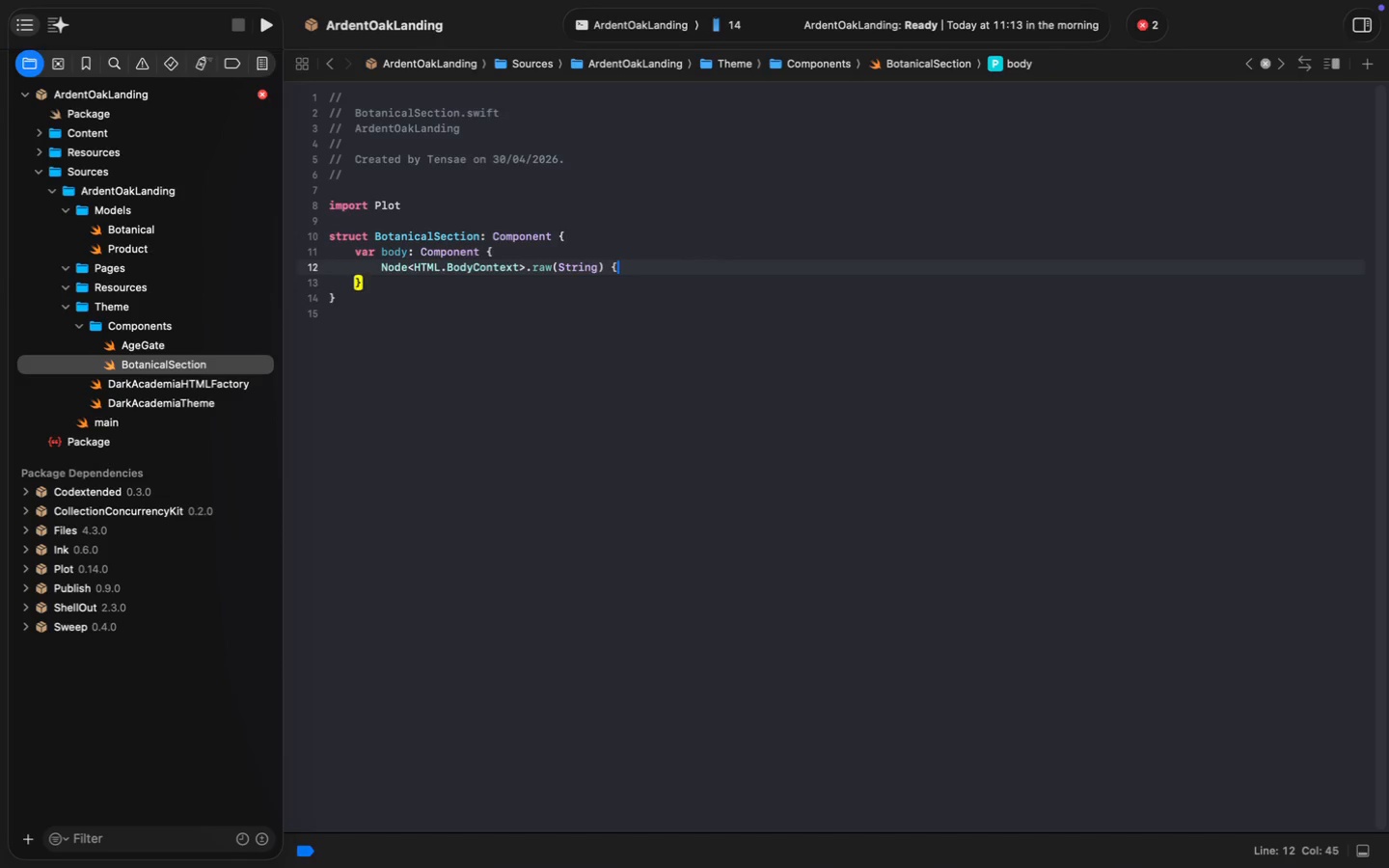 
key(Backspace)
 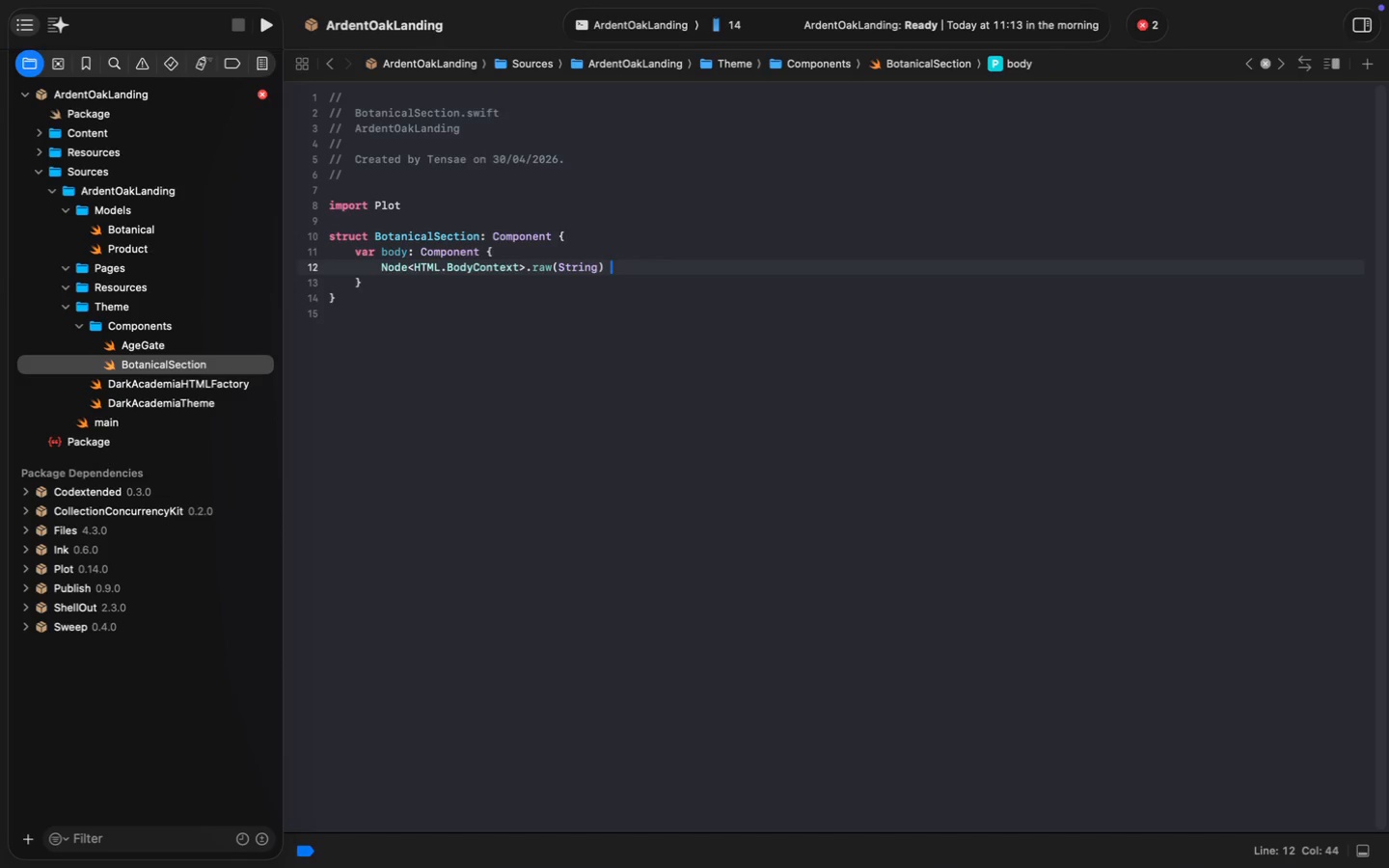 
key(ArrowLeft)
 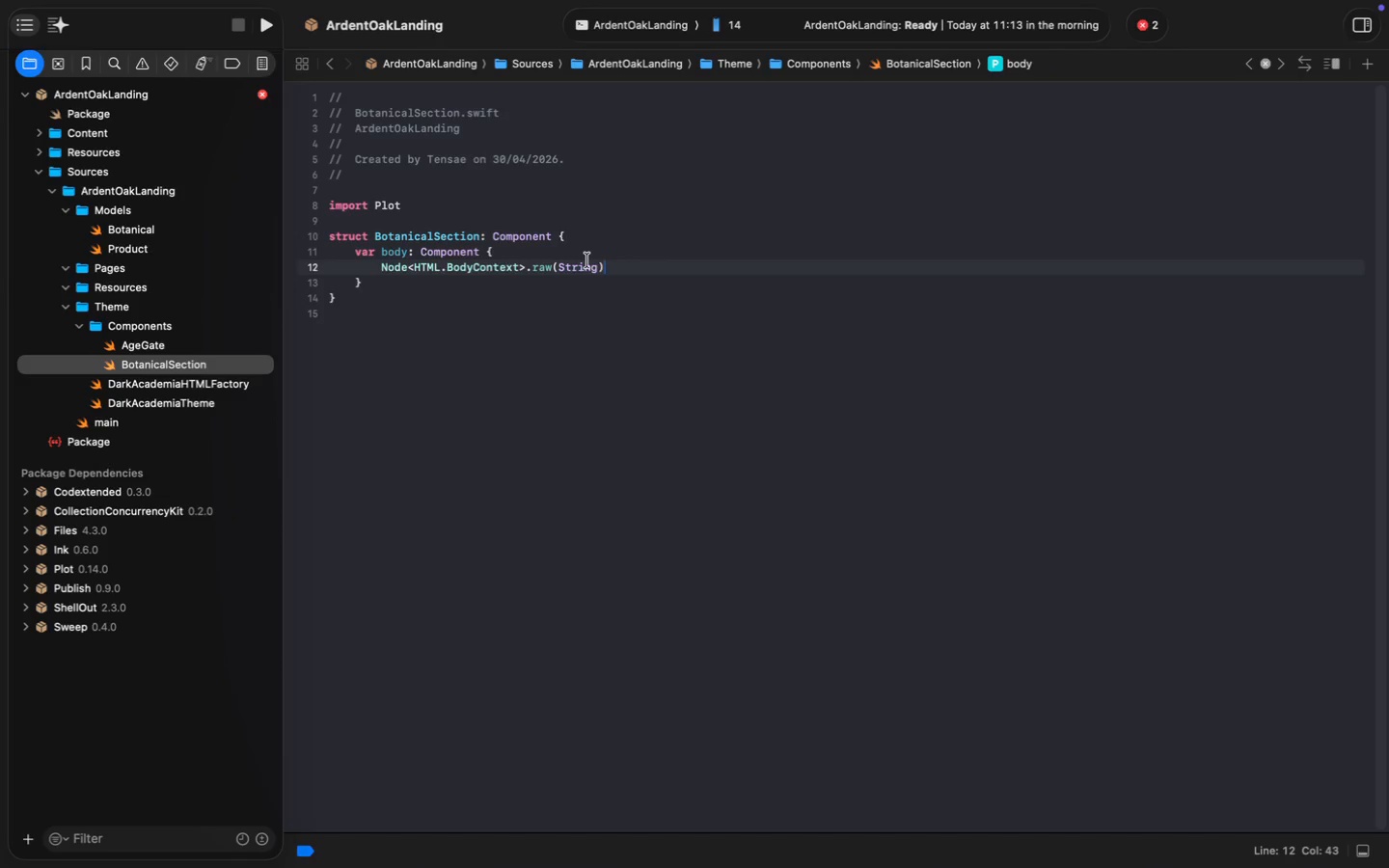 
double_click([586, 270])
 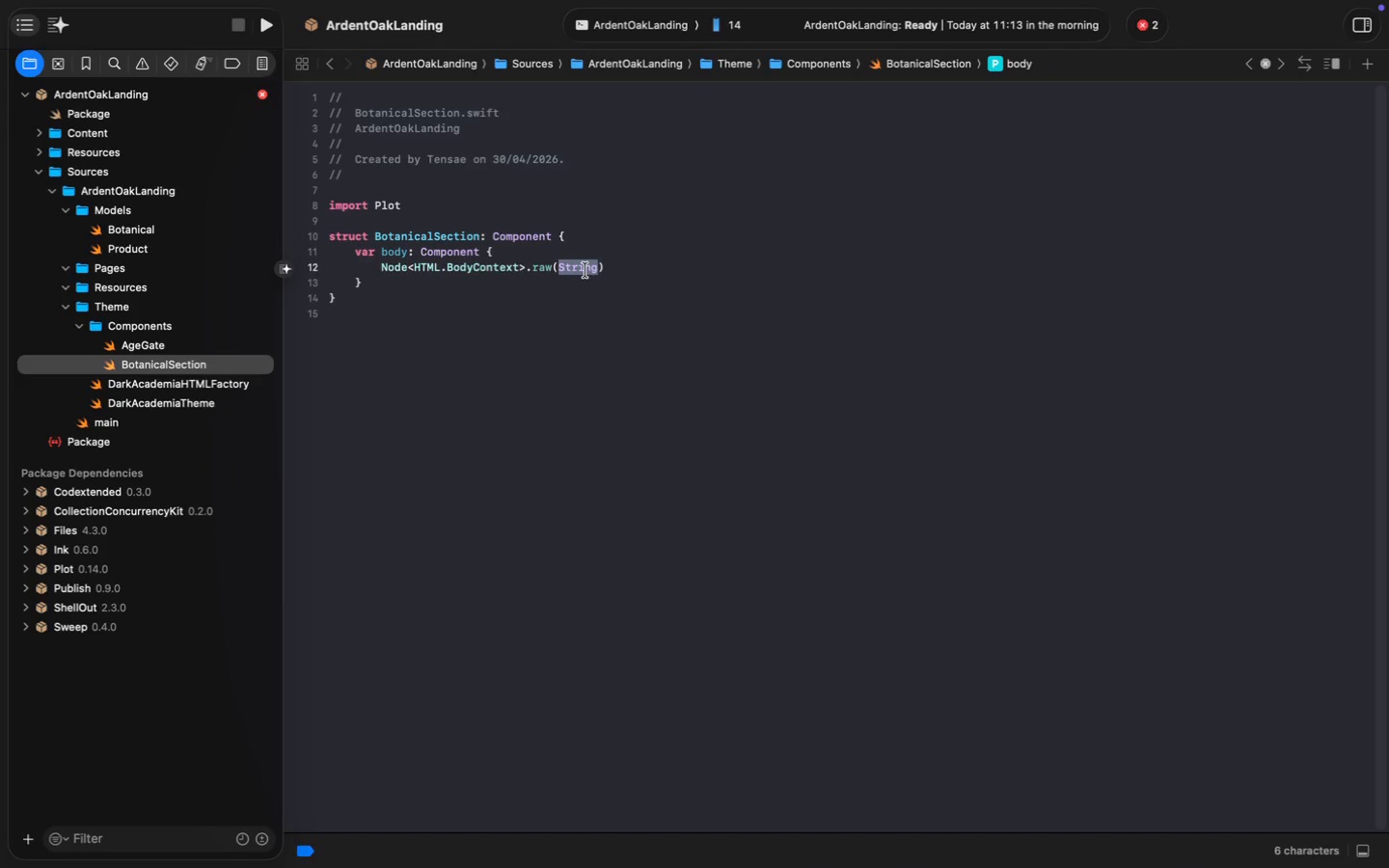 
wait(5.52)
 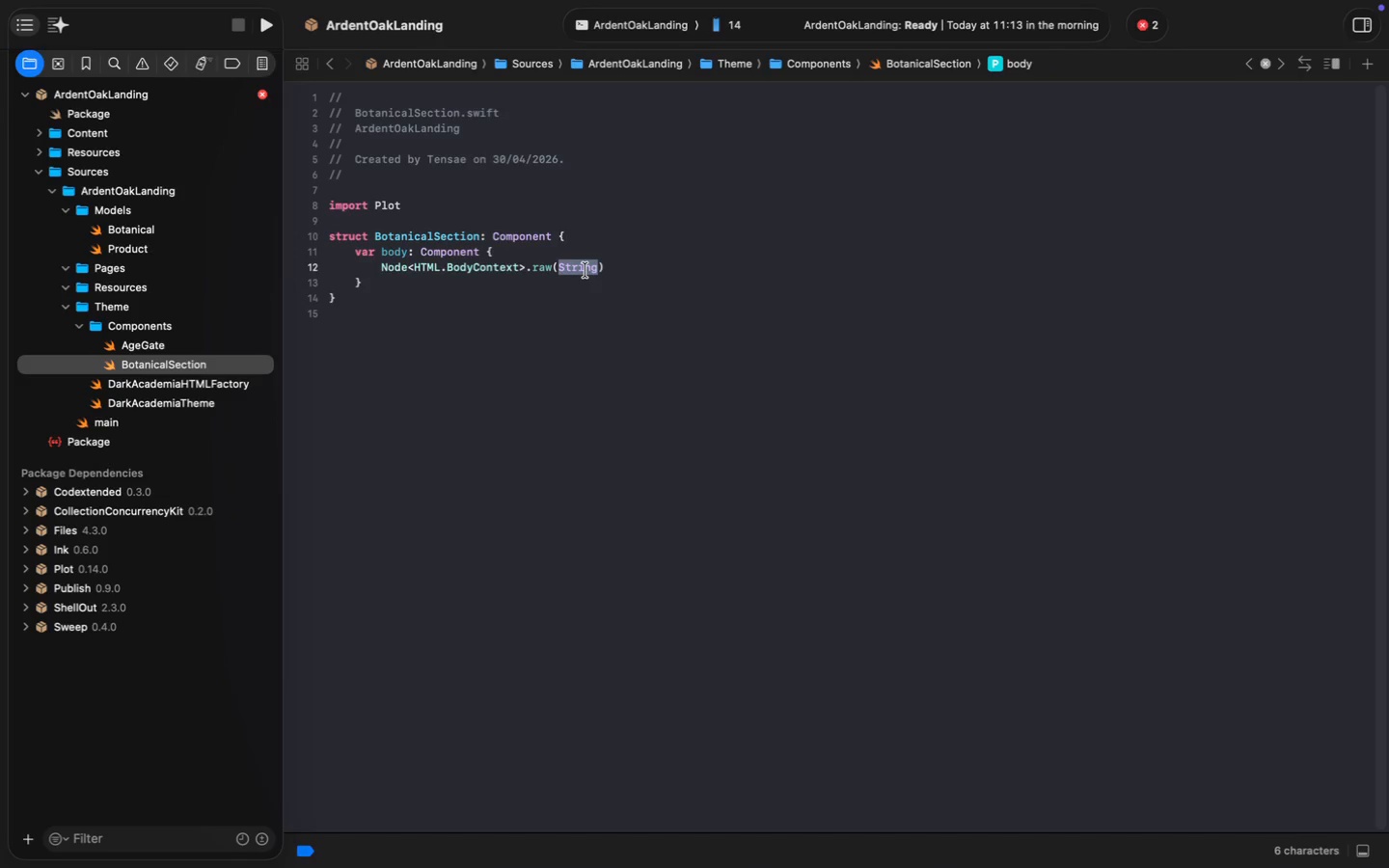 
key(Enter)
 